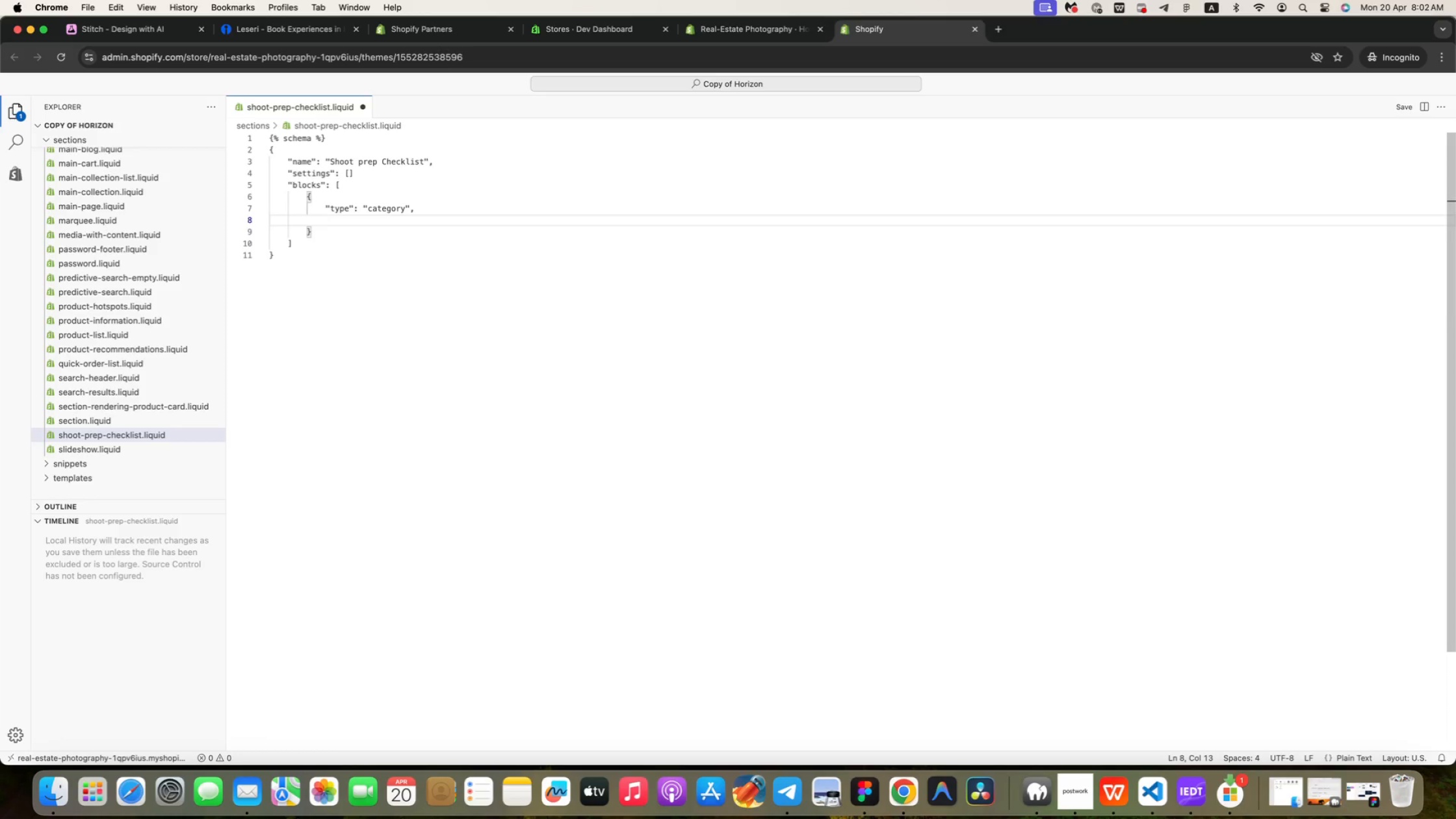 
type("name": "C)
 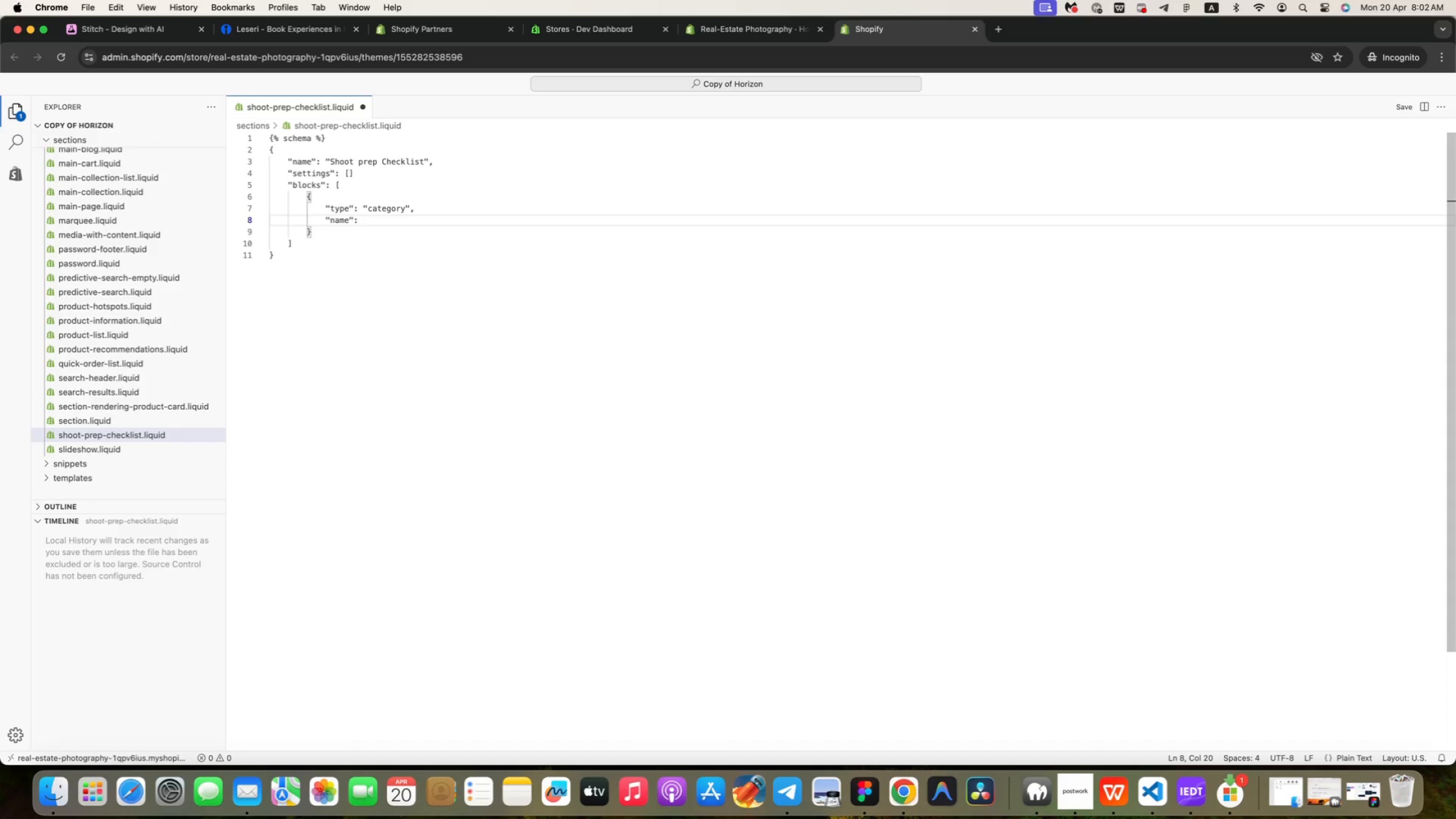 
type(hecklist Cate)
 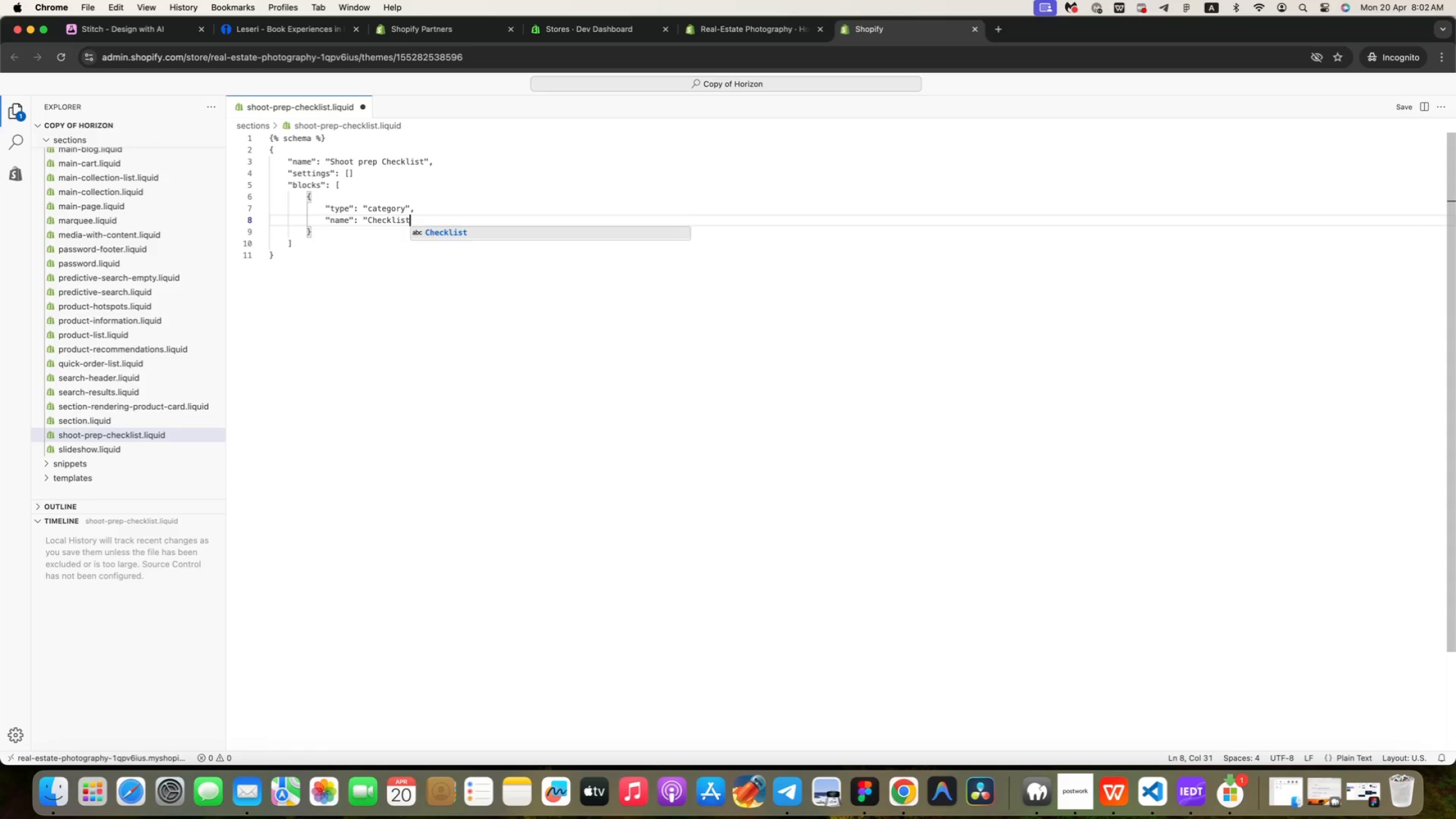 
 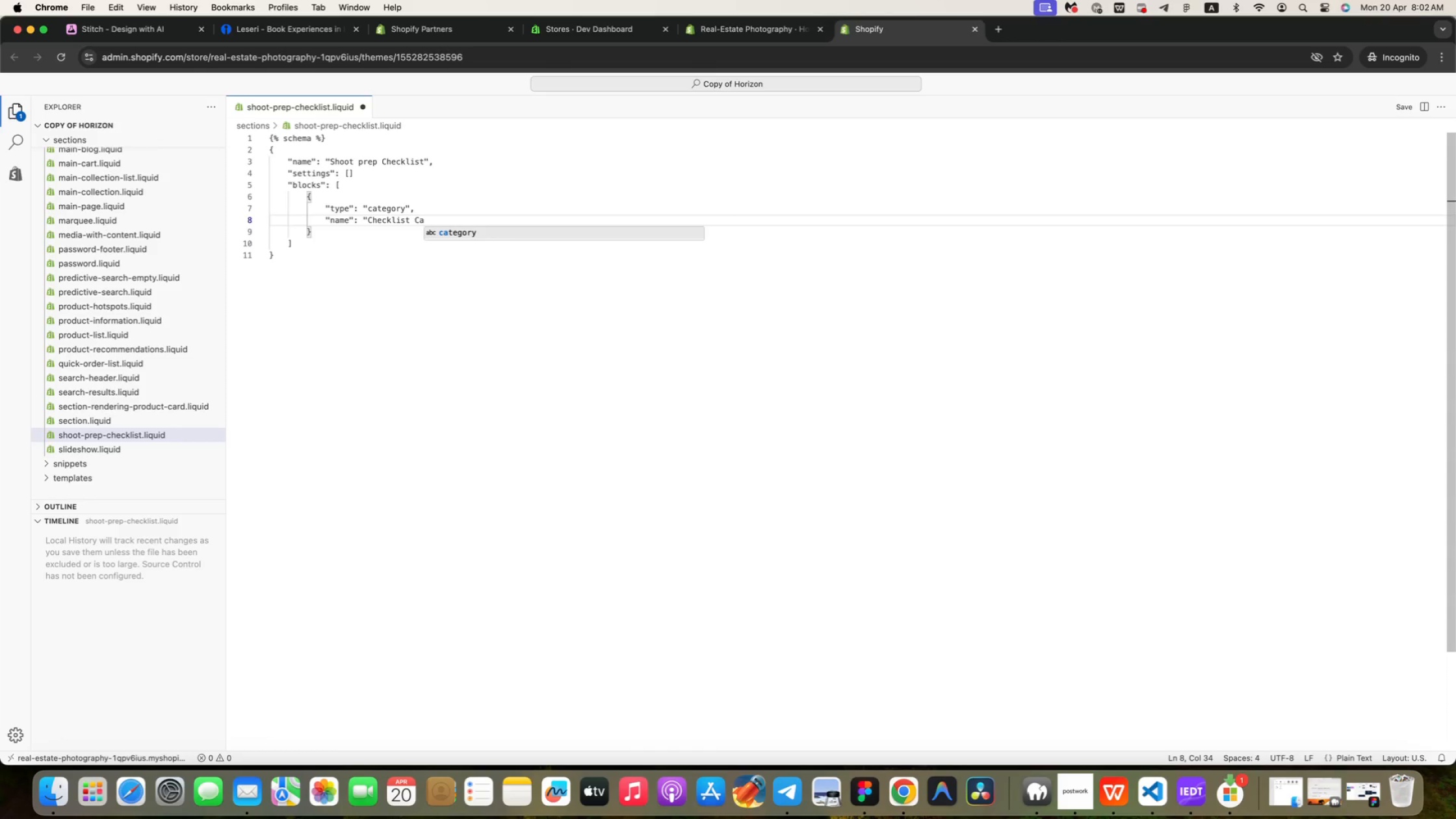 
key(Enter)
 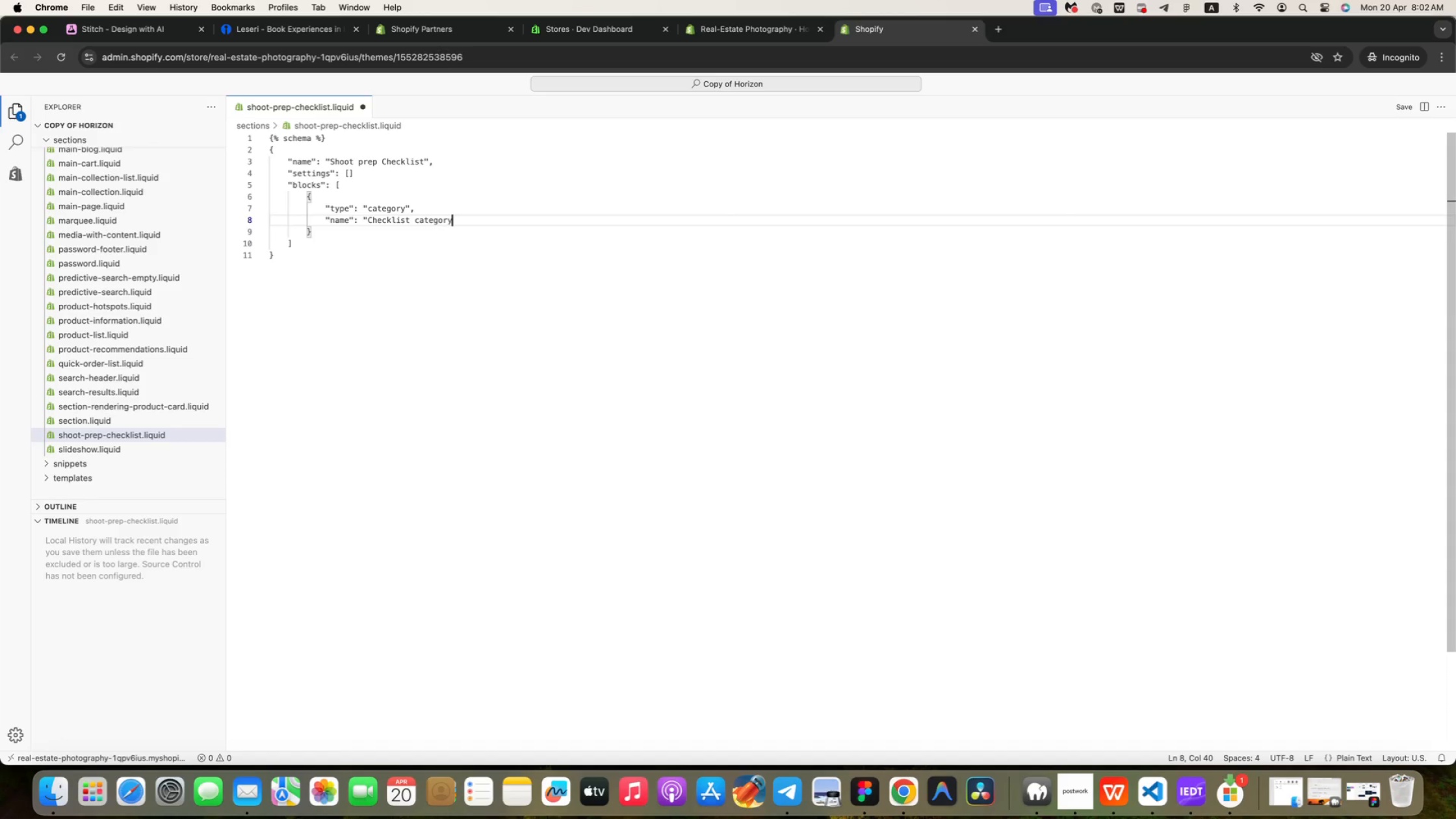 
key(ArrowLeft)
 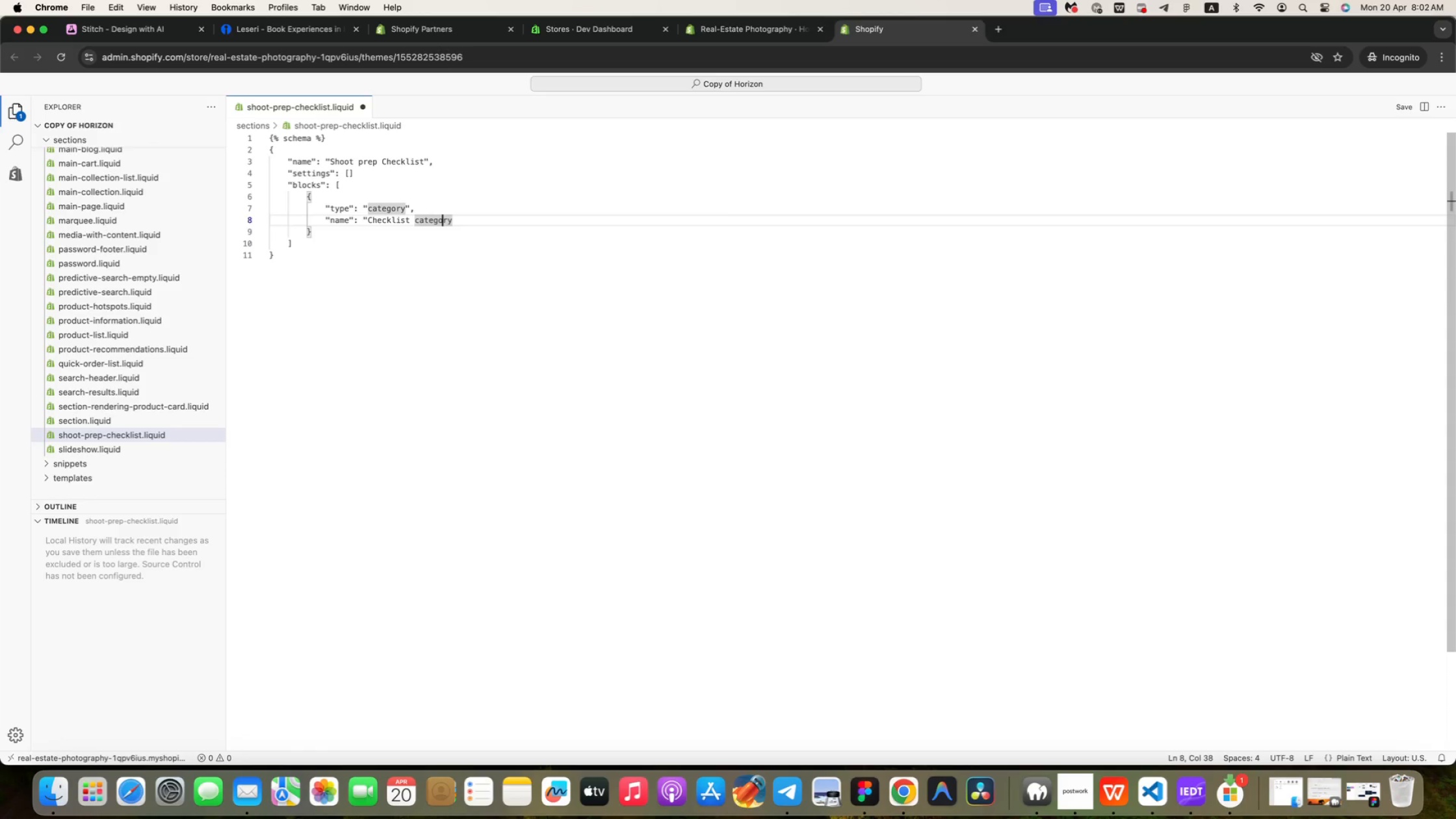 
key(ArrowLeft)
 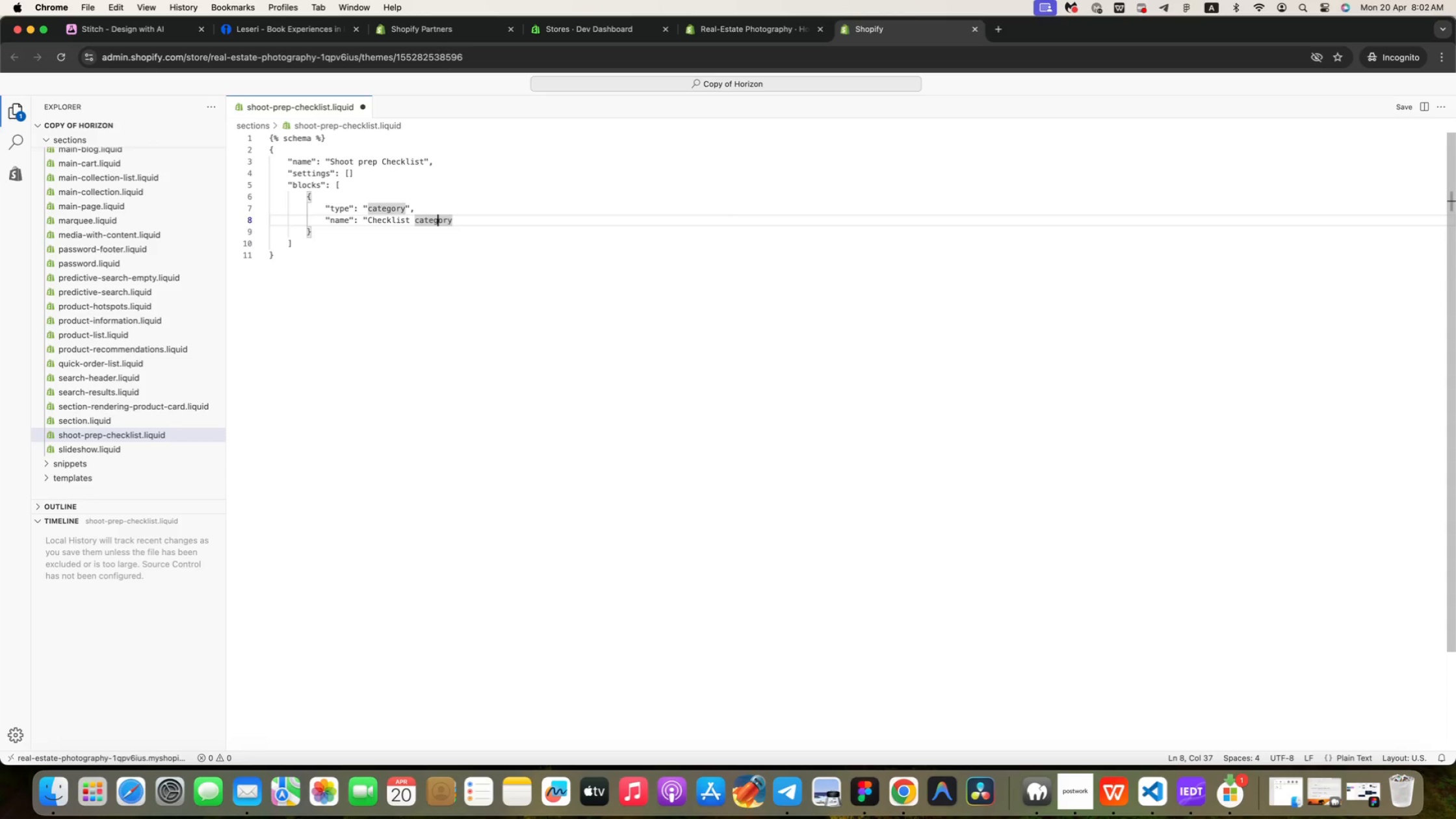 
key(ArrowLeft)
 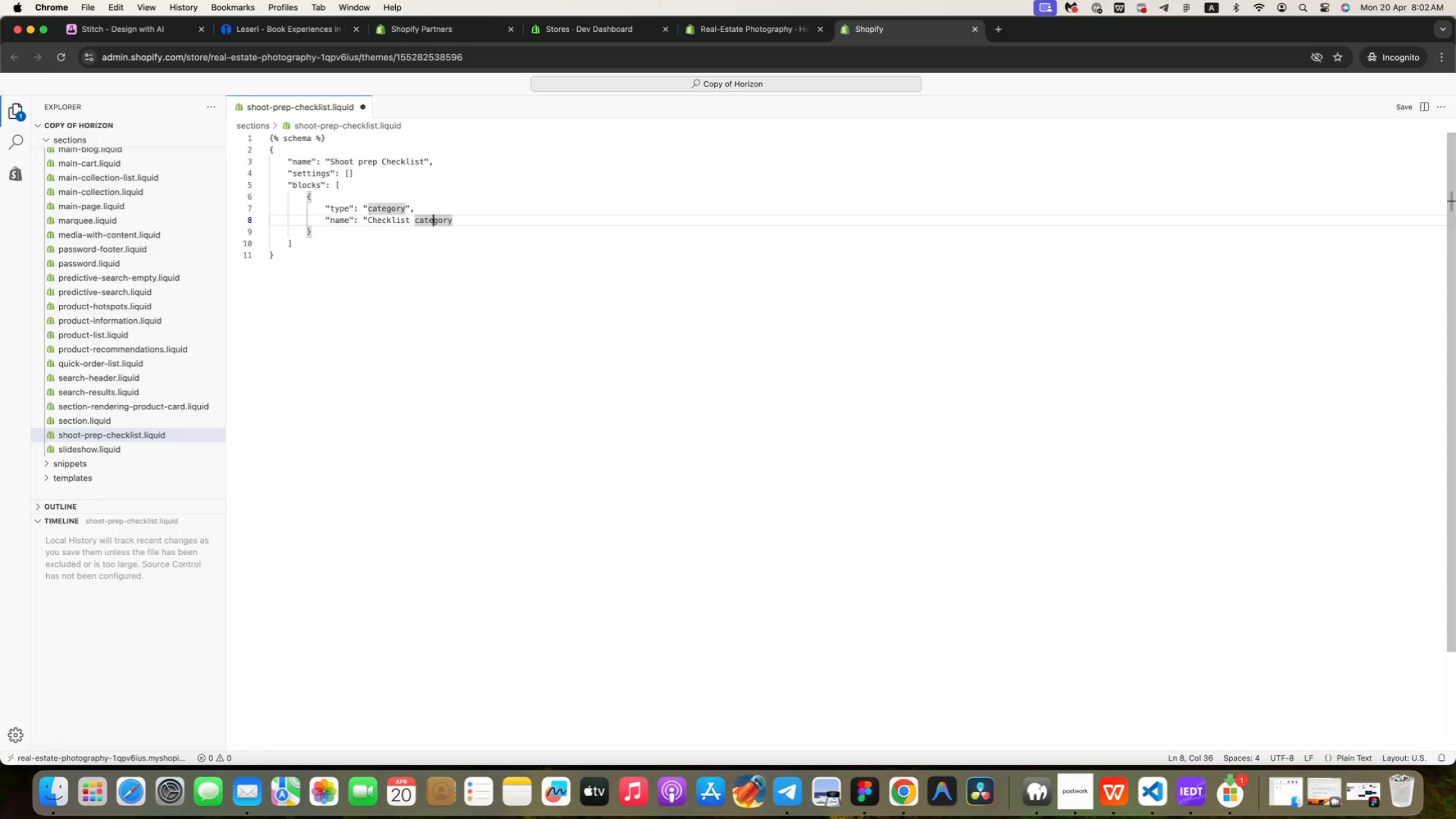 
key(ArrowLeft)
 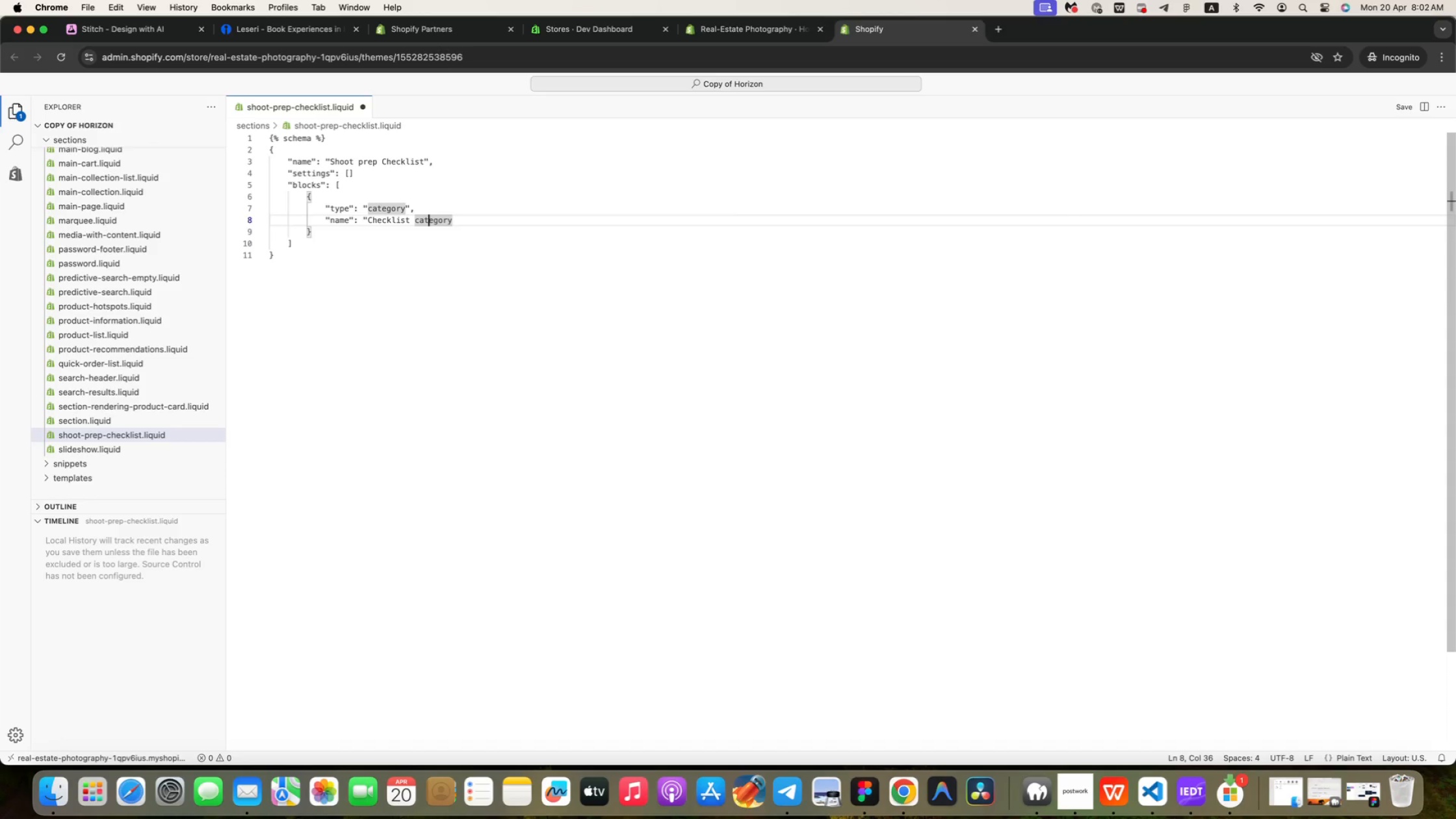 
key(ArrowLeft)
 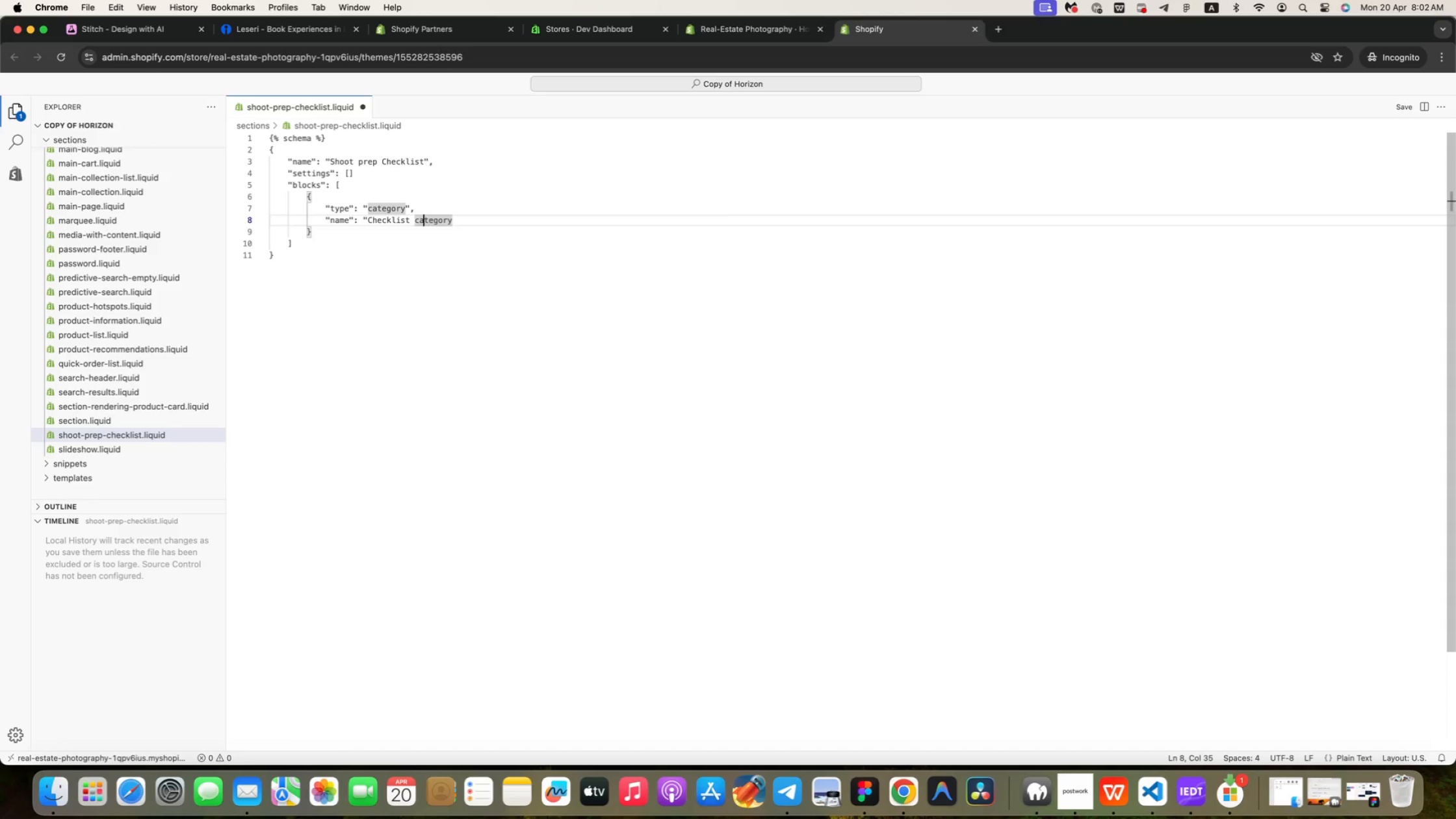 
key(ArrowLeft)
 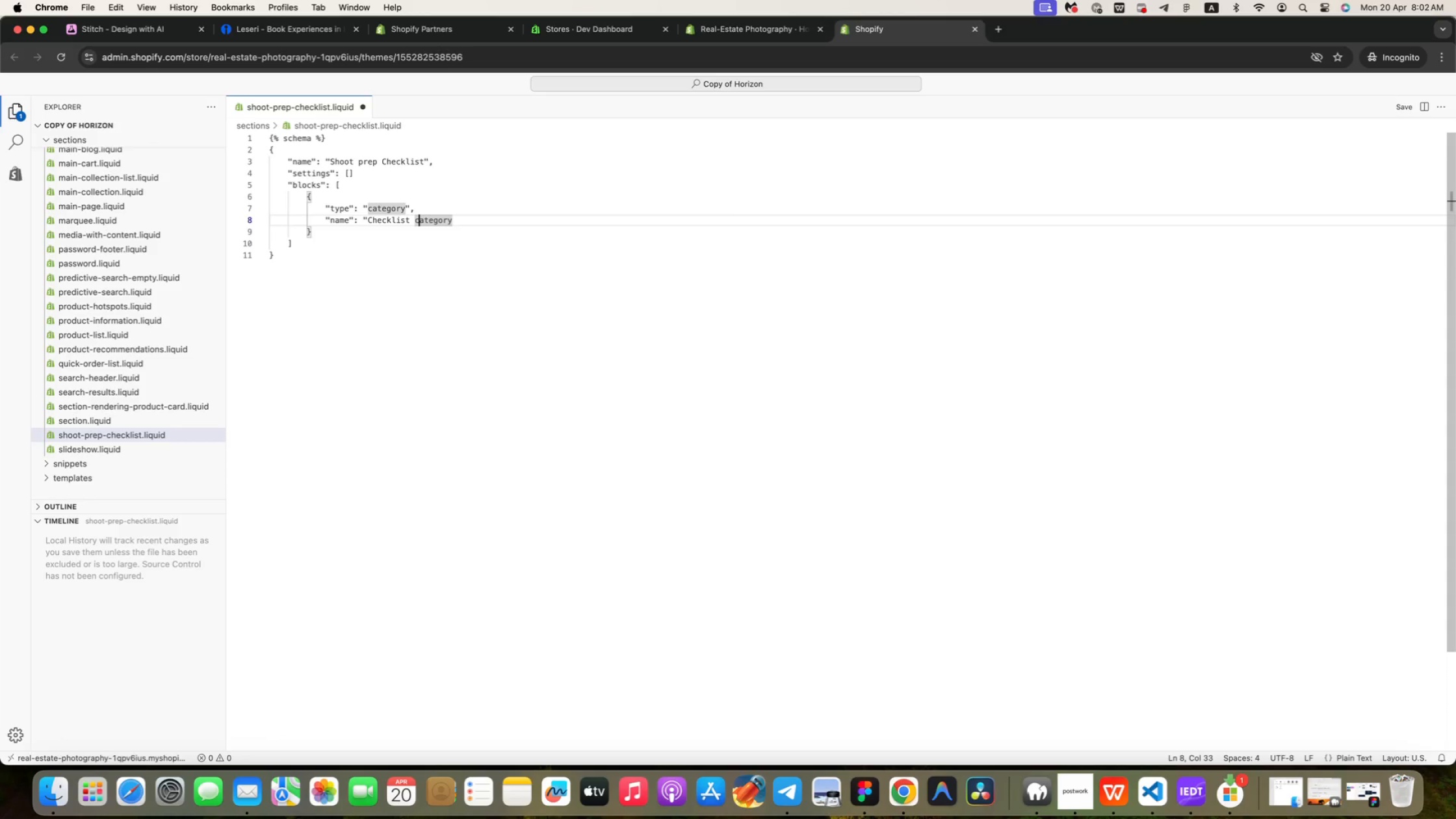 
key(ArrowLeft)
 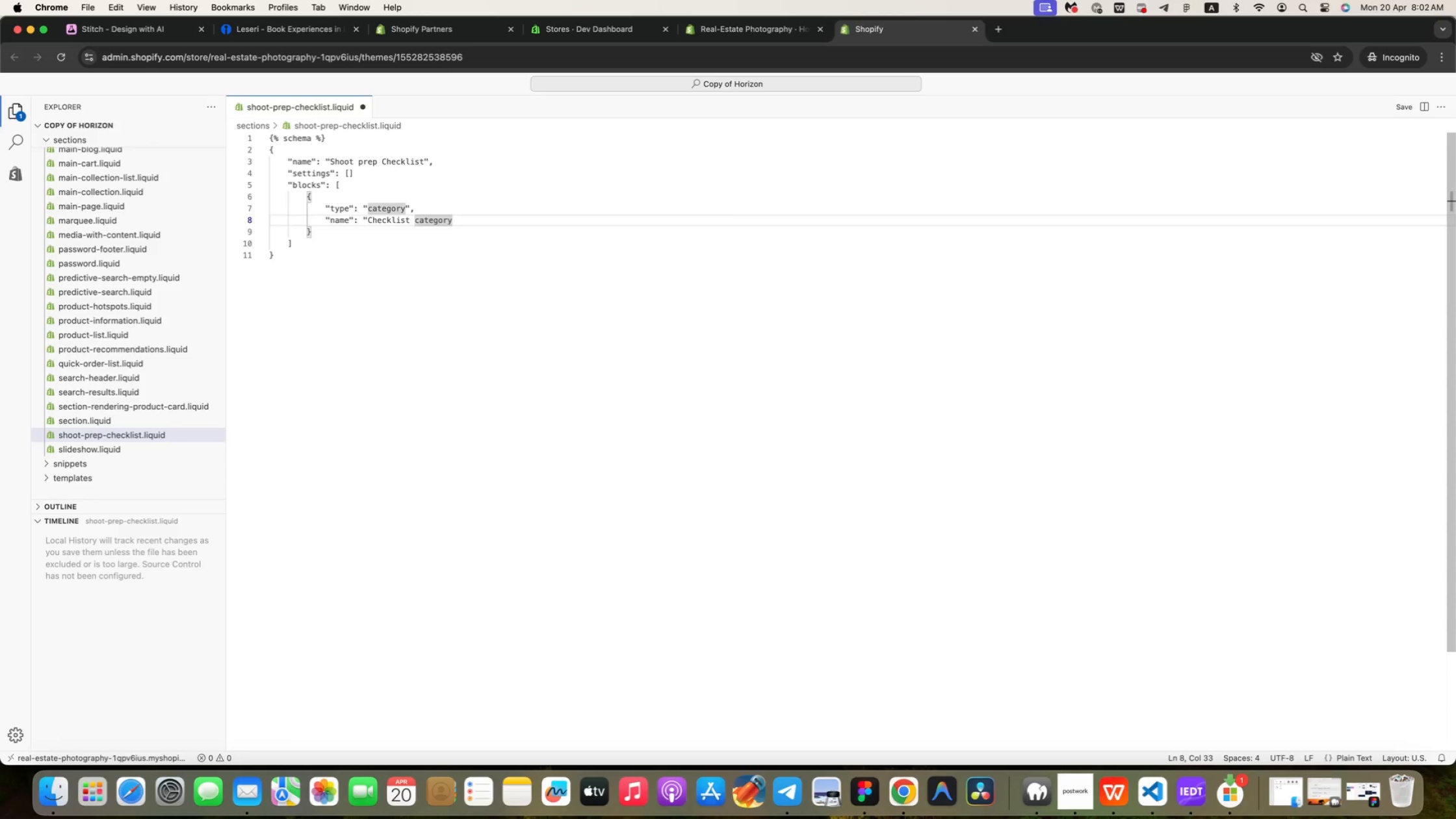 
key(Backspace)
 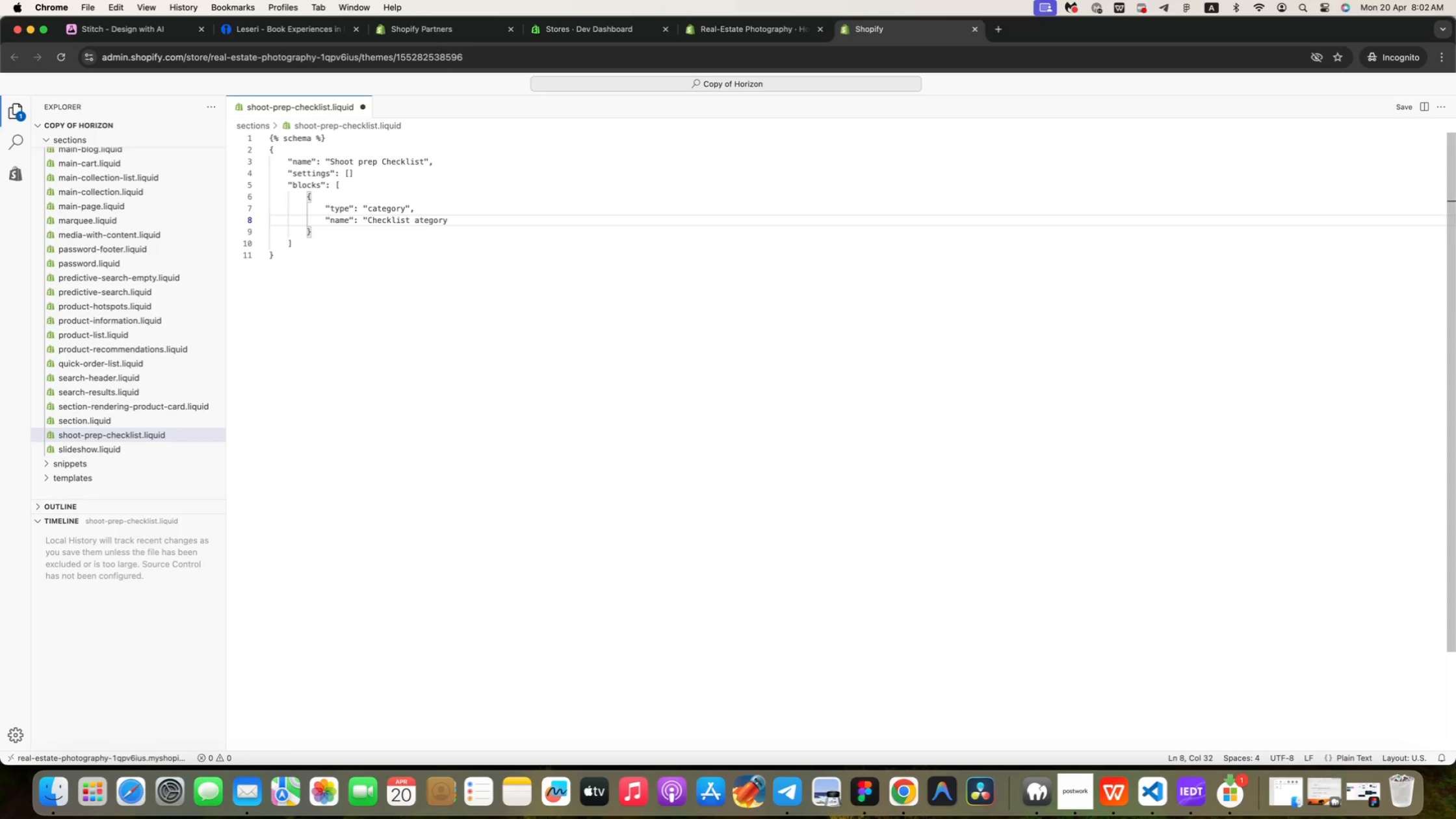 
key(Shift+C)
 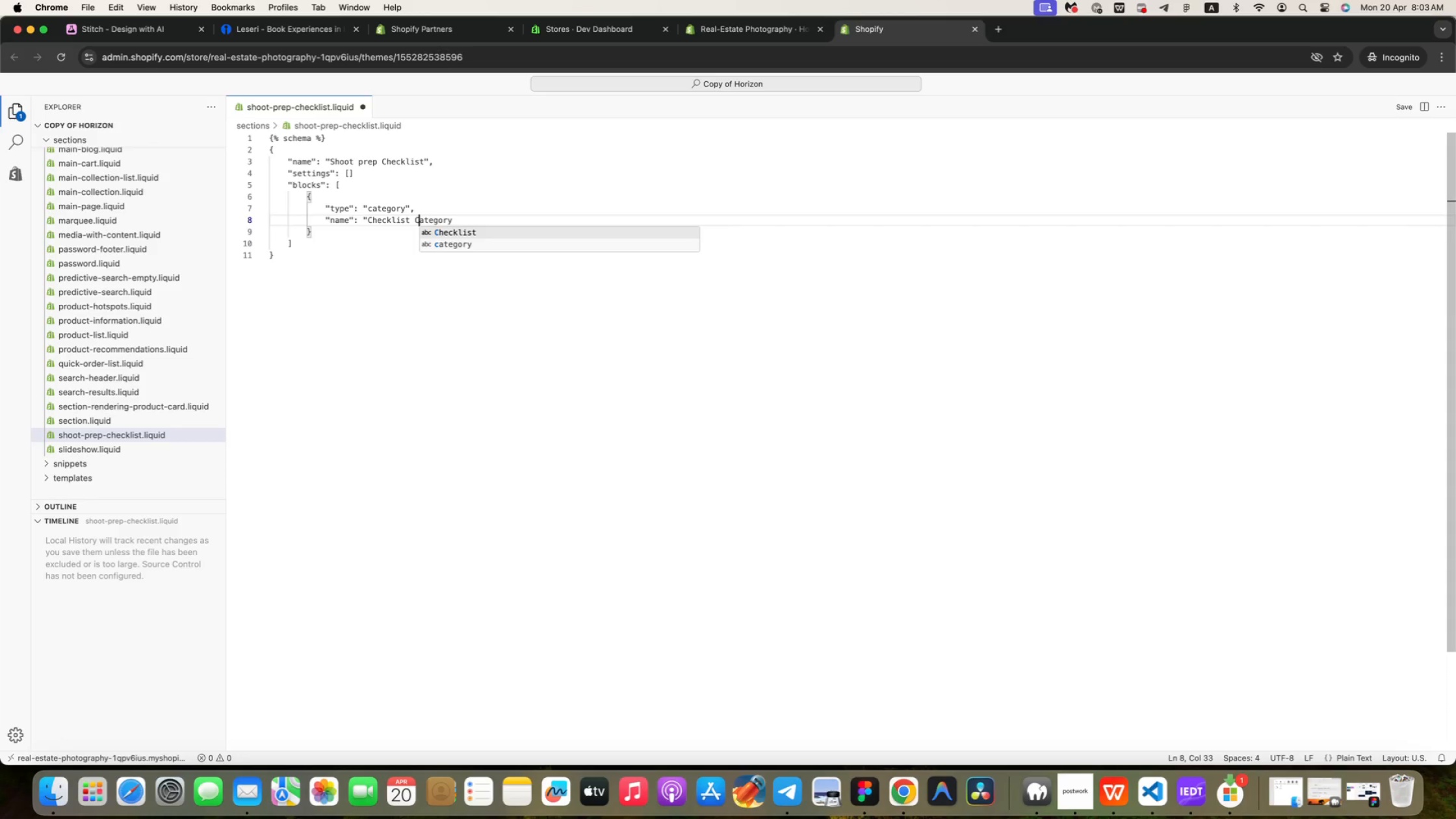 
key(Meta+ArrowRight)
 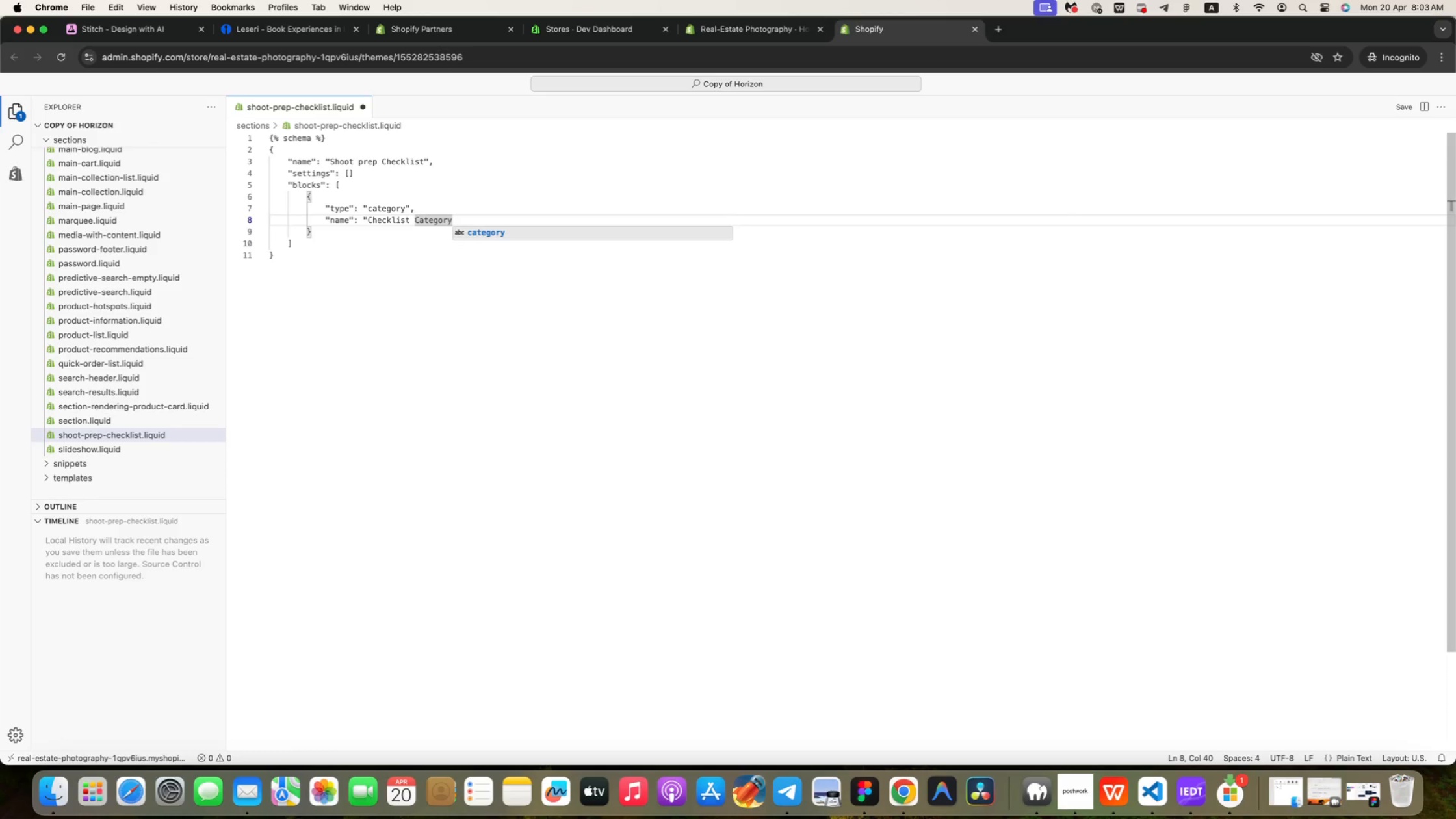 
key(Shift+Quote)
 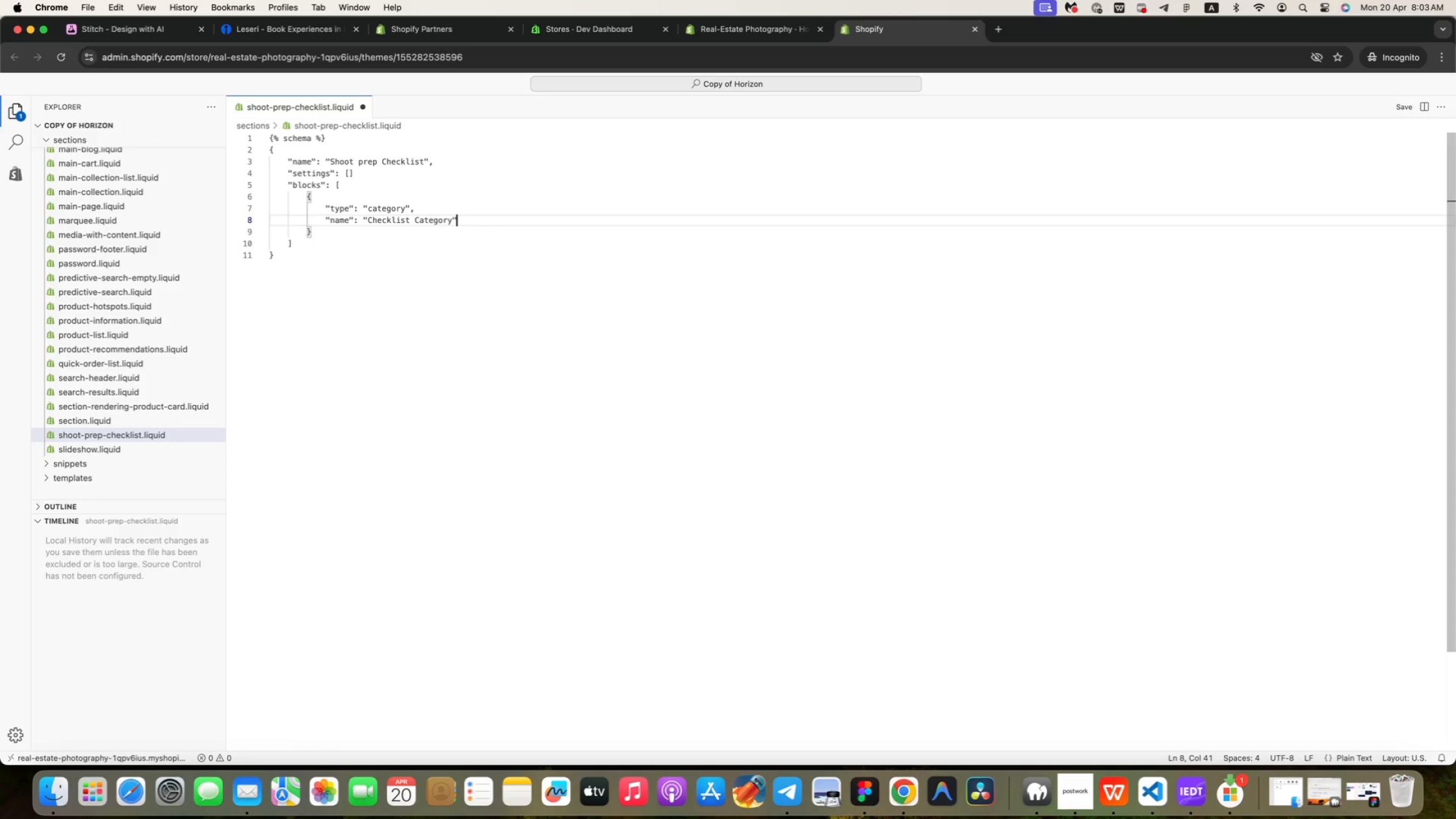 
key(Comma)
 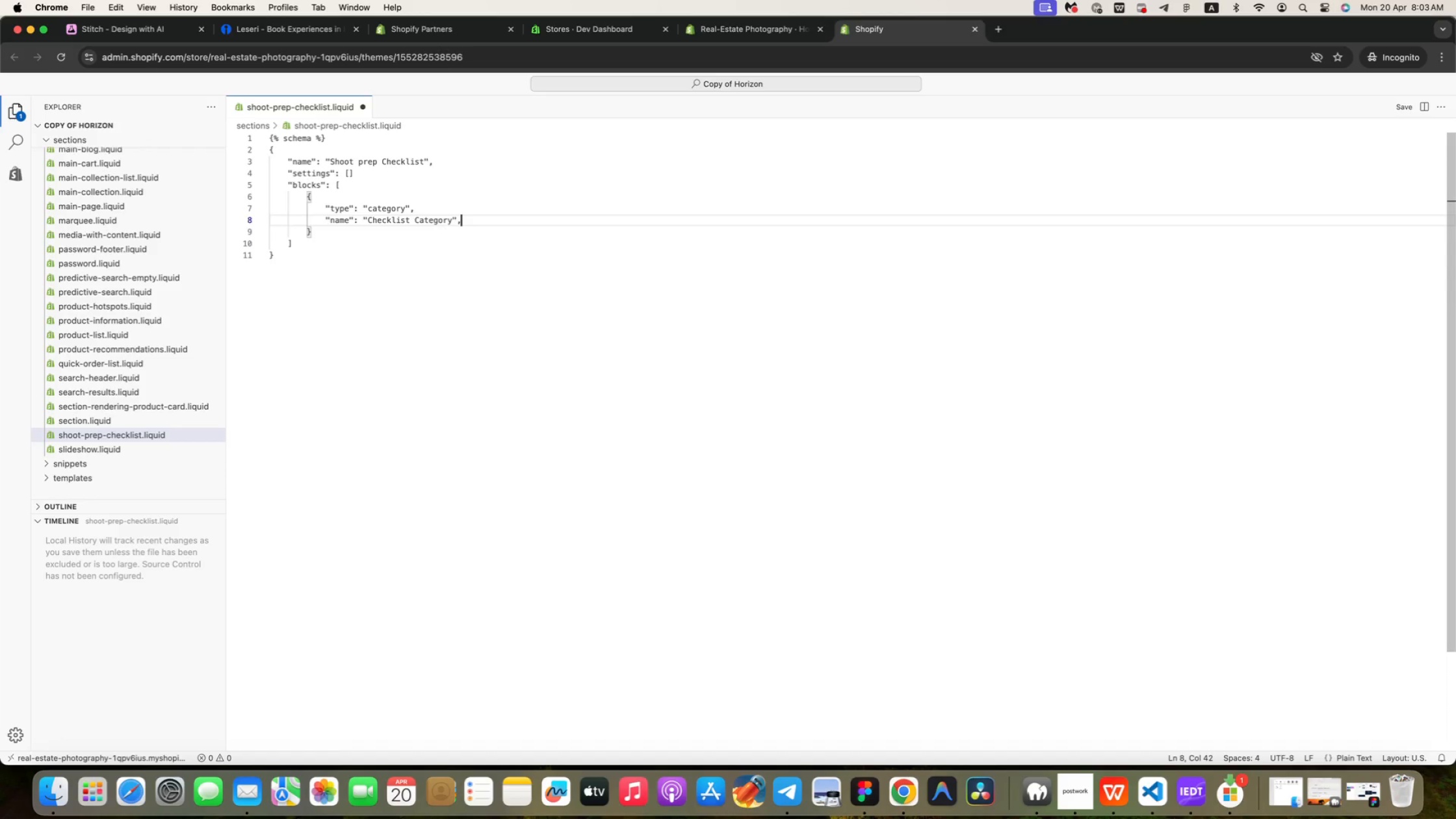 
key(Enter)
 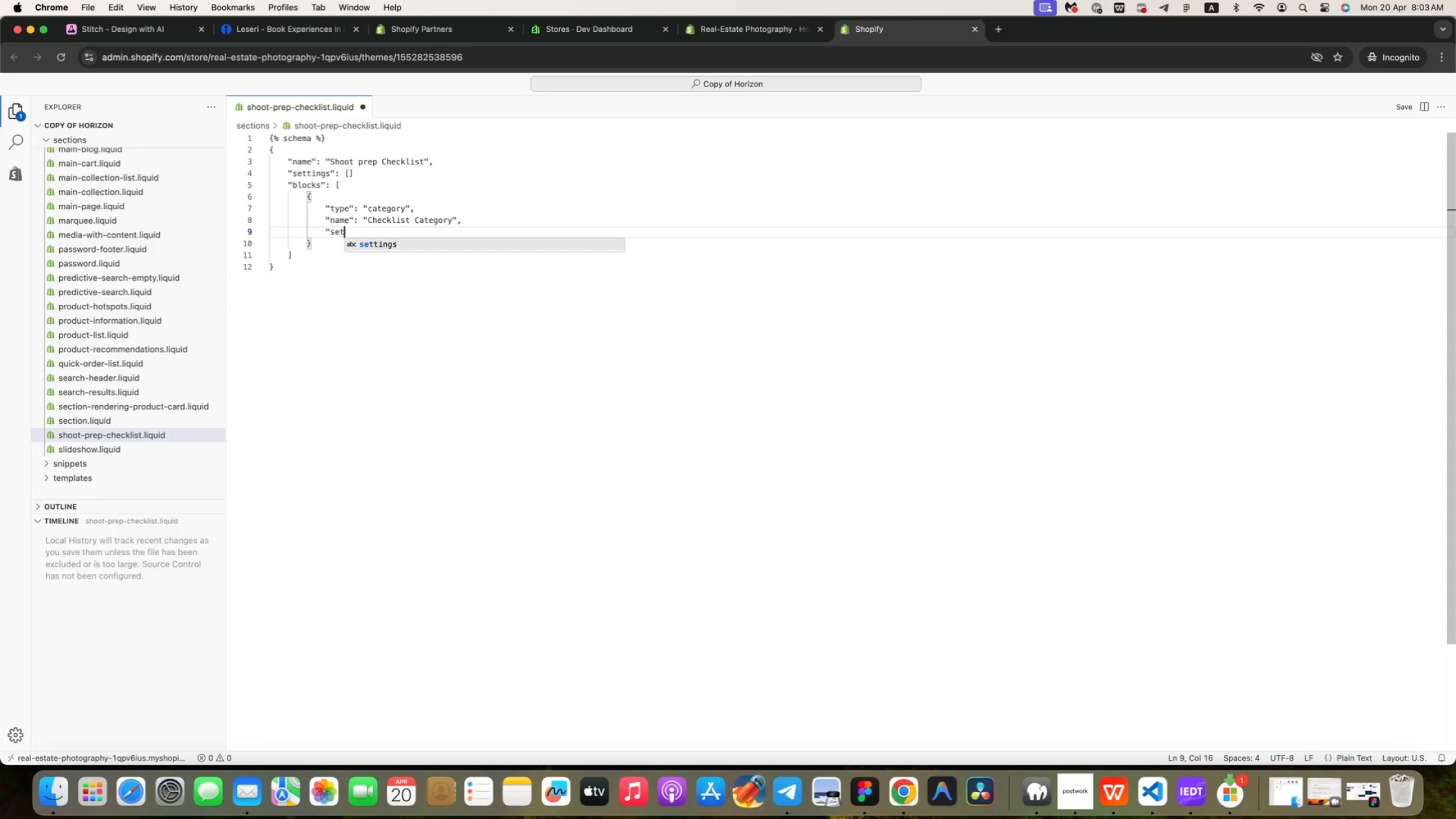 
type("settings)
 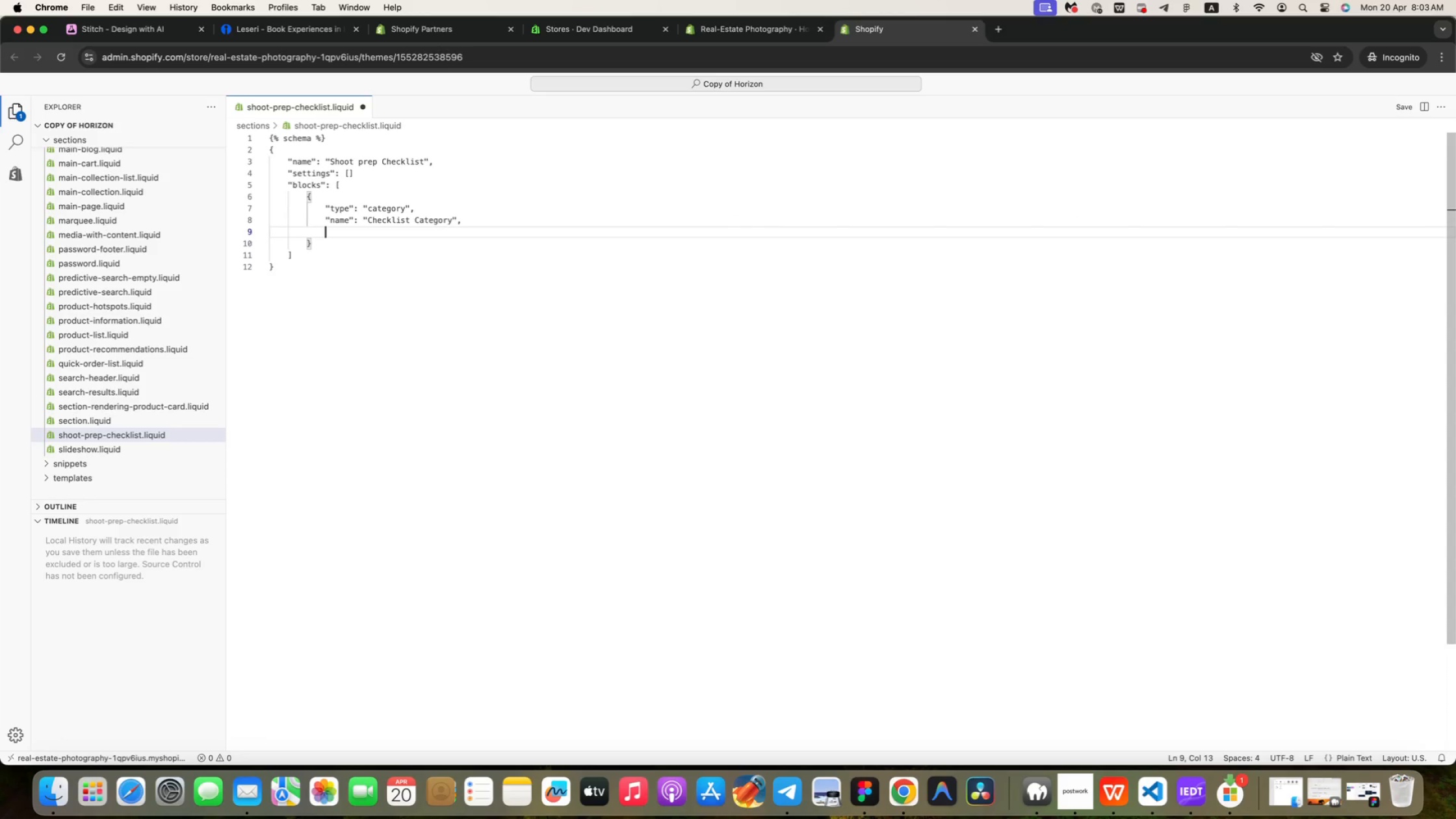 
key(Shift+Quote)
 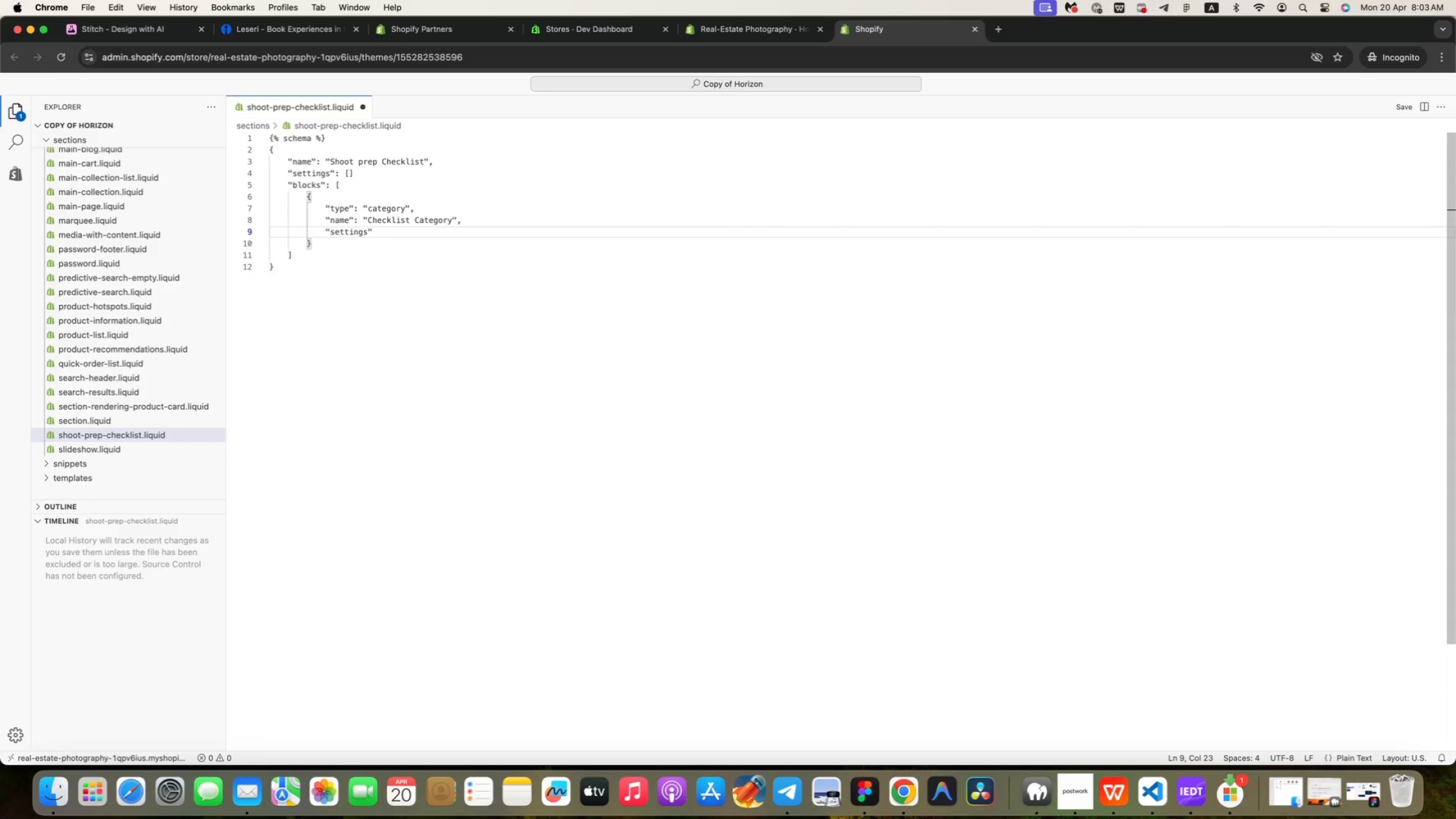 
key(Shift+Semicolon)
 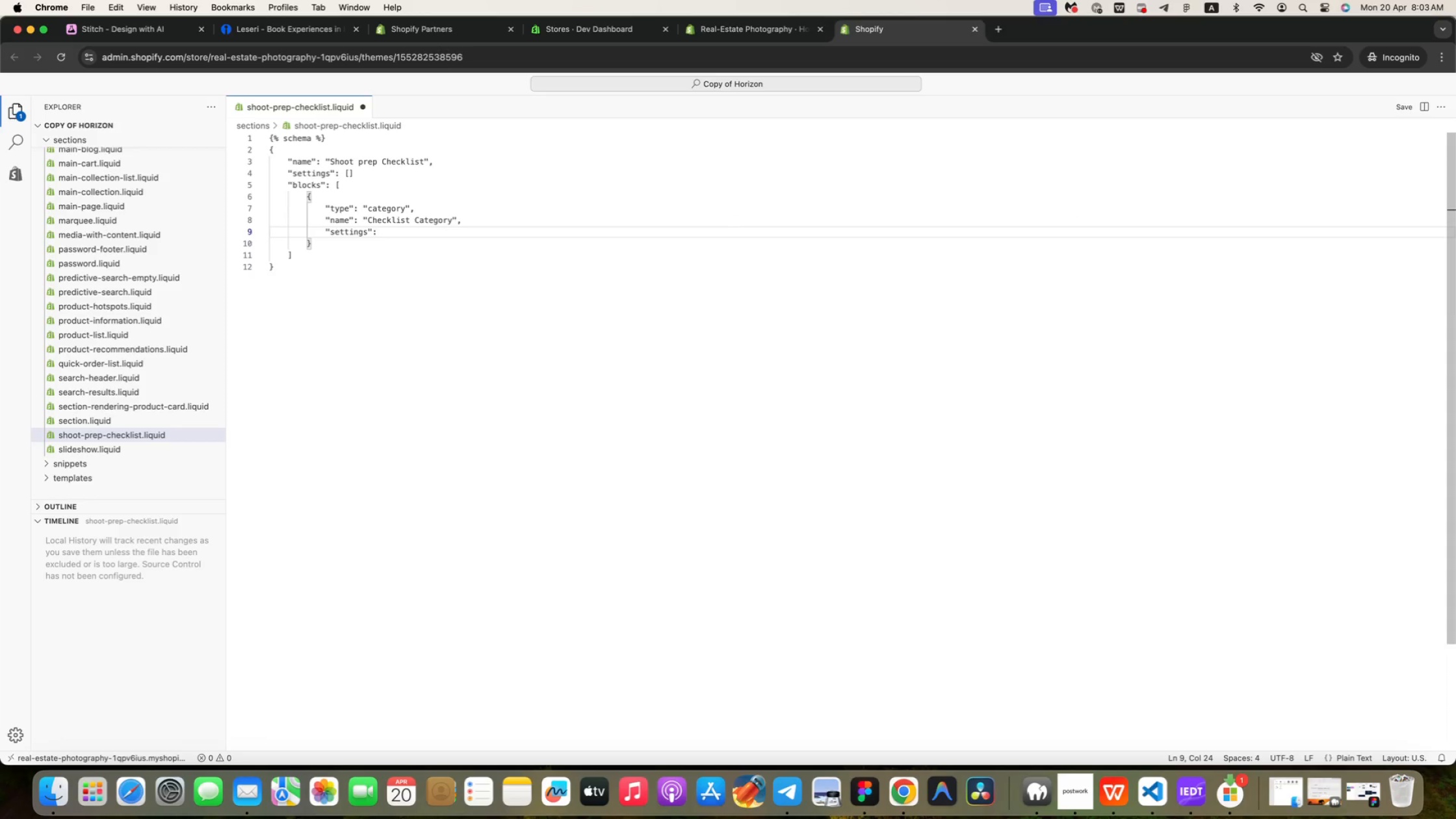 
key(Space)
 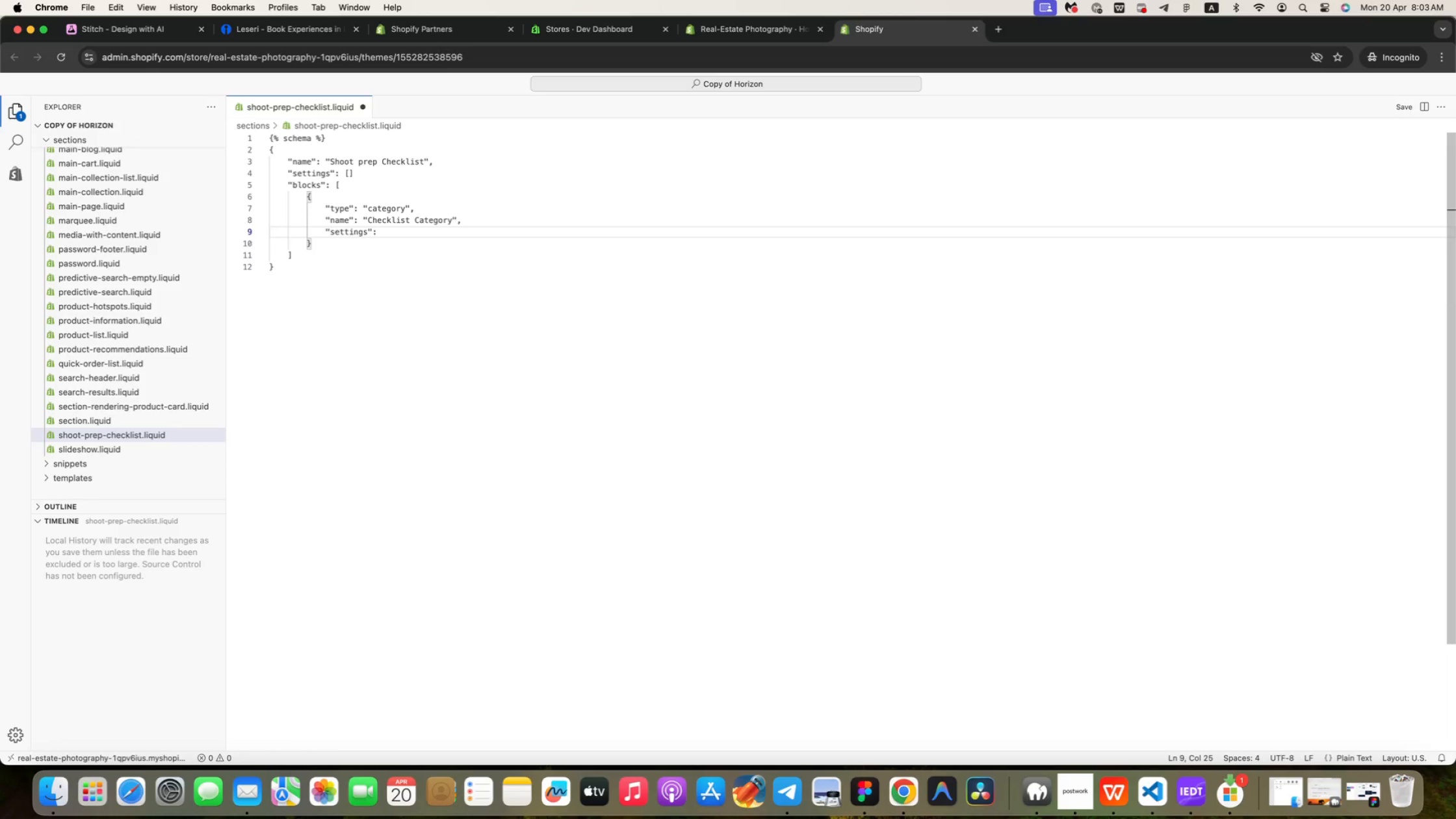 
key(BracketLeft)
 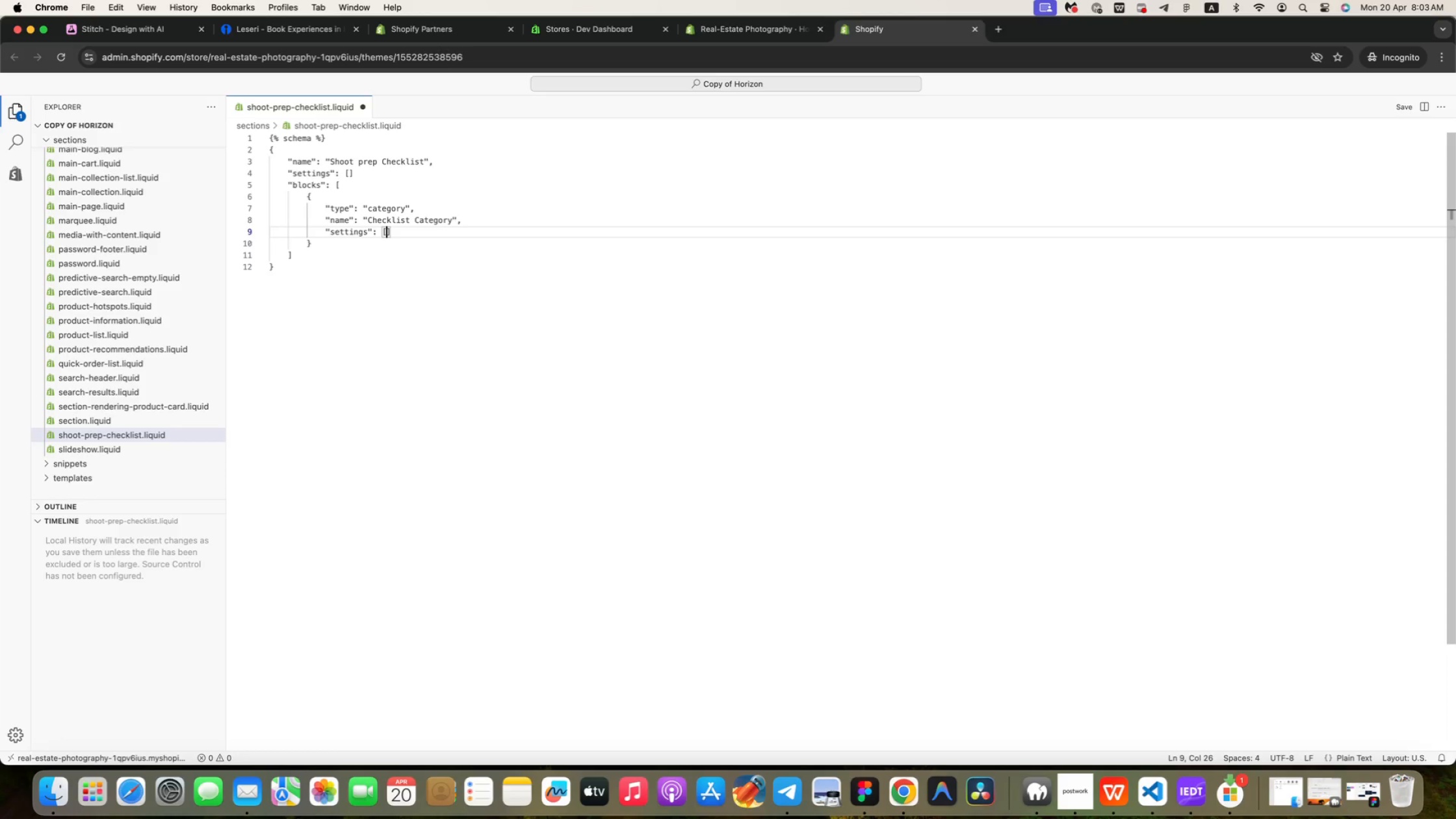 
wait(5.59)
 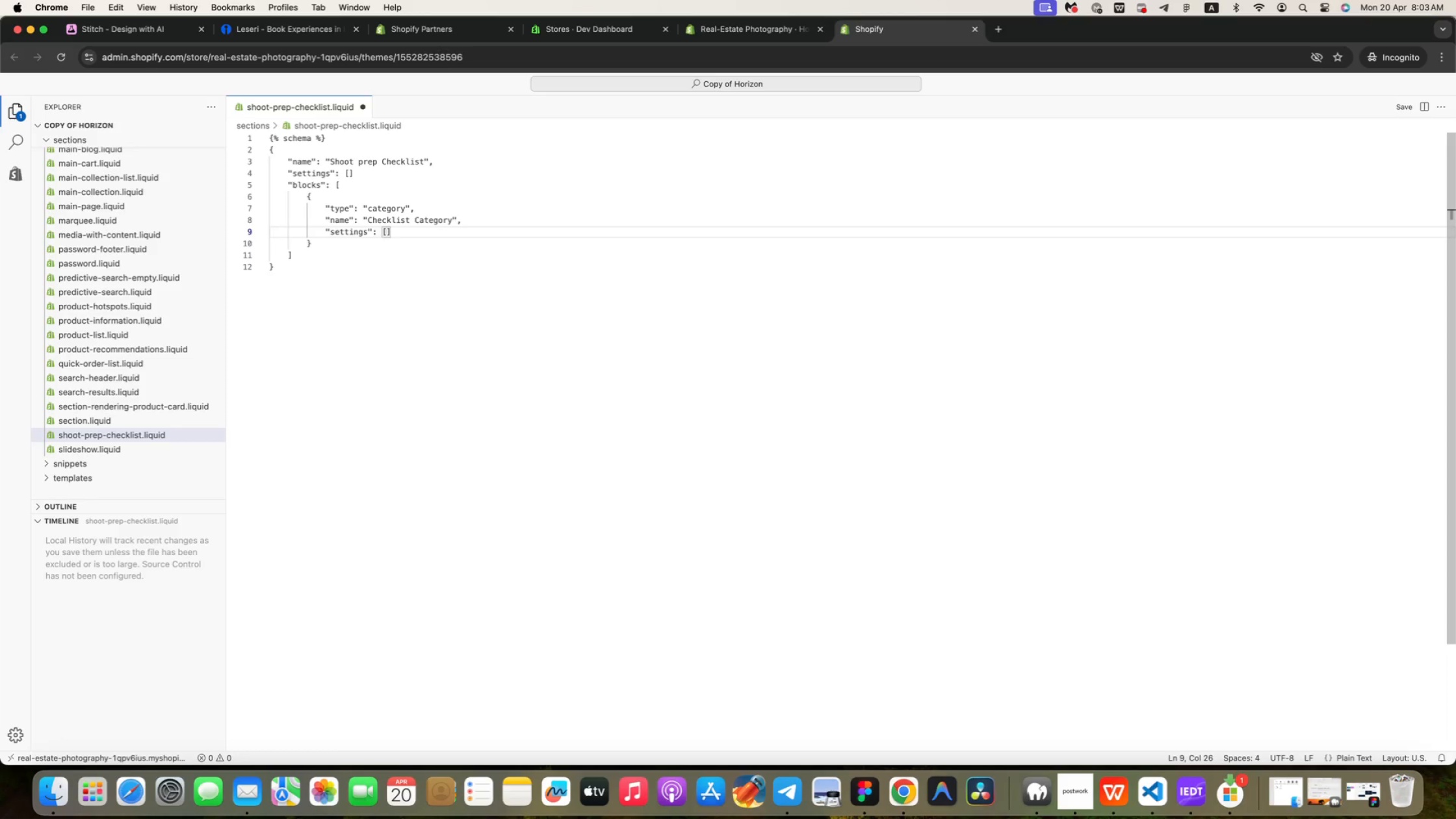 
key(Enter)
 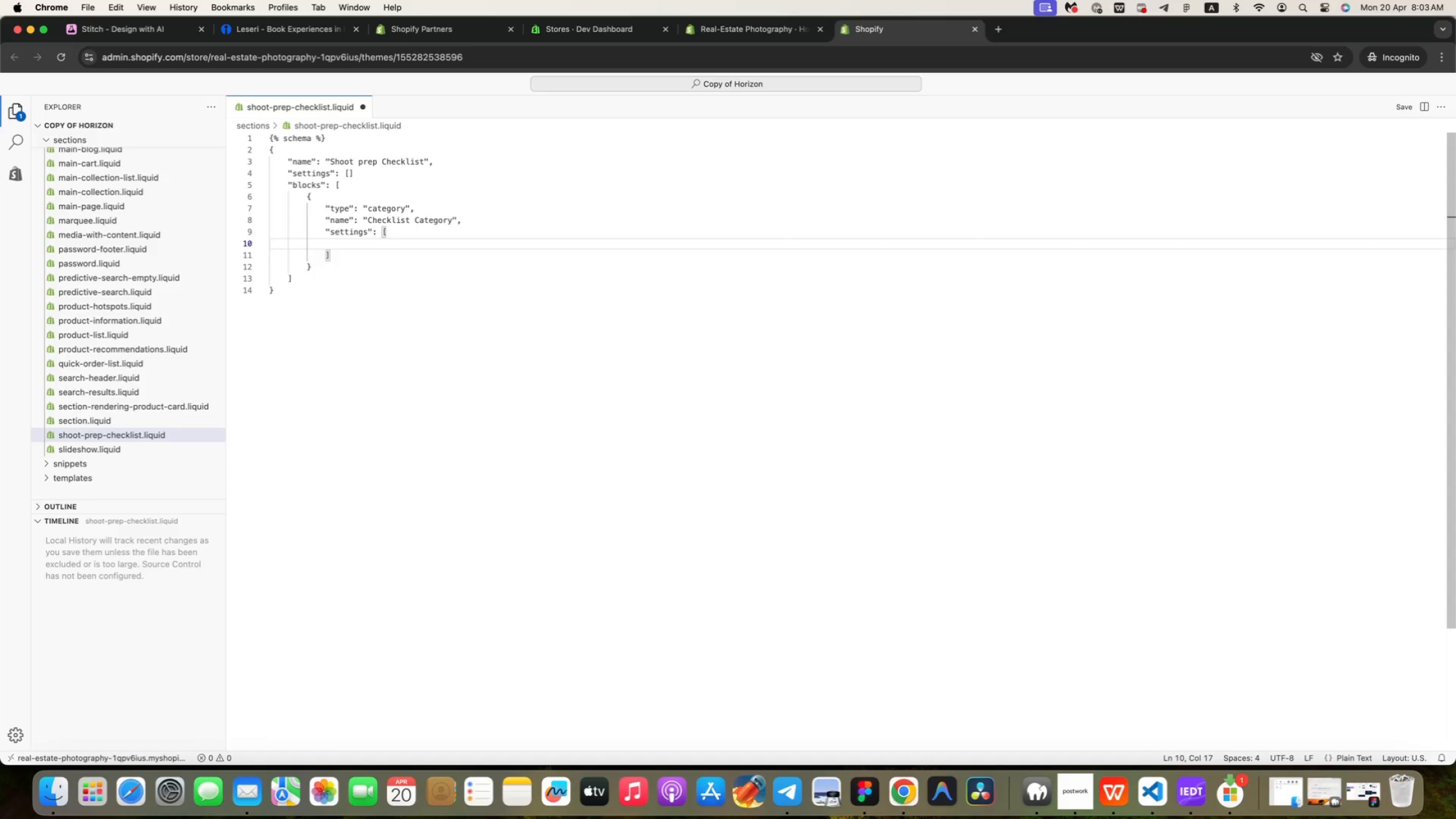 
key(Shift+BracketLeft)
 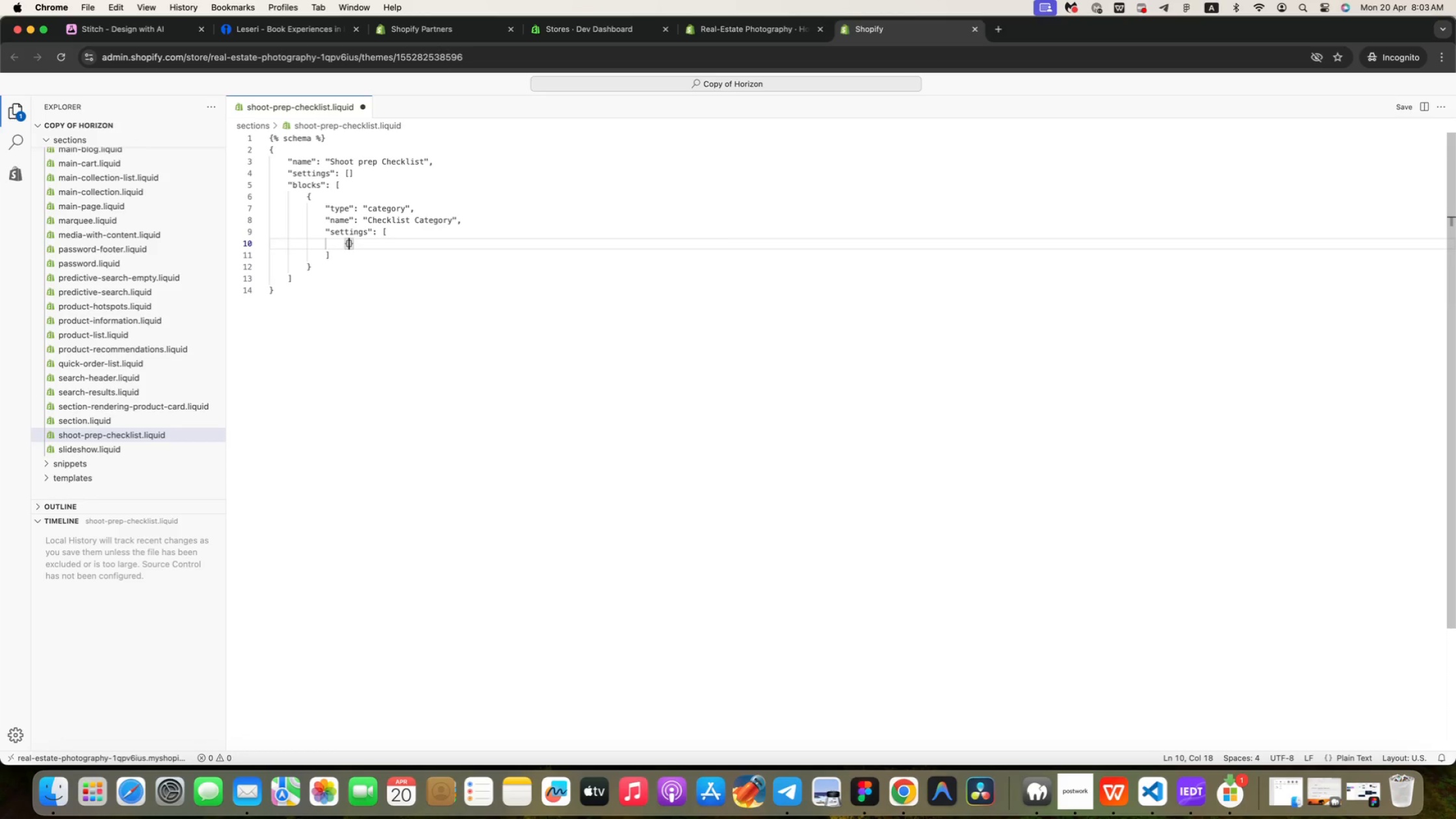 
key(Enter)
 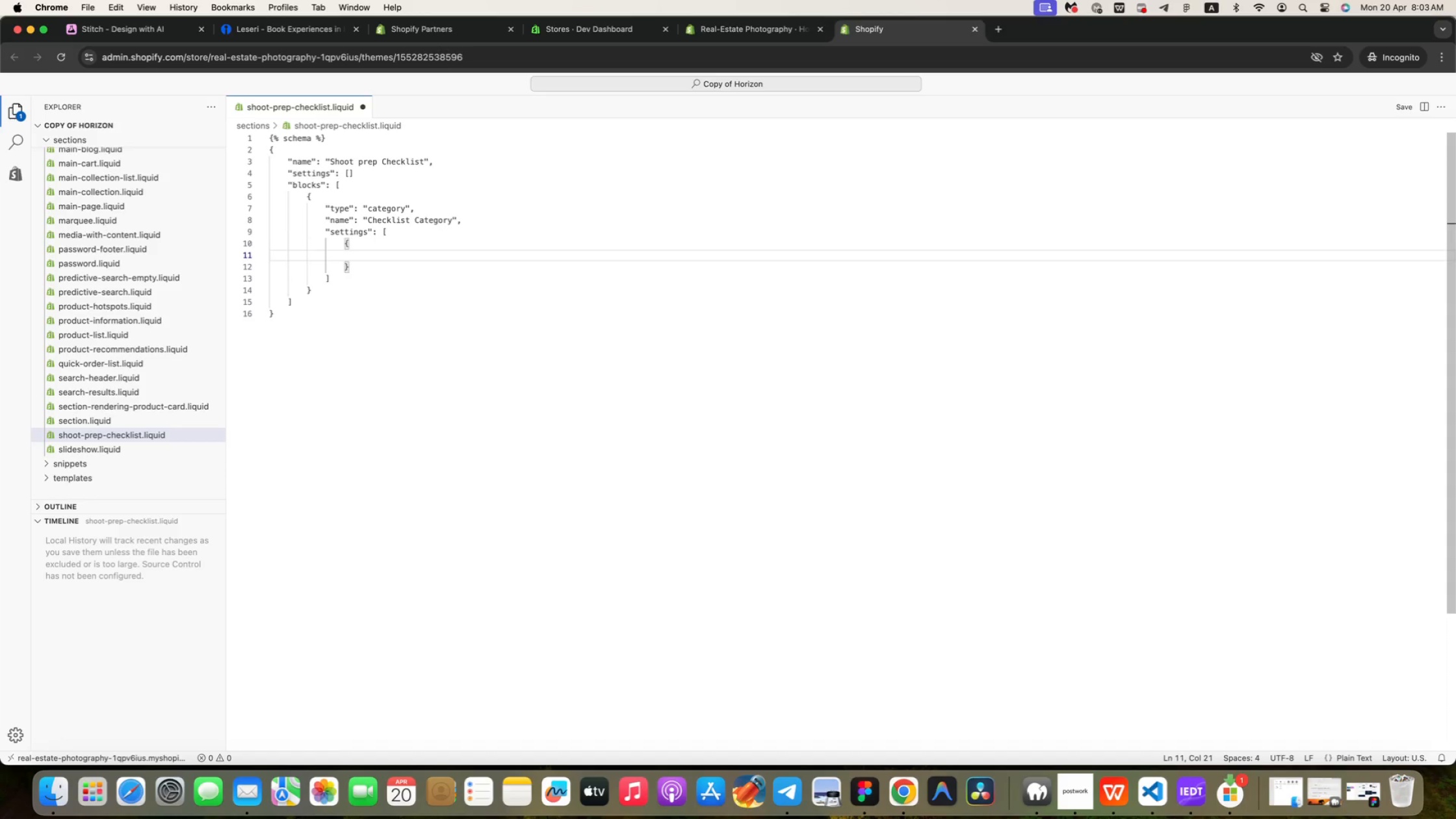 
type("type": "tec)
key(Backspace)
type(xt")
 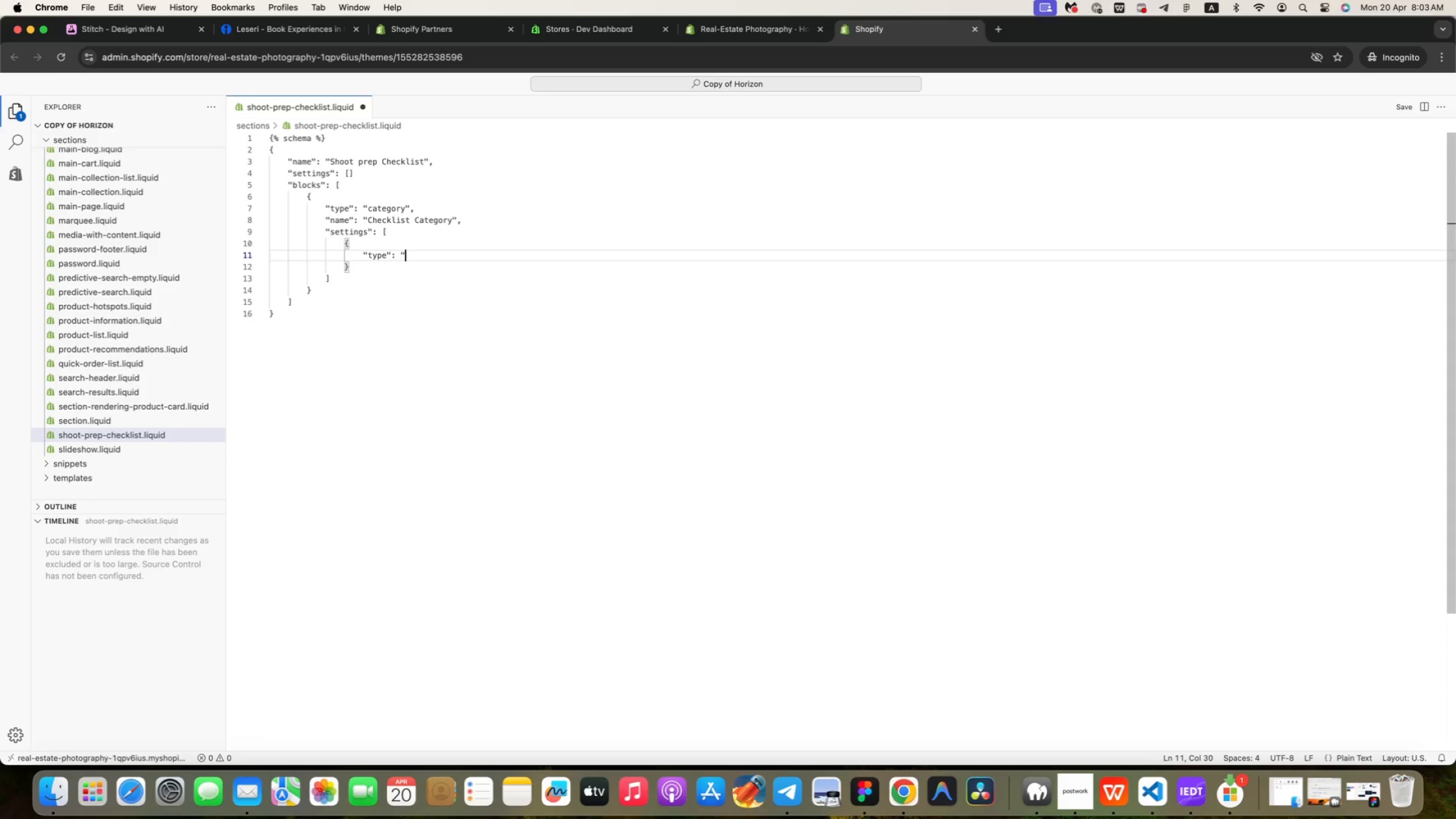 
wait(7.17)
 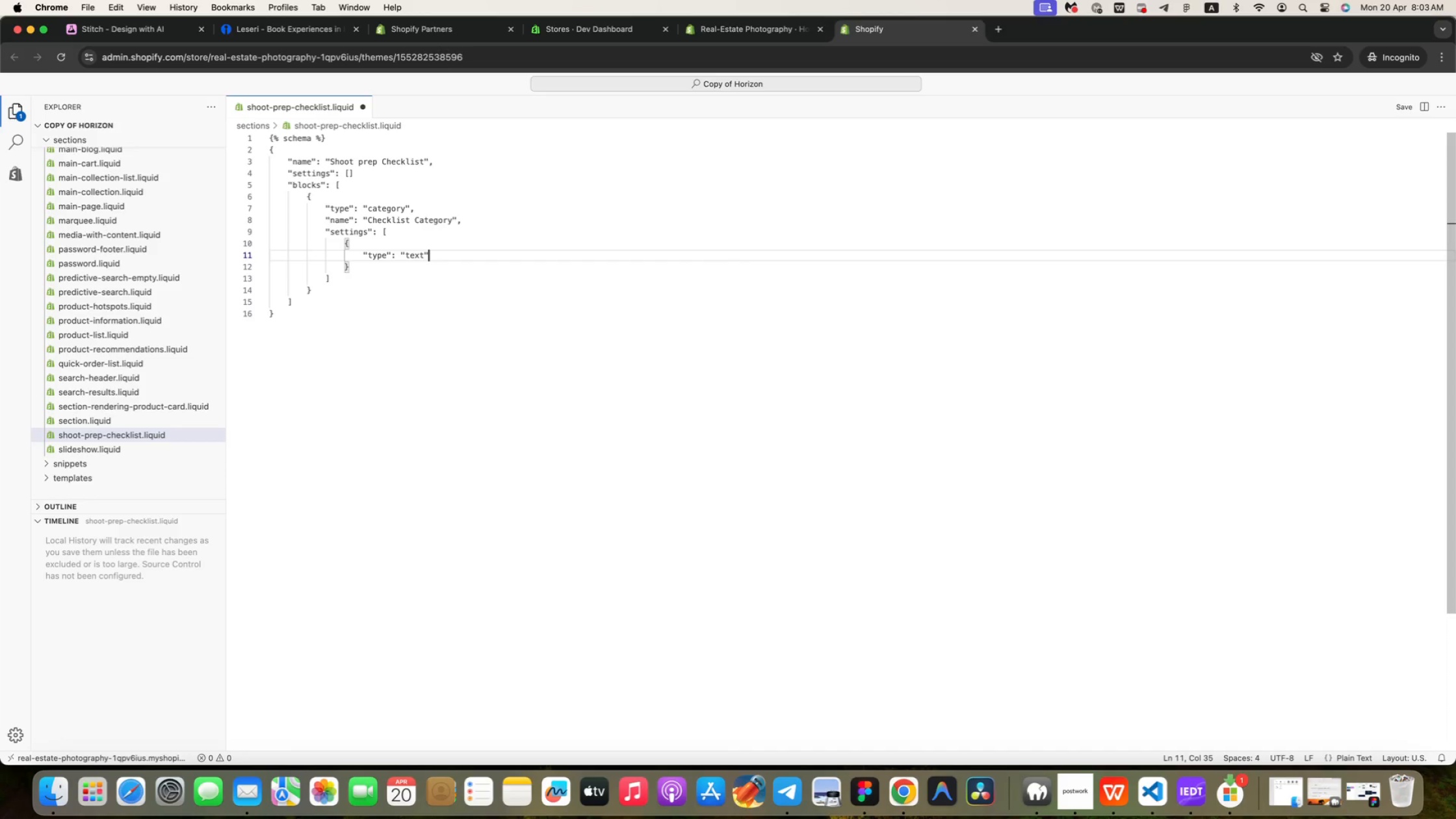 
key(Comma)
 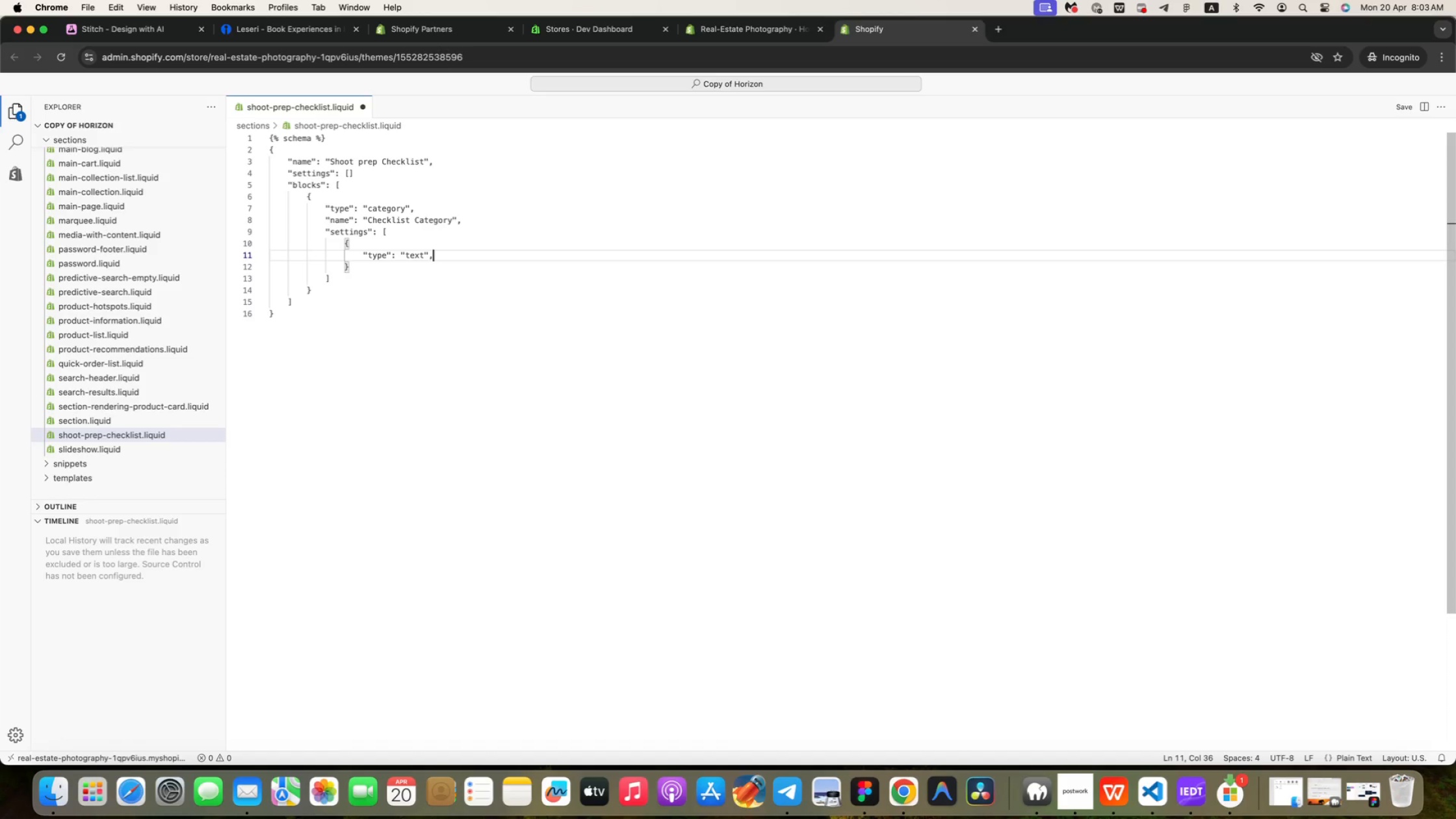 
key(ArrowUp)
 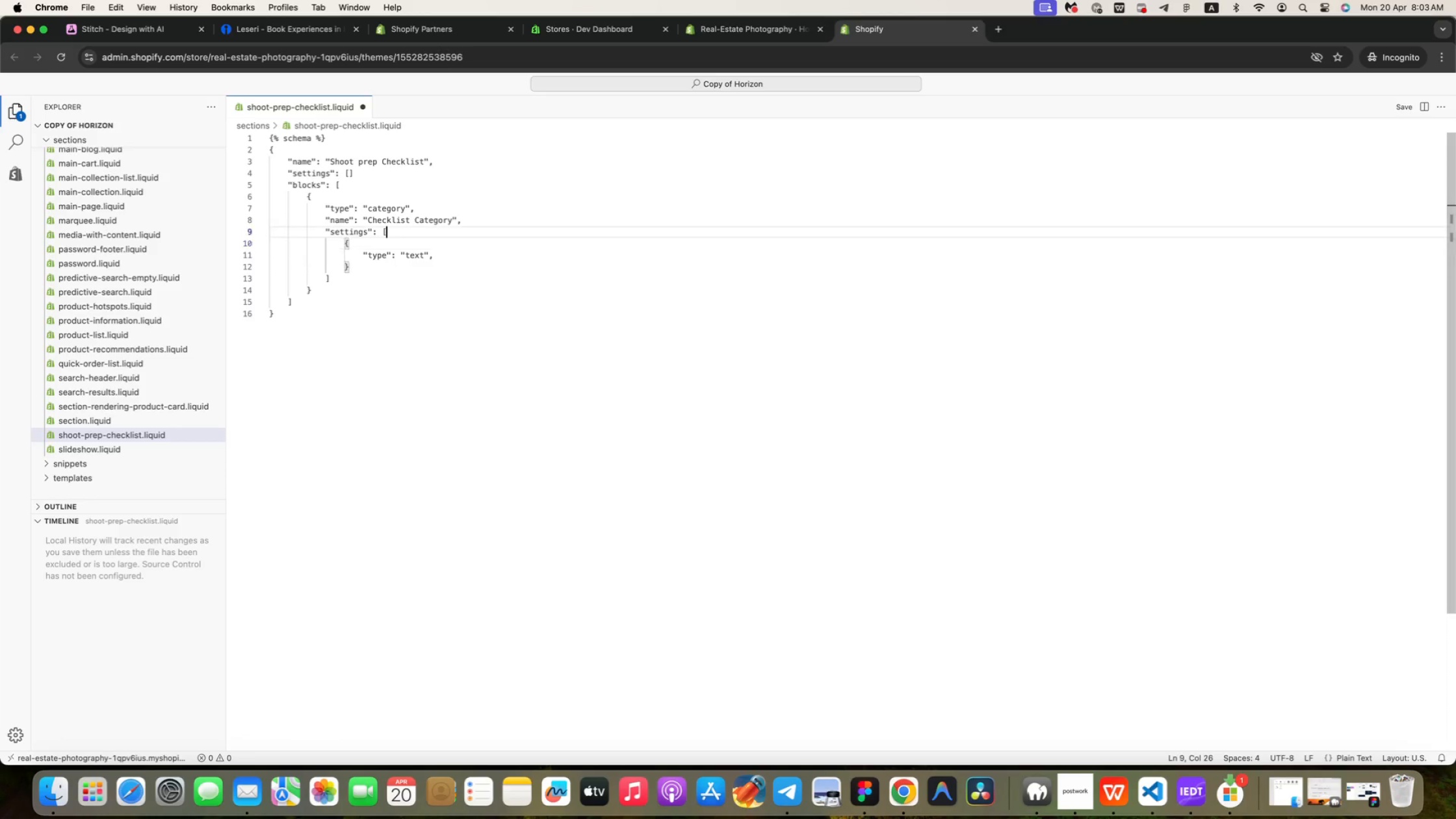 
key(ArrowUp)
 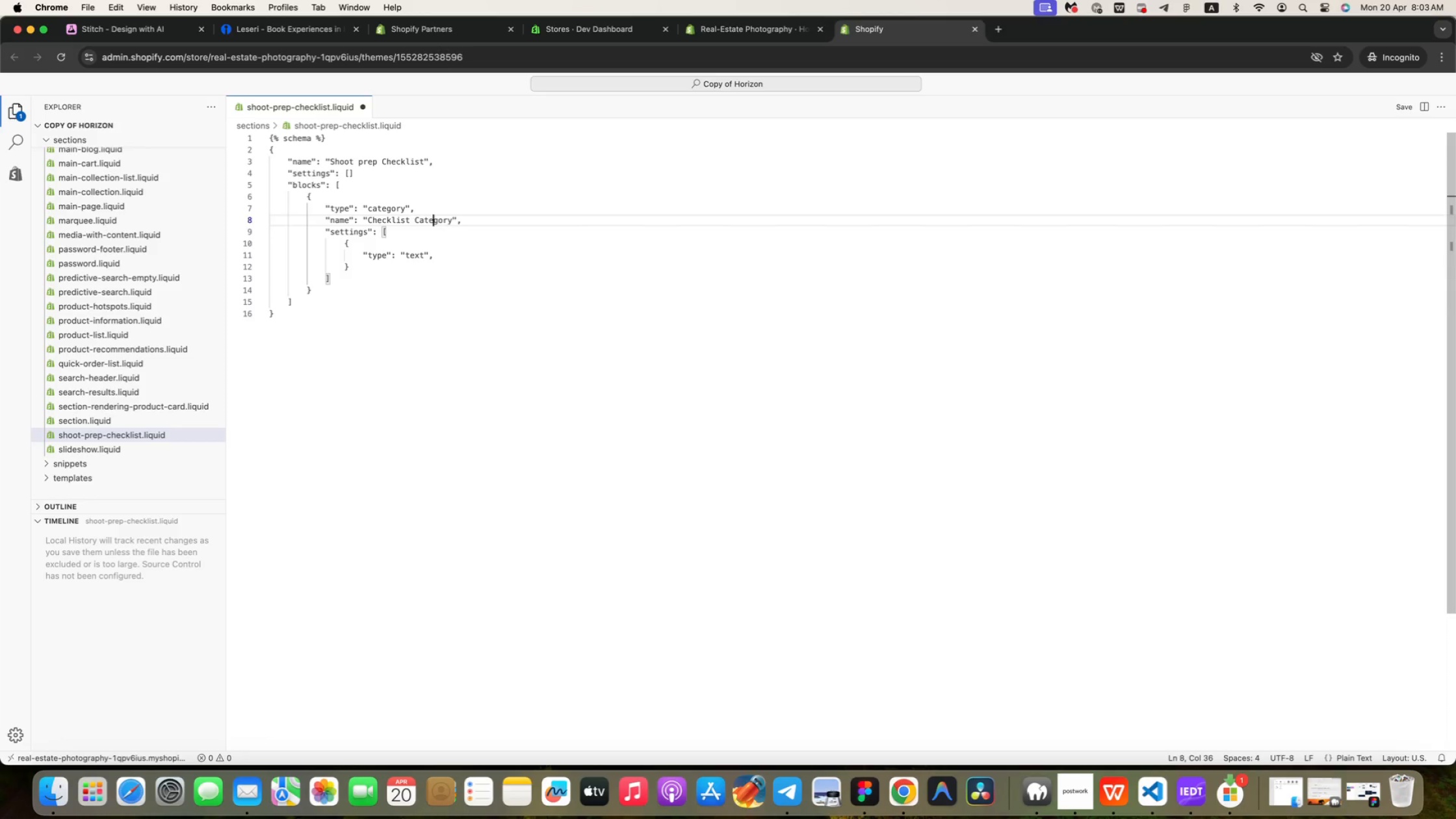 
key(ArrowUp)
 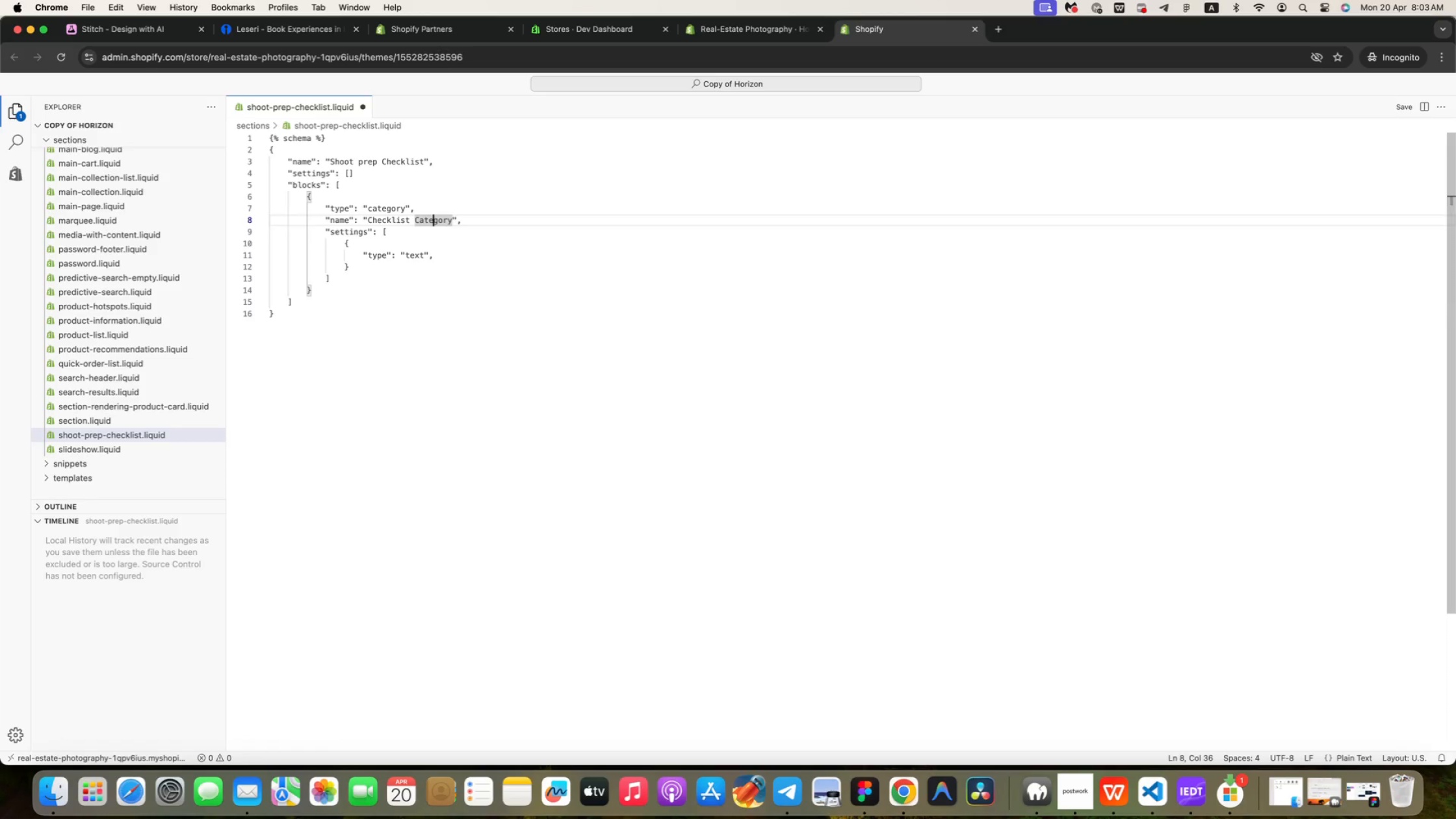 
key(ArrowUp)
 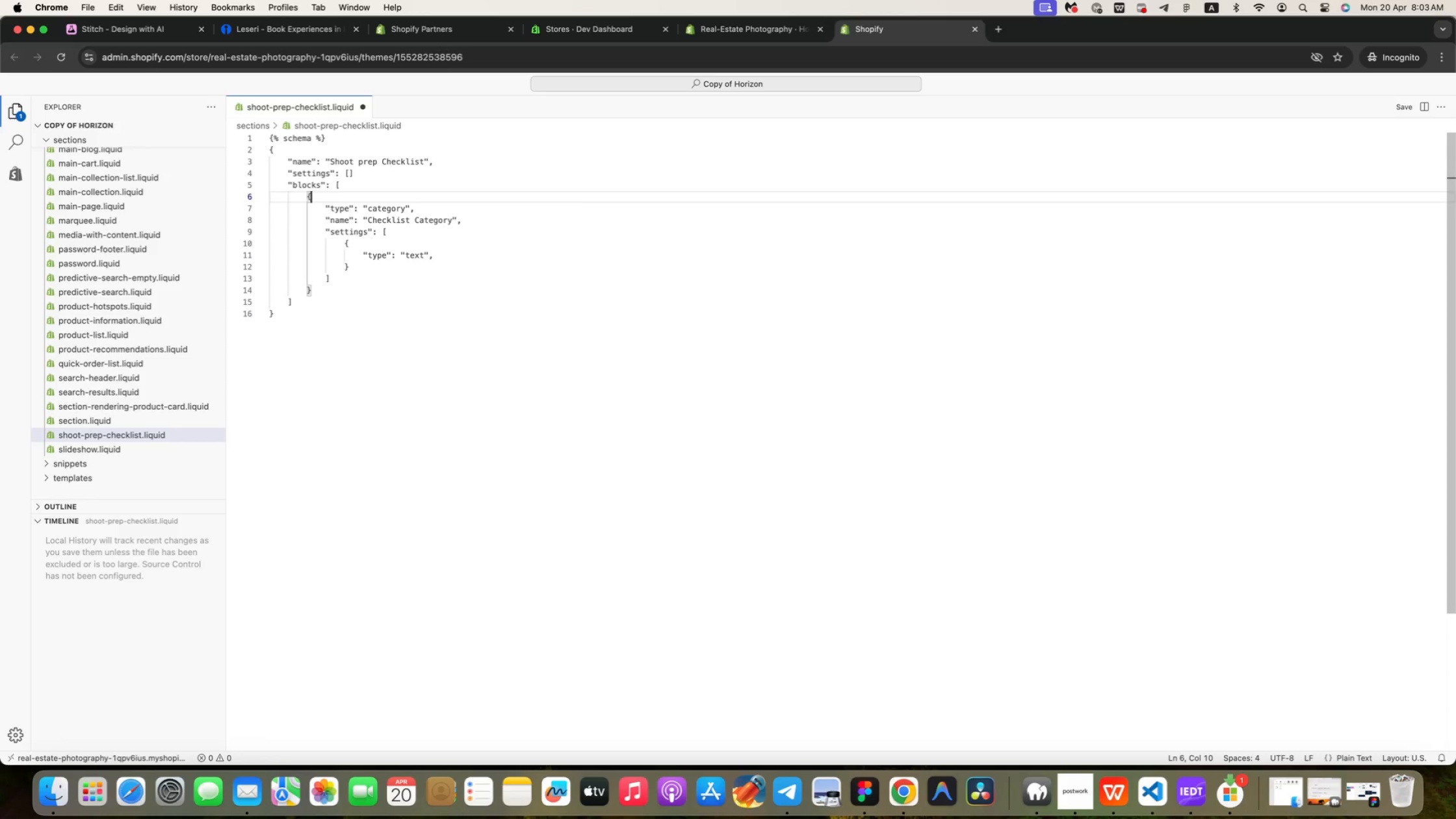 
key(ArrowUp)
 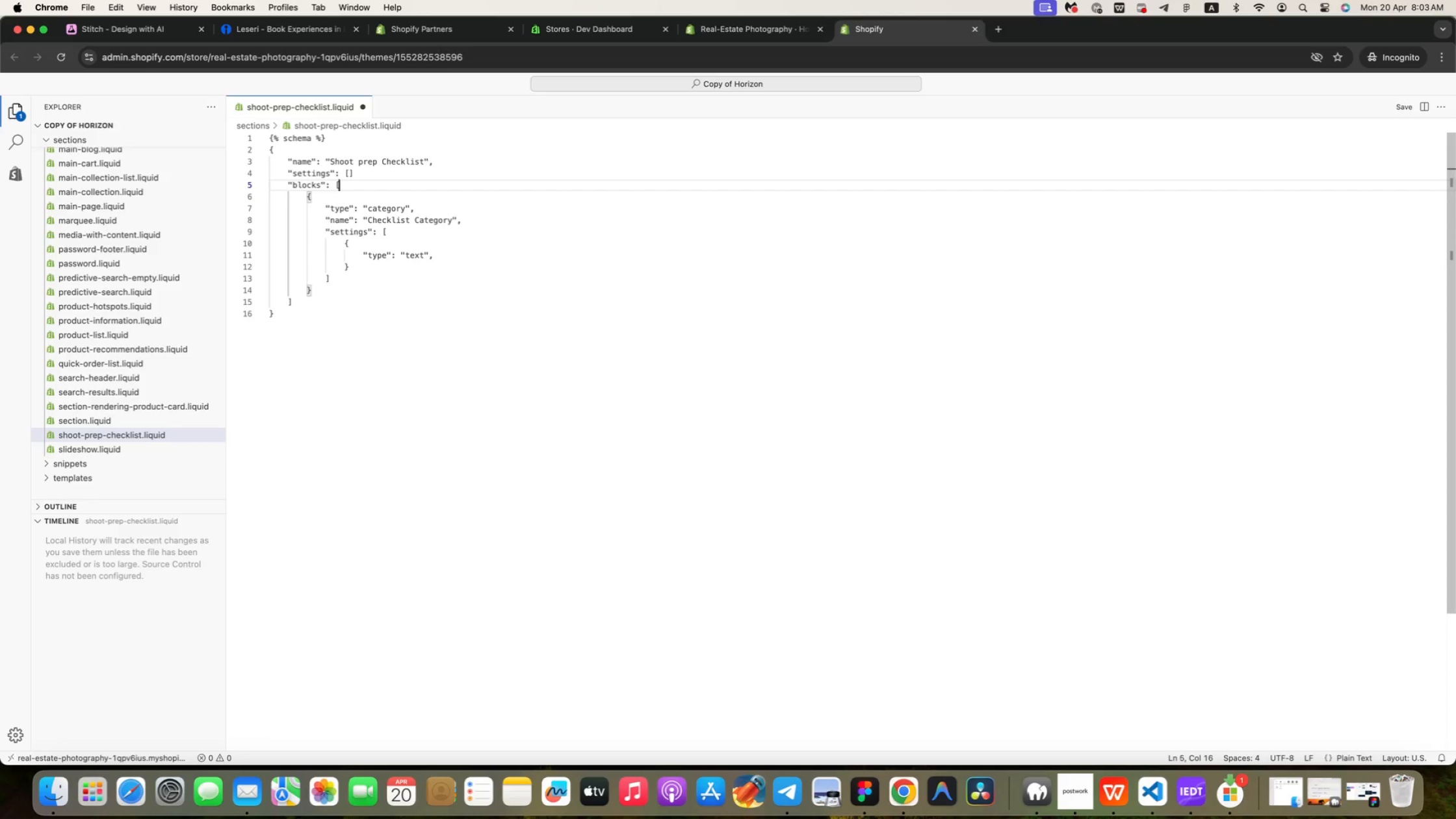 
key(ArrowUp)
 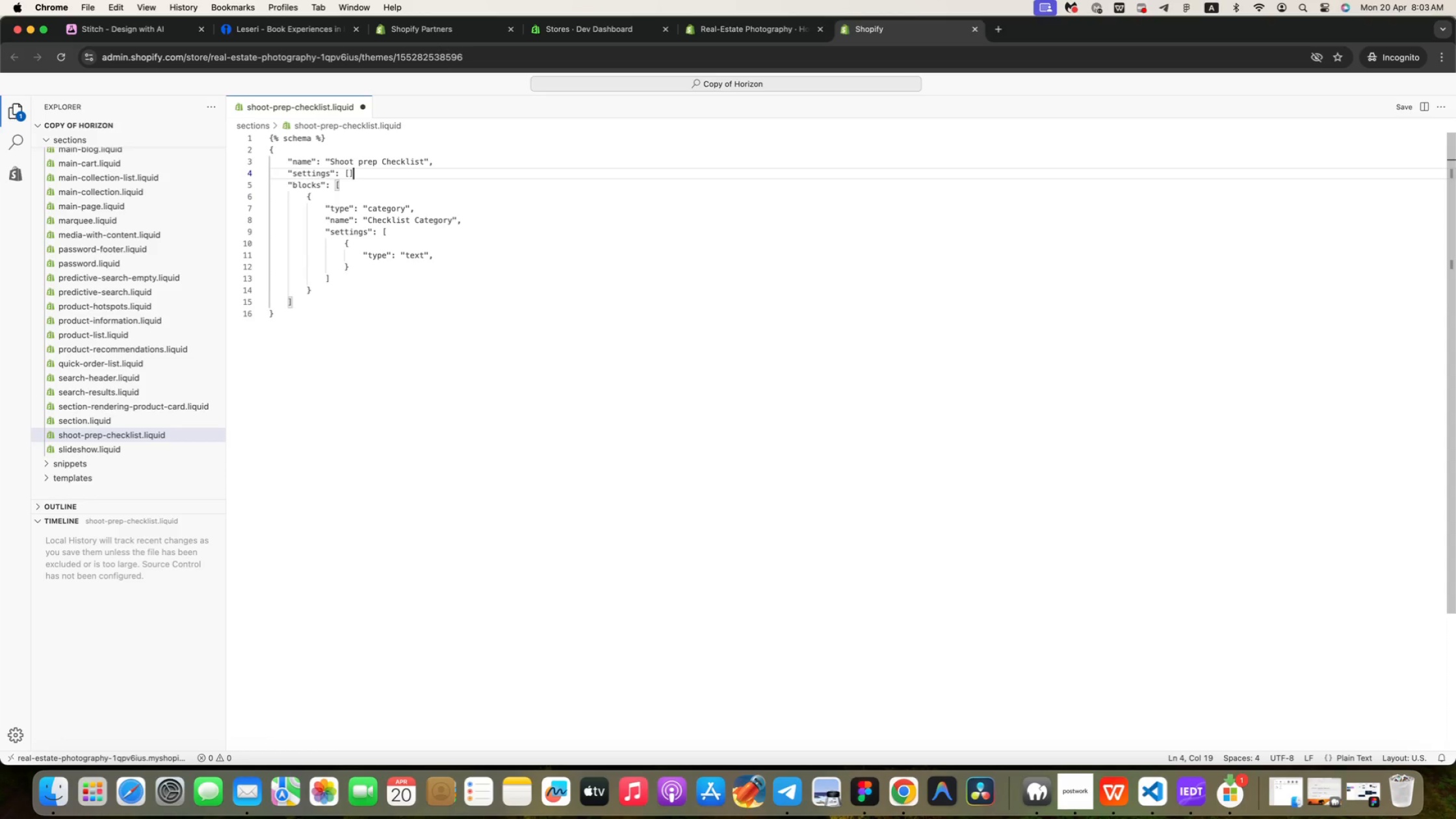 
key(ArrowUp)
 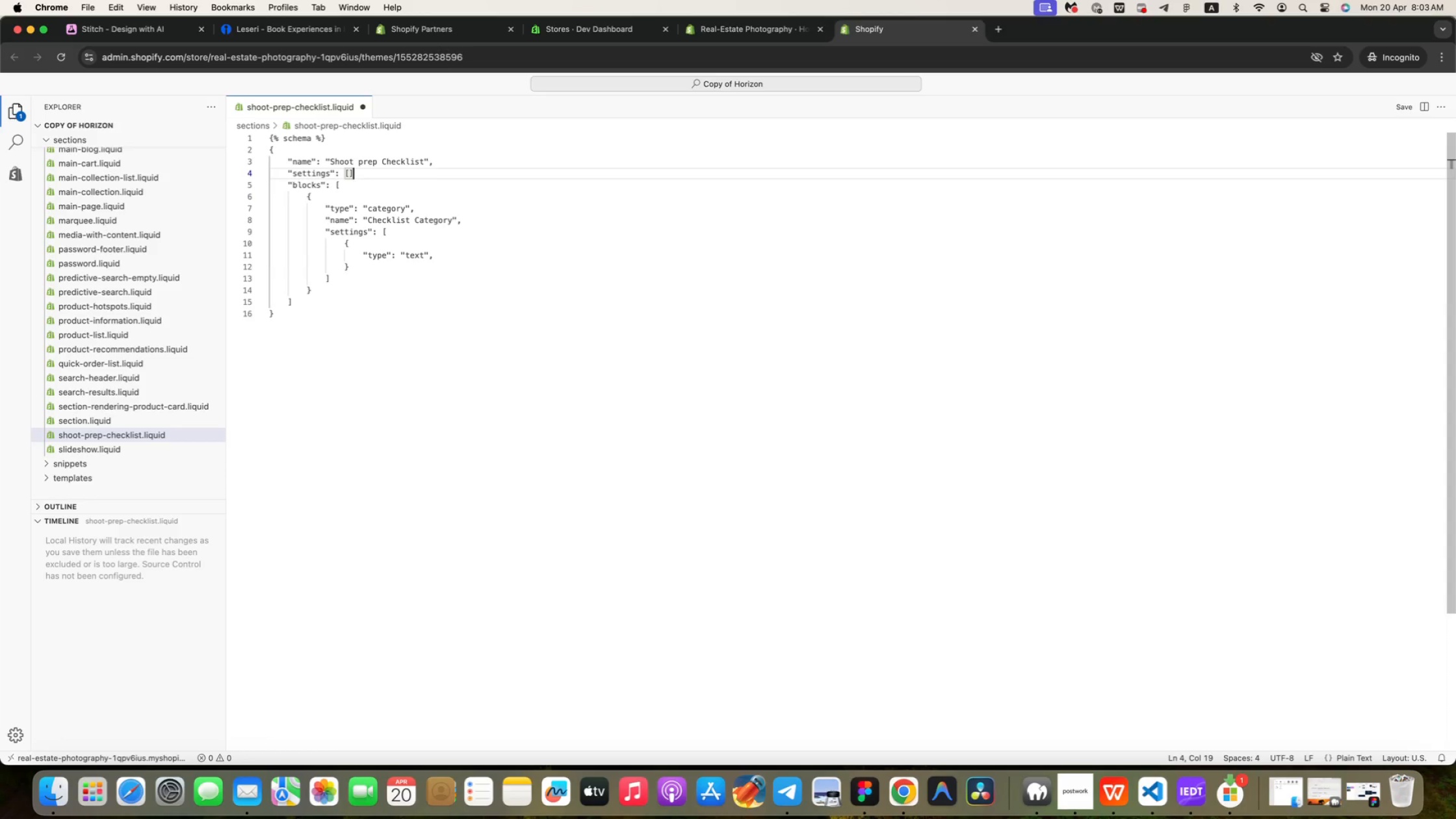 
key(Comma)
 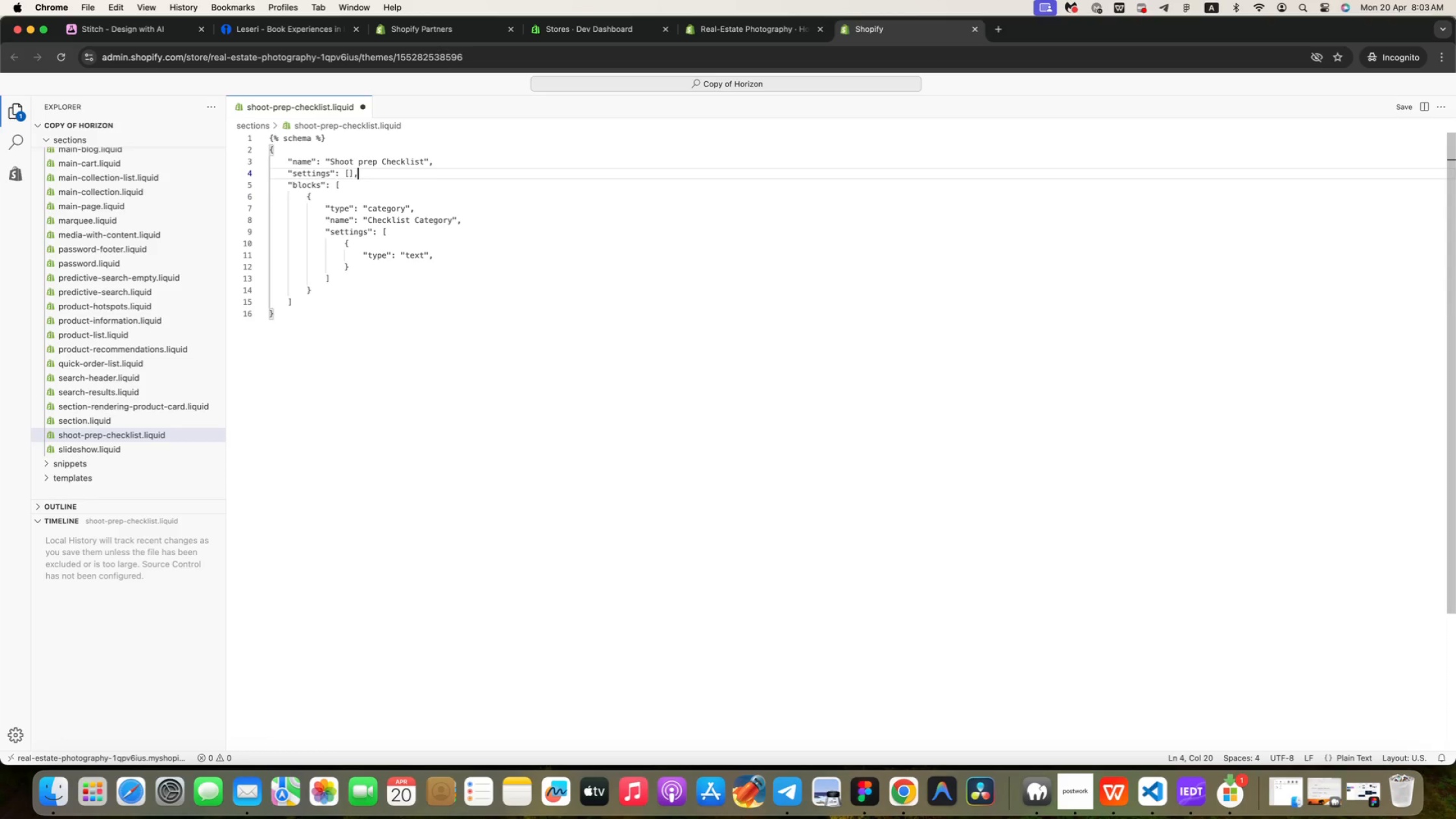 
key(ArrowDown)
 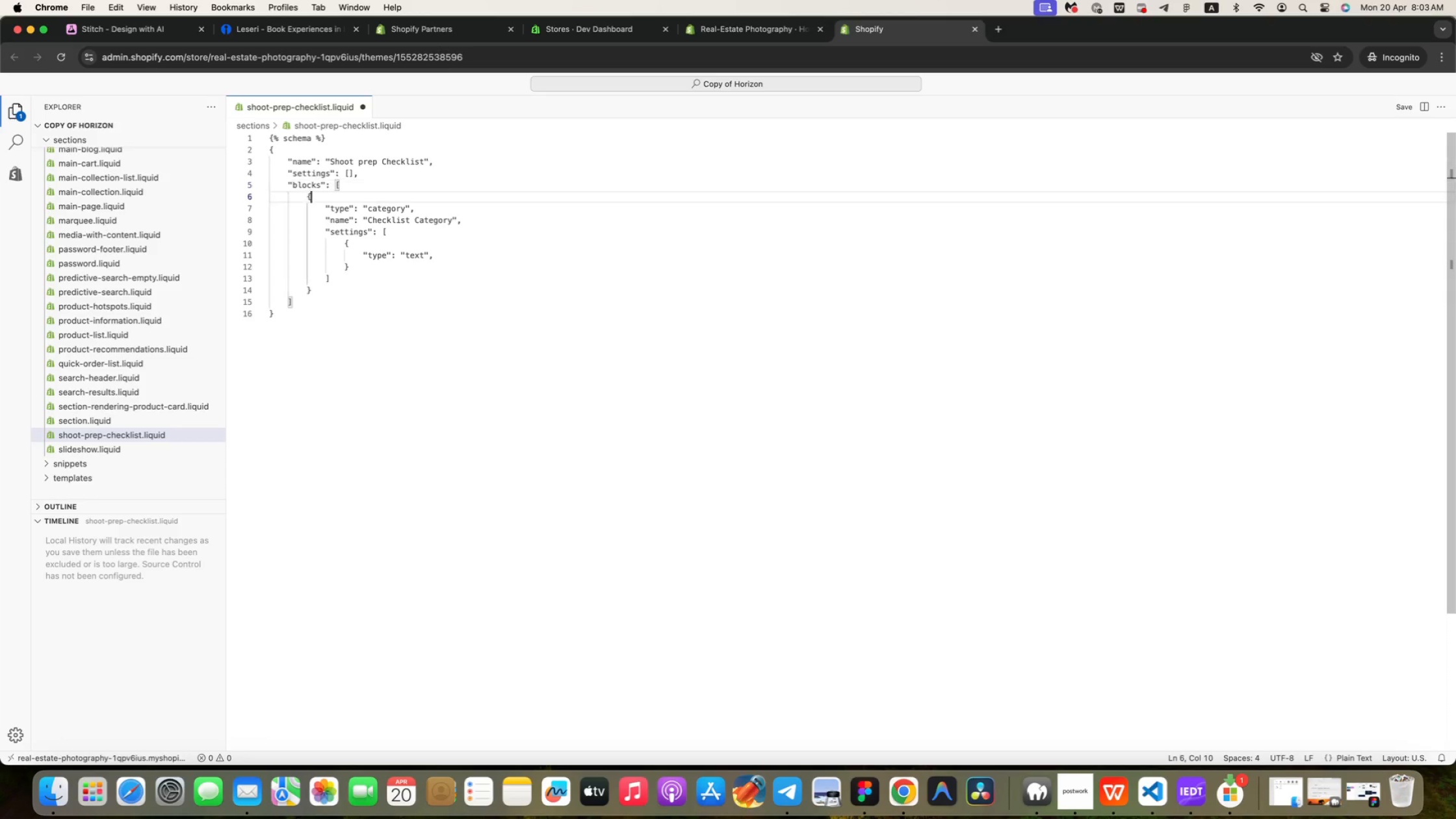 
key(ArrowDown)
 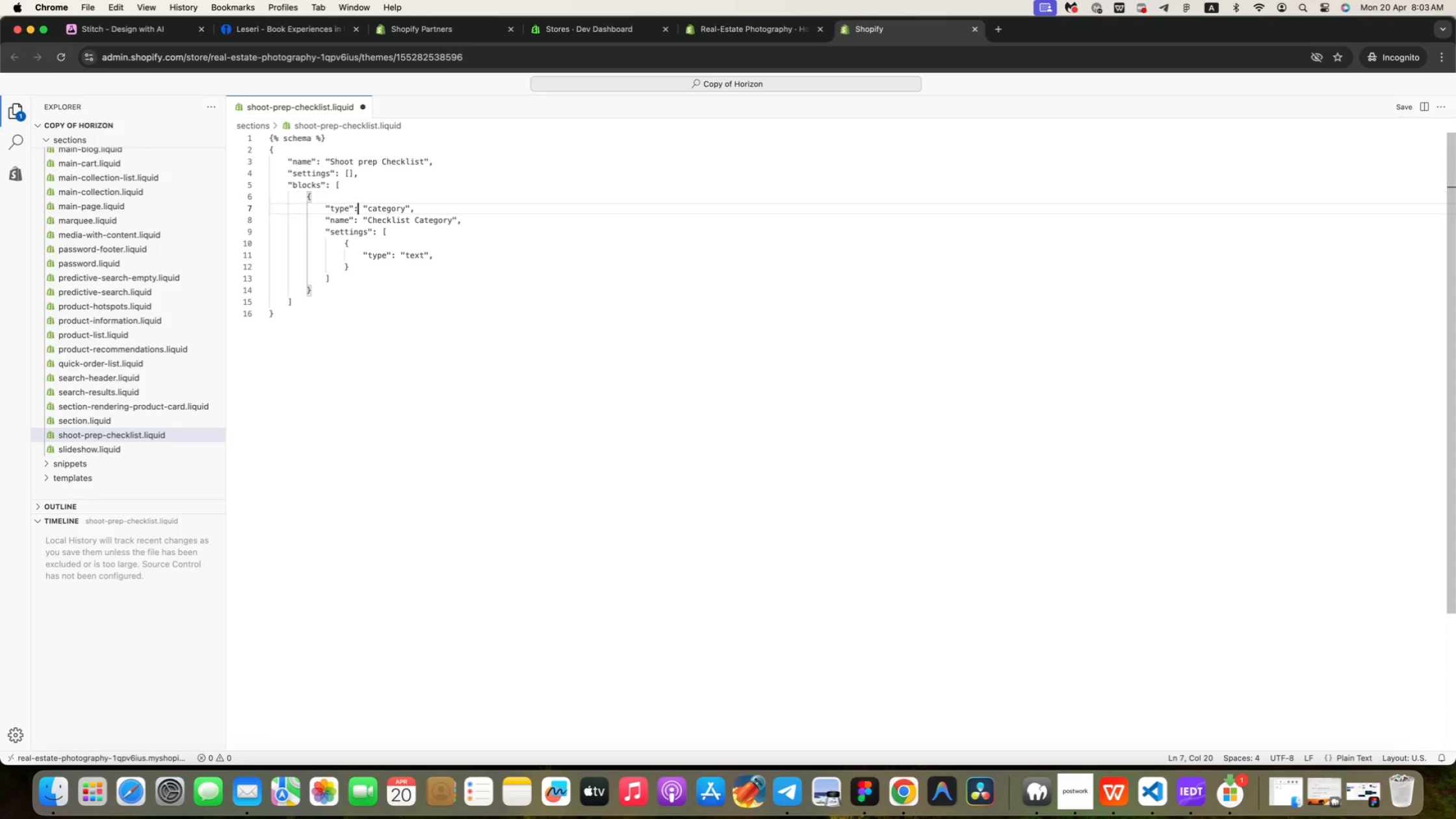 
key(ArrowDown)
 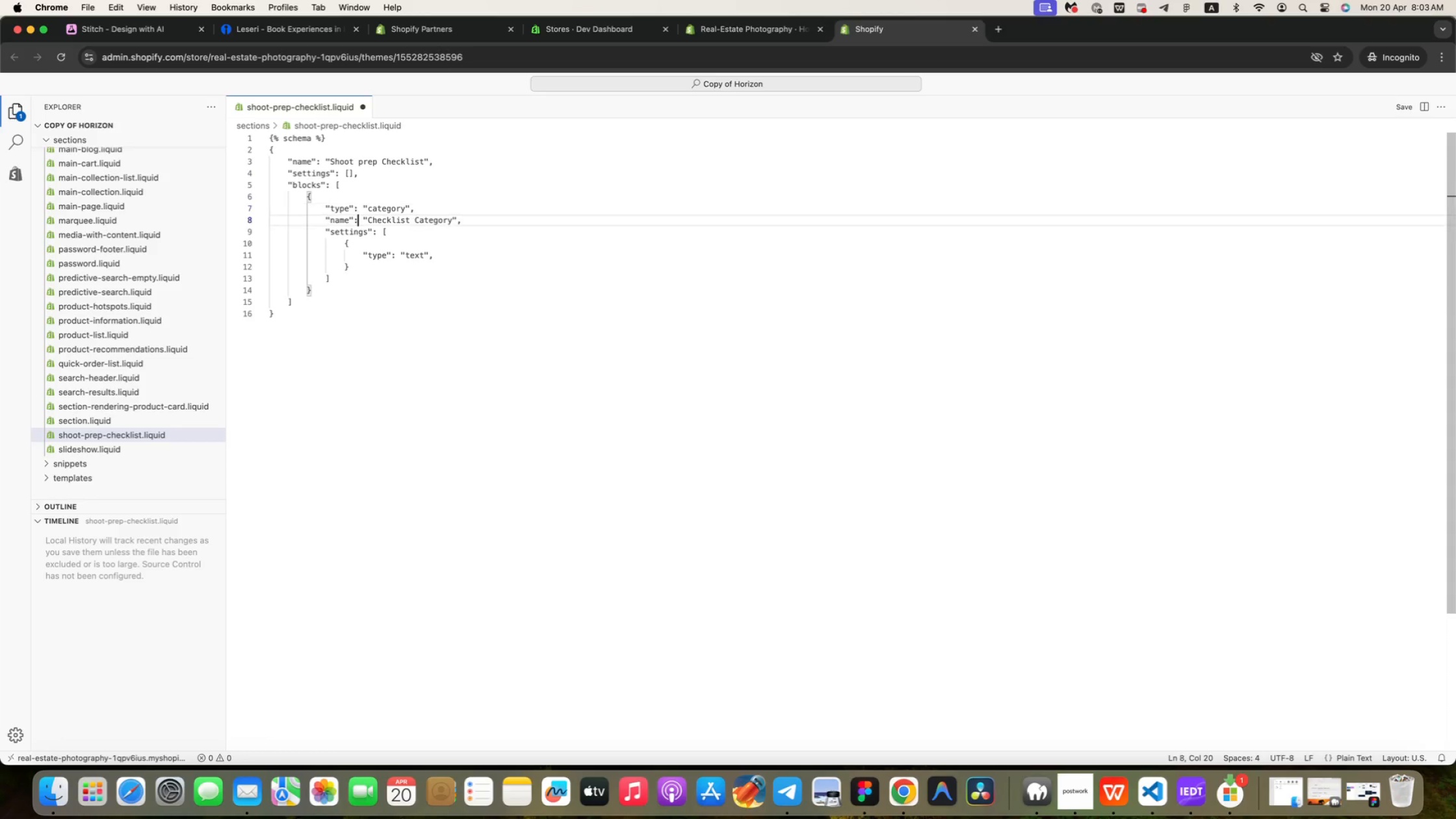 
key(ArrowDown)
 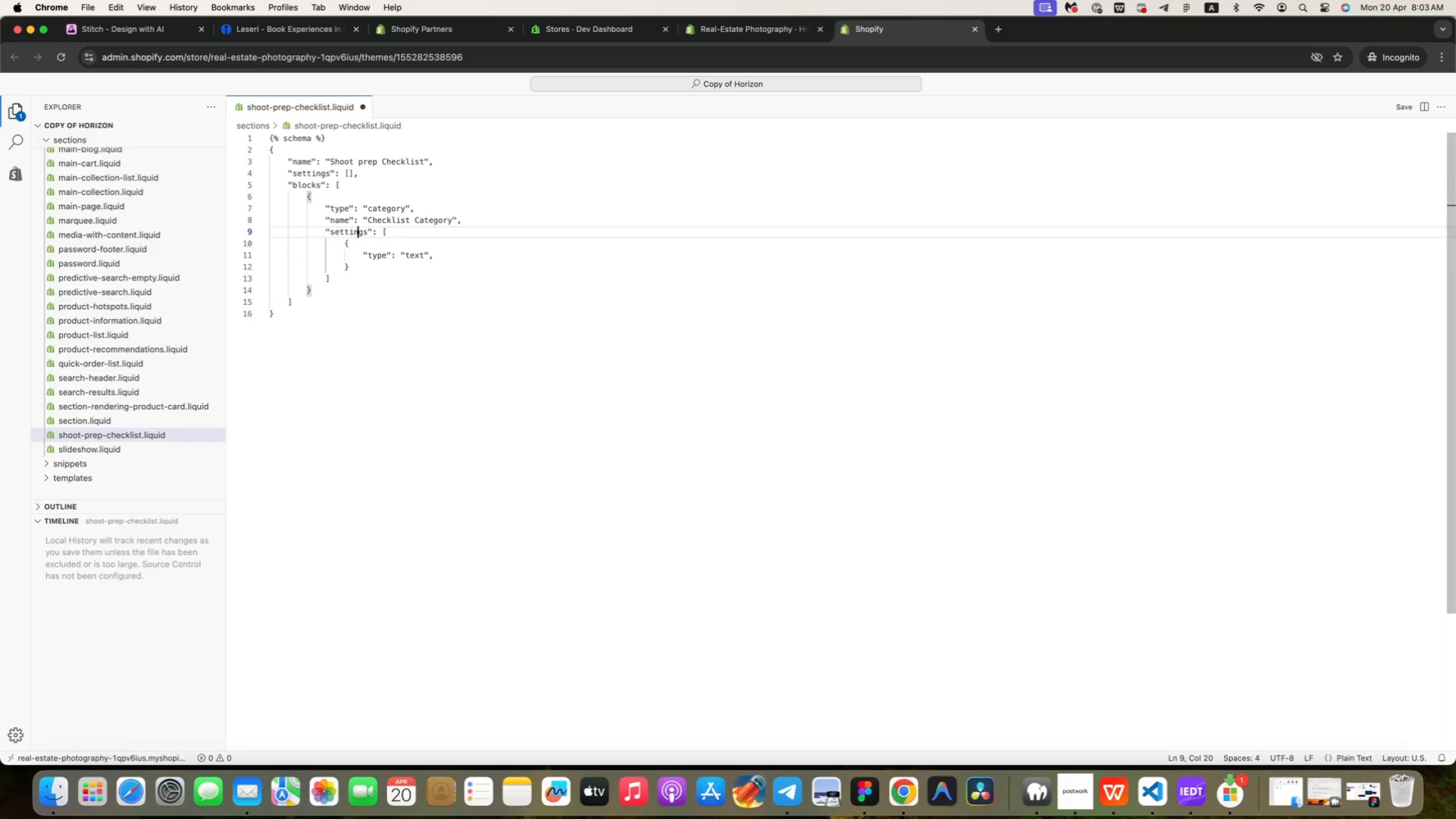 
key(ArrowDown)
 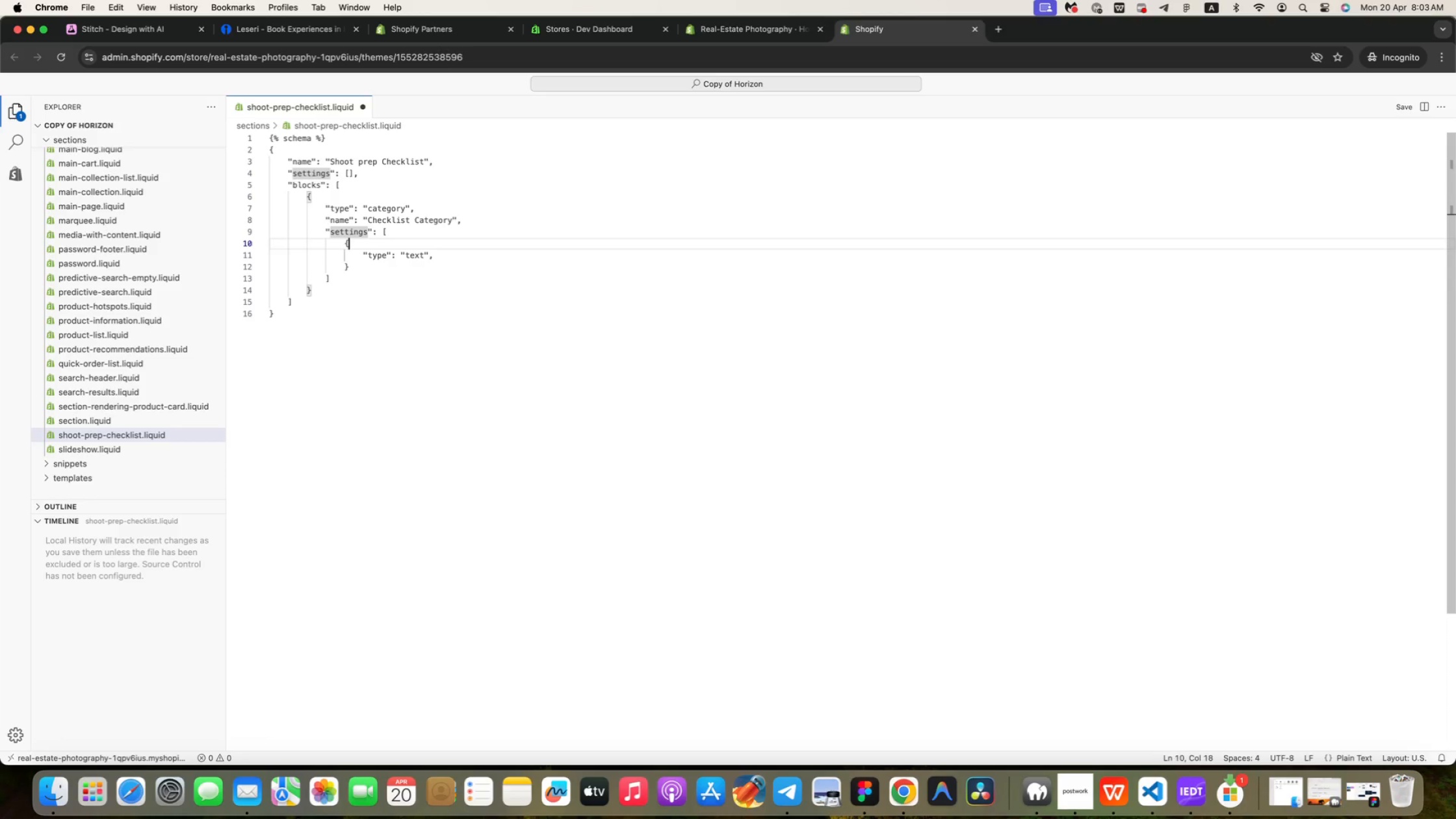 
key(ArrowDown)
 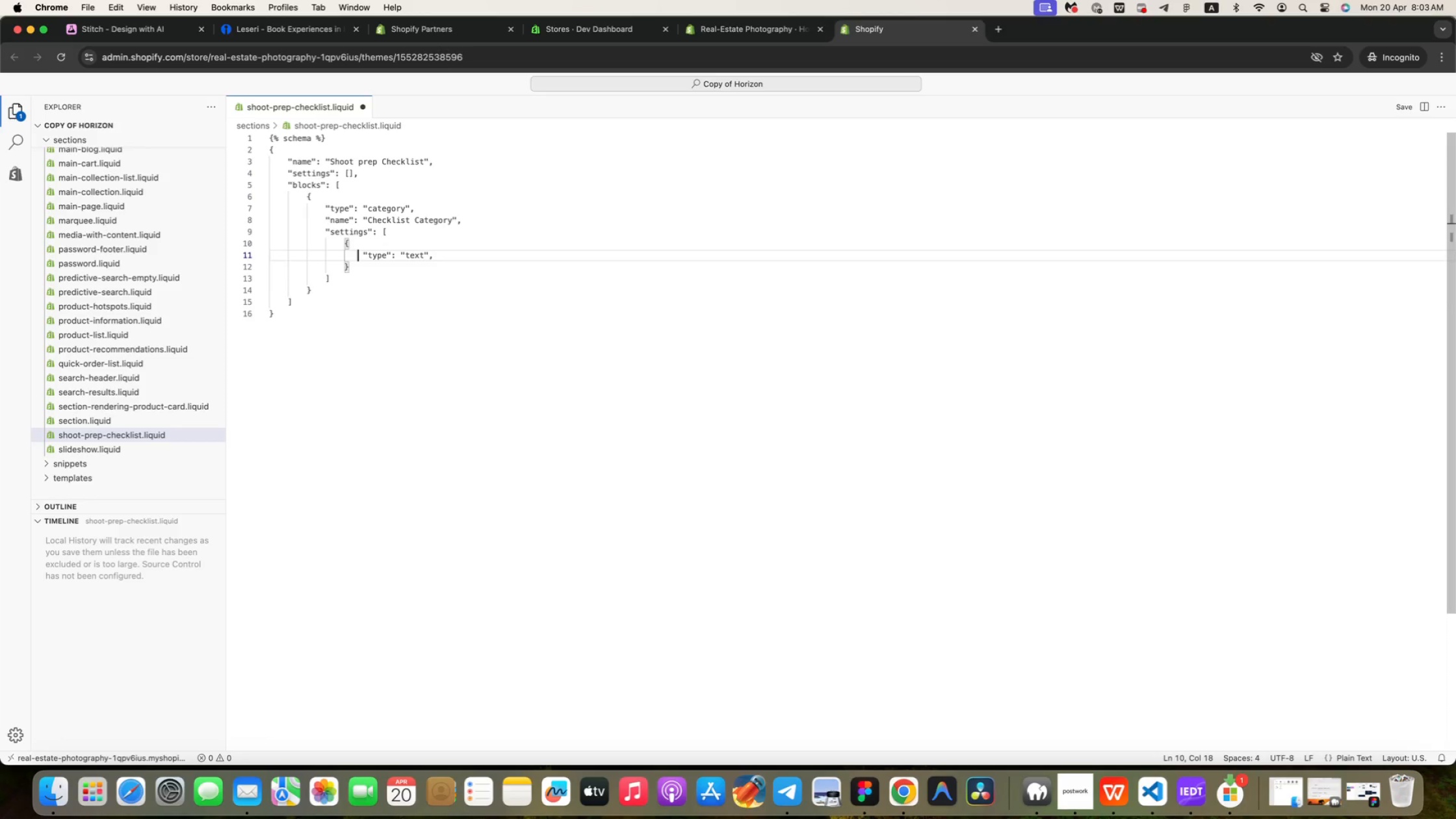 
key(ArrowDown)
 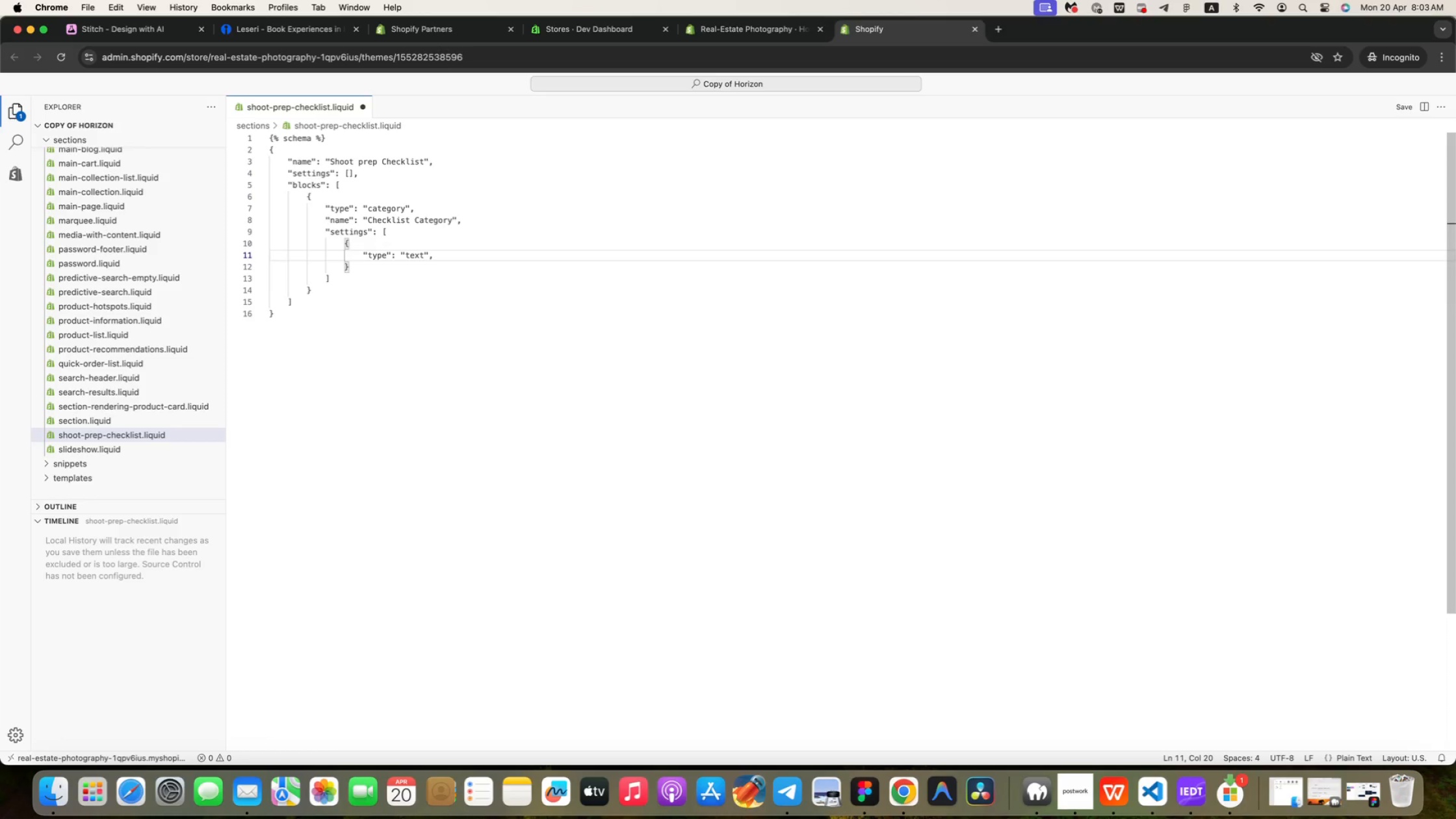 
key(ArrowRight)
 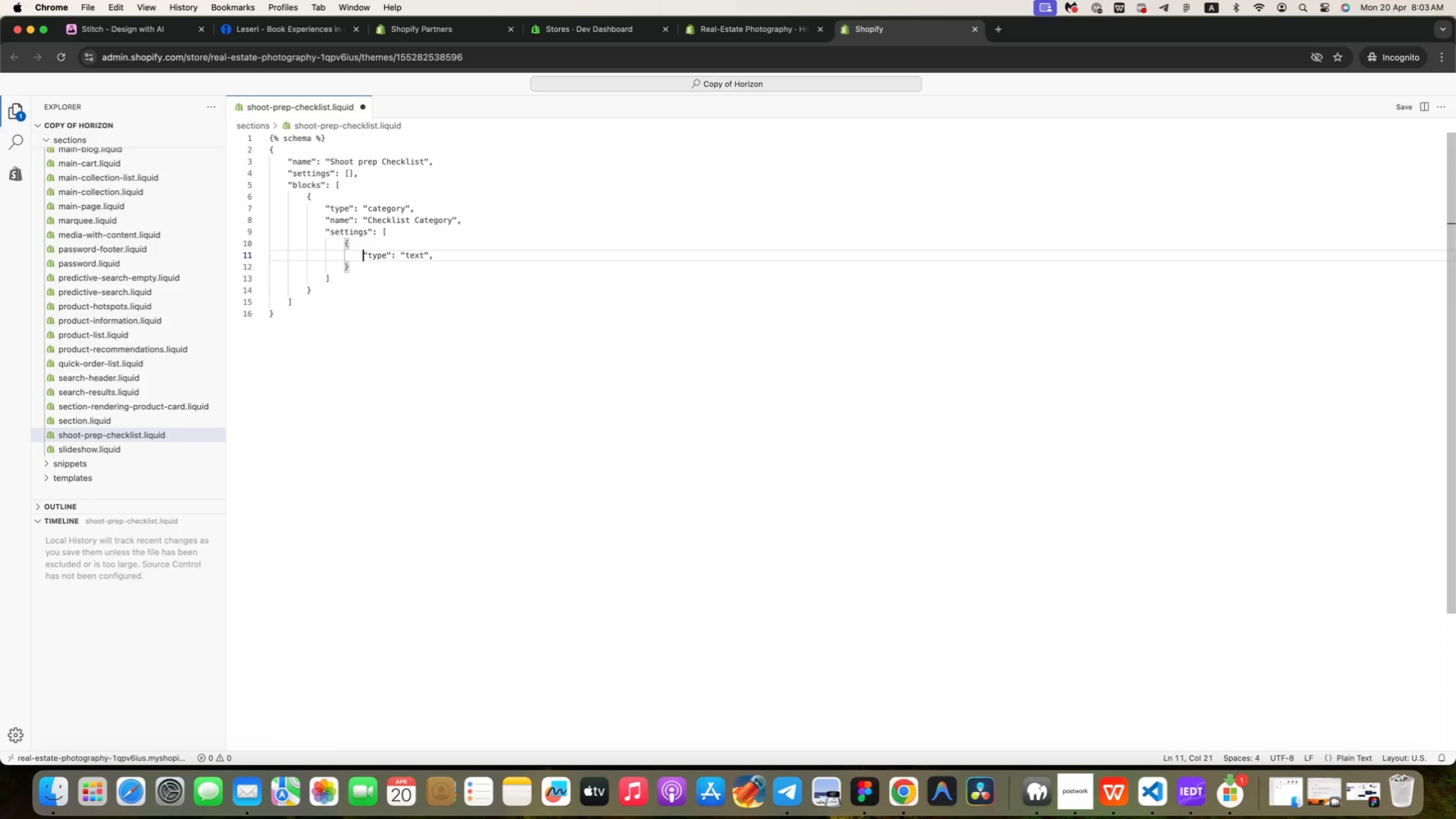 
key(Meta+ArrowRight)
 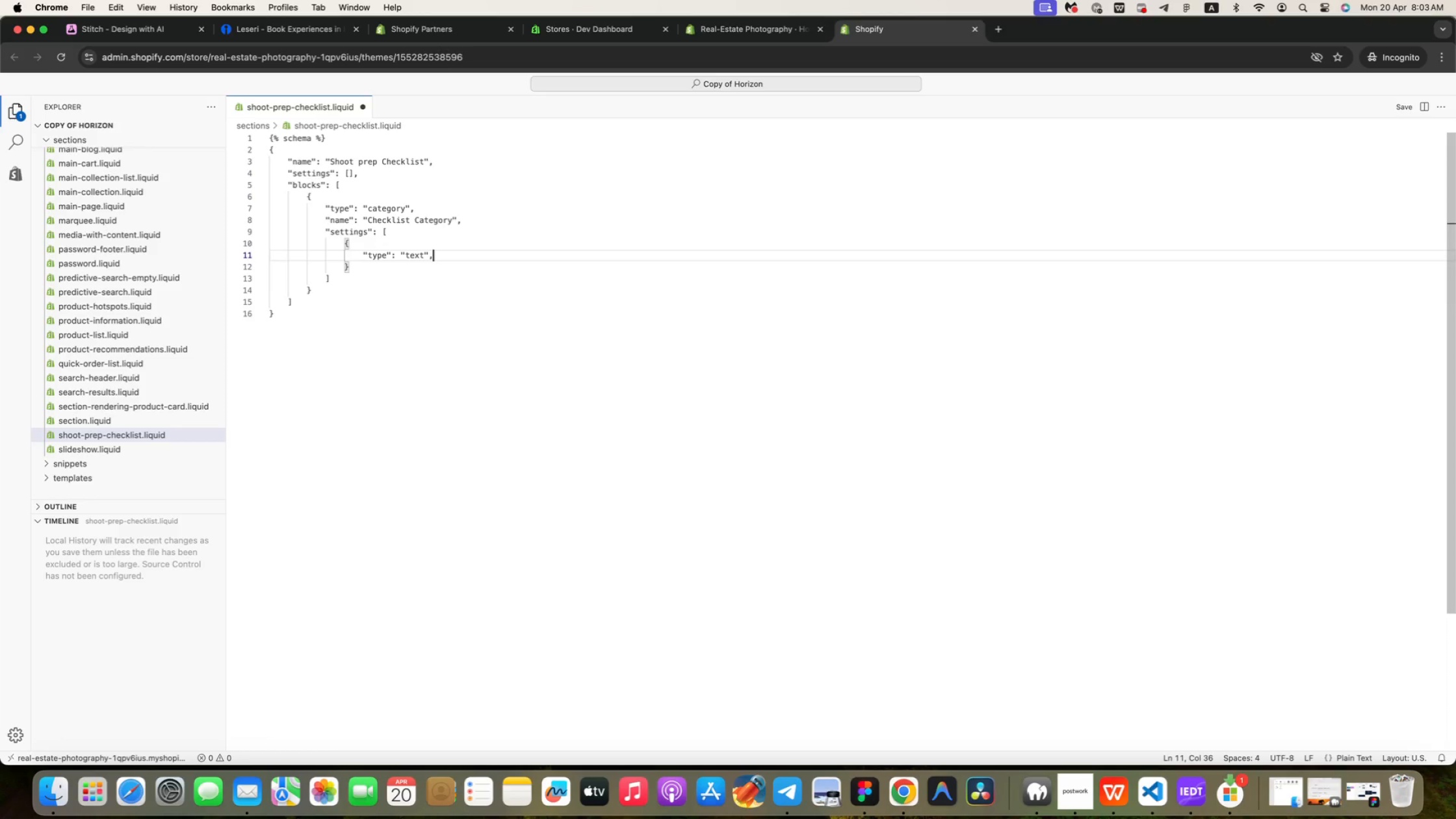 
key(Enter)
 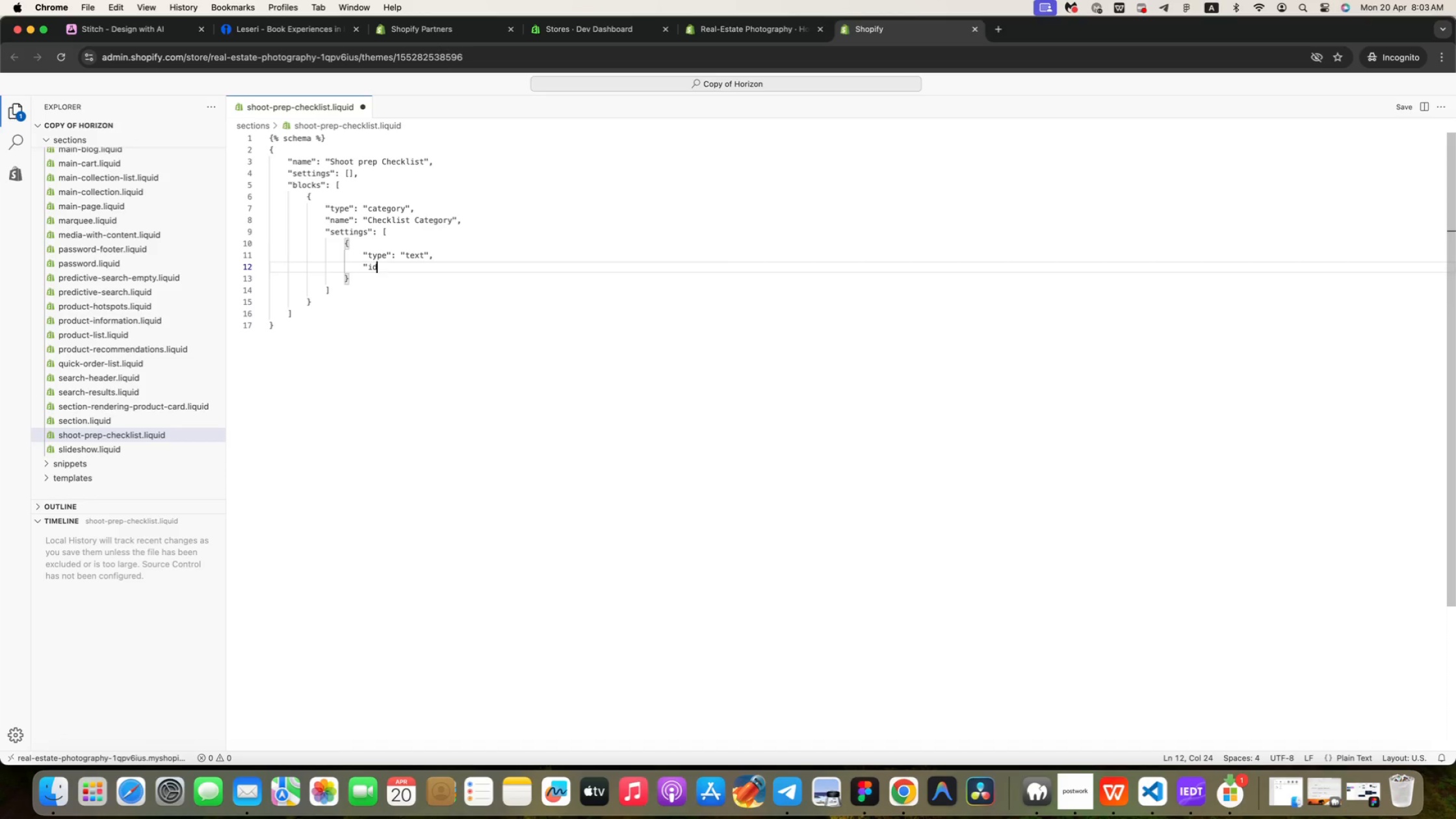 
type("id:\)
key(Backspace)
key(Backspace)
type(": "title)
 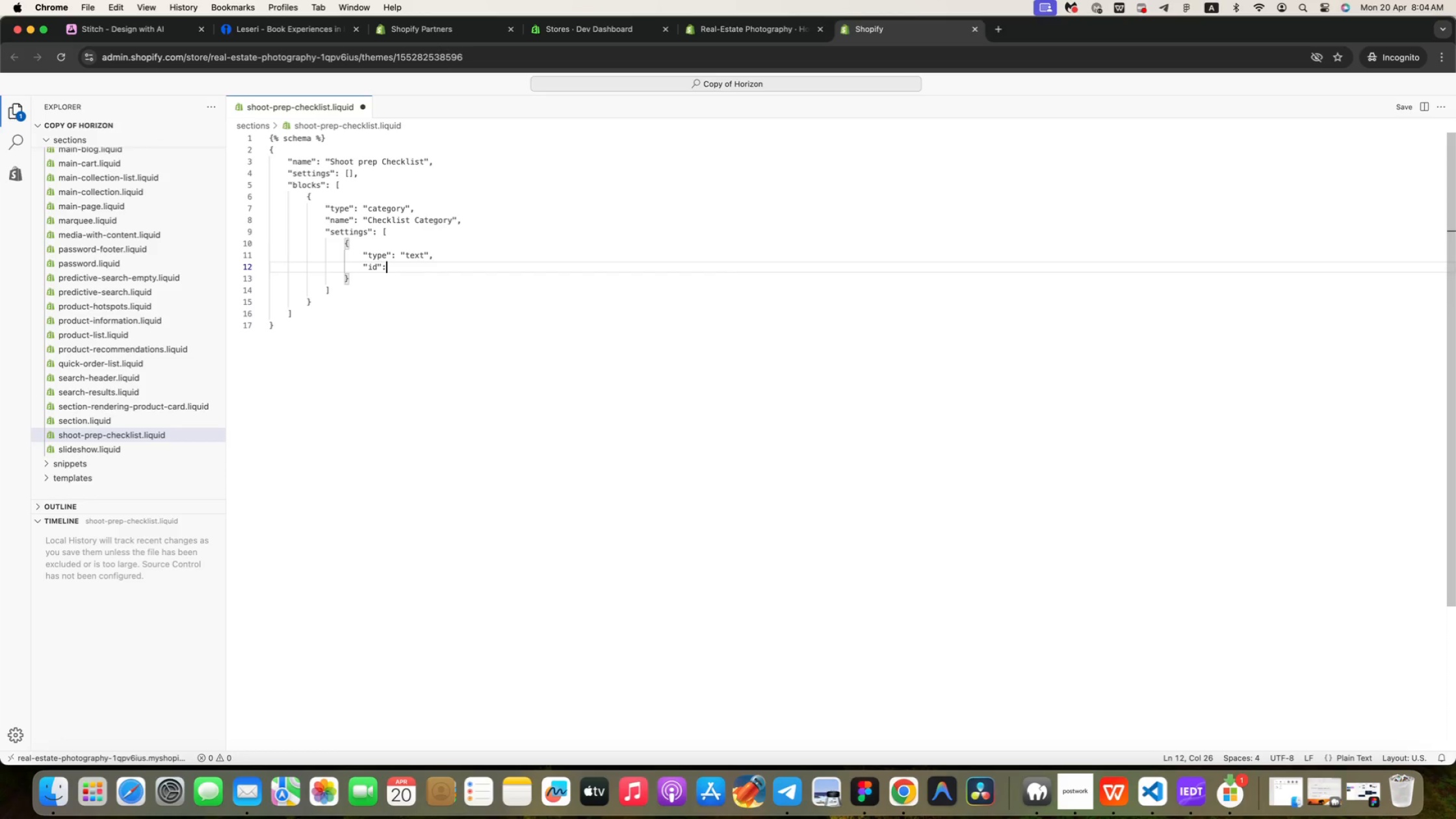 
key(Shift+Quote)
 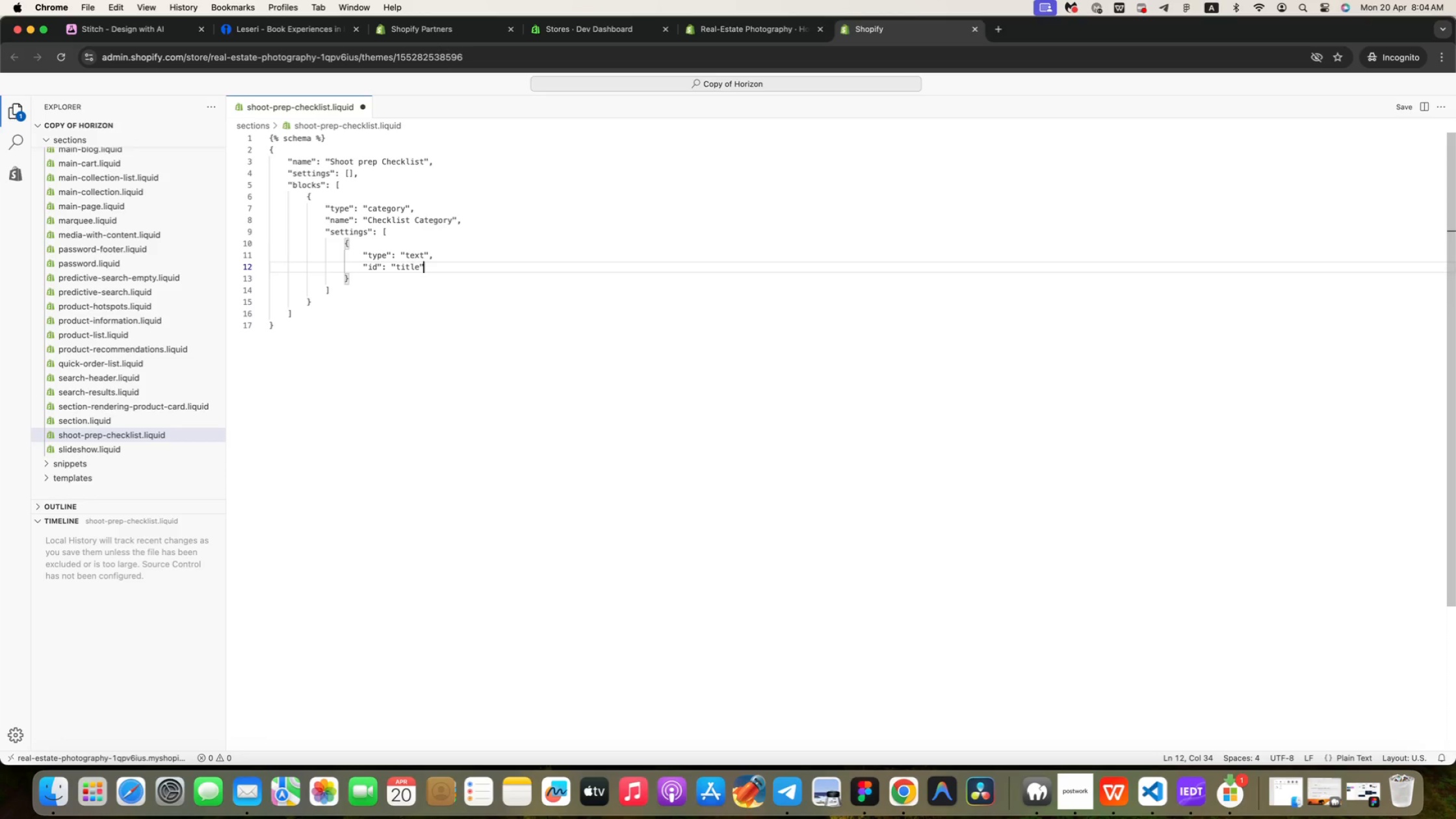 
key(Comma)
 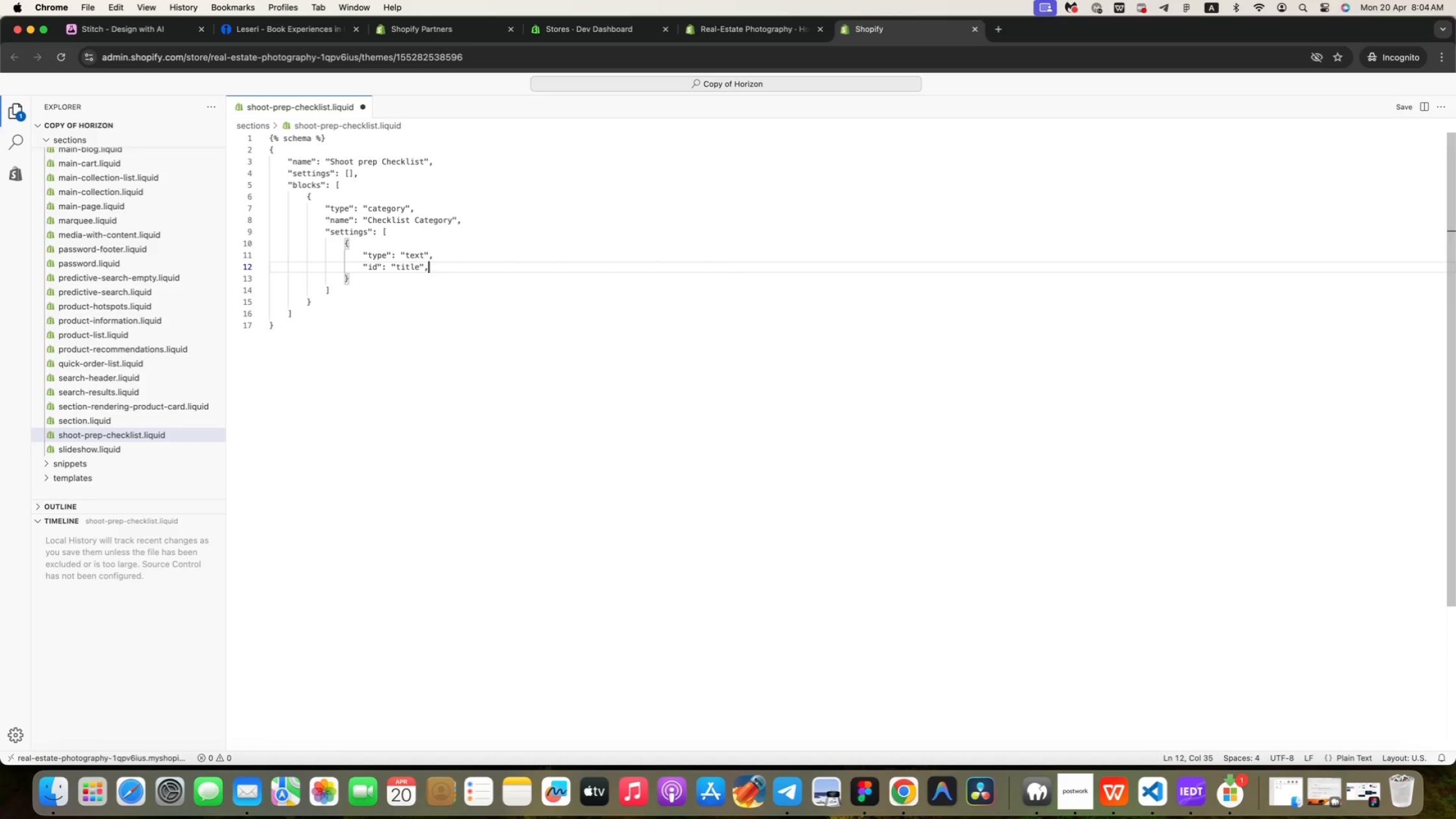 
key(Enter)
 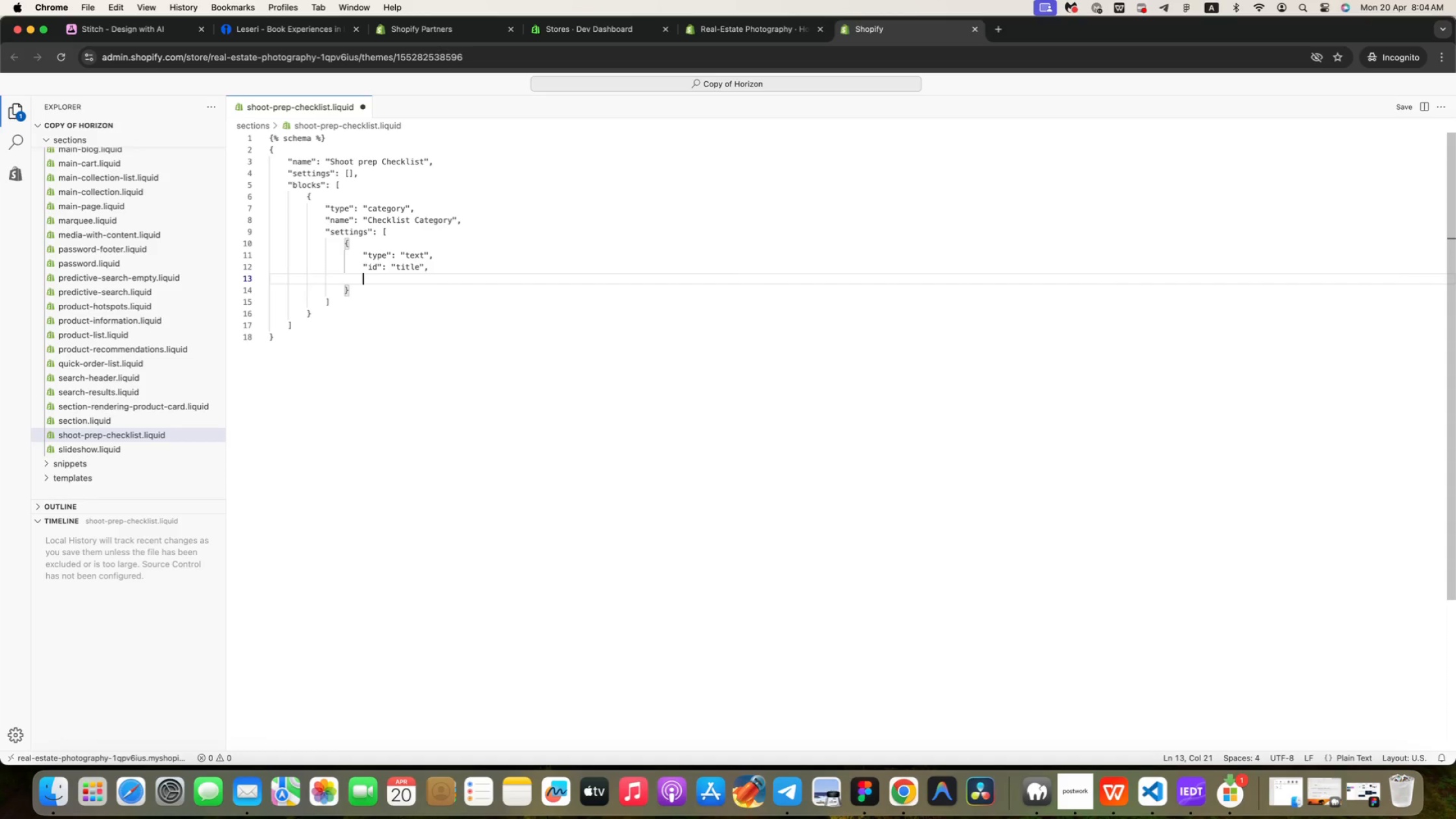 
type("label": "Category Title",)
 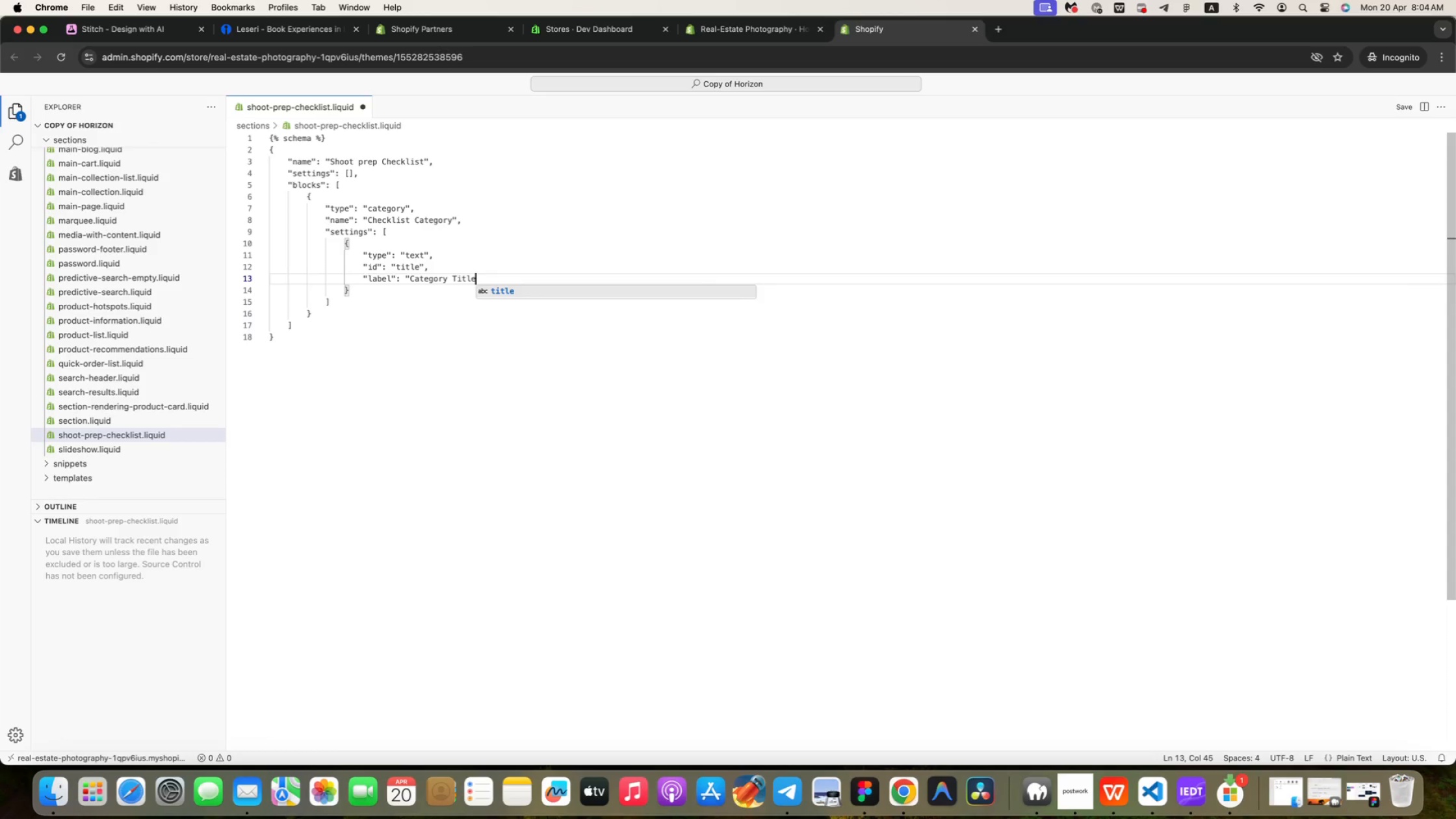 
key(Enter)
 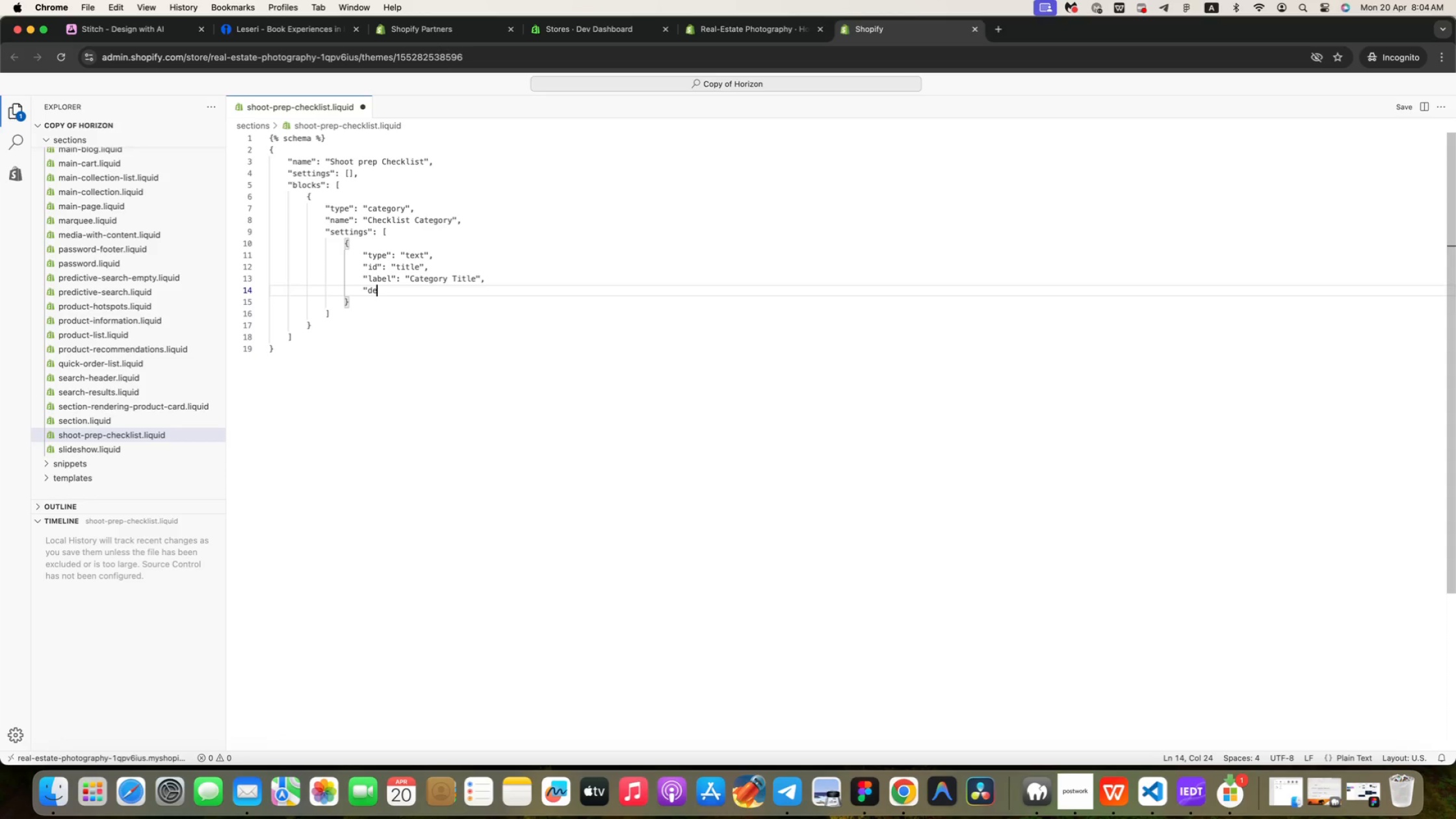 
type("default": "cat)
 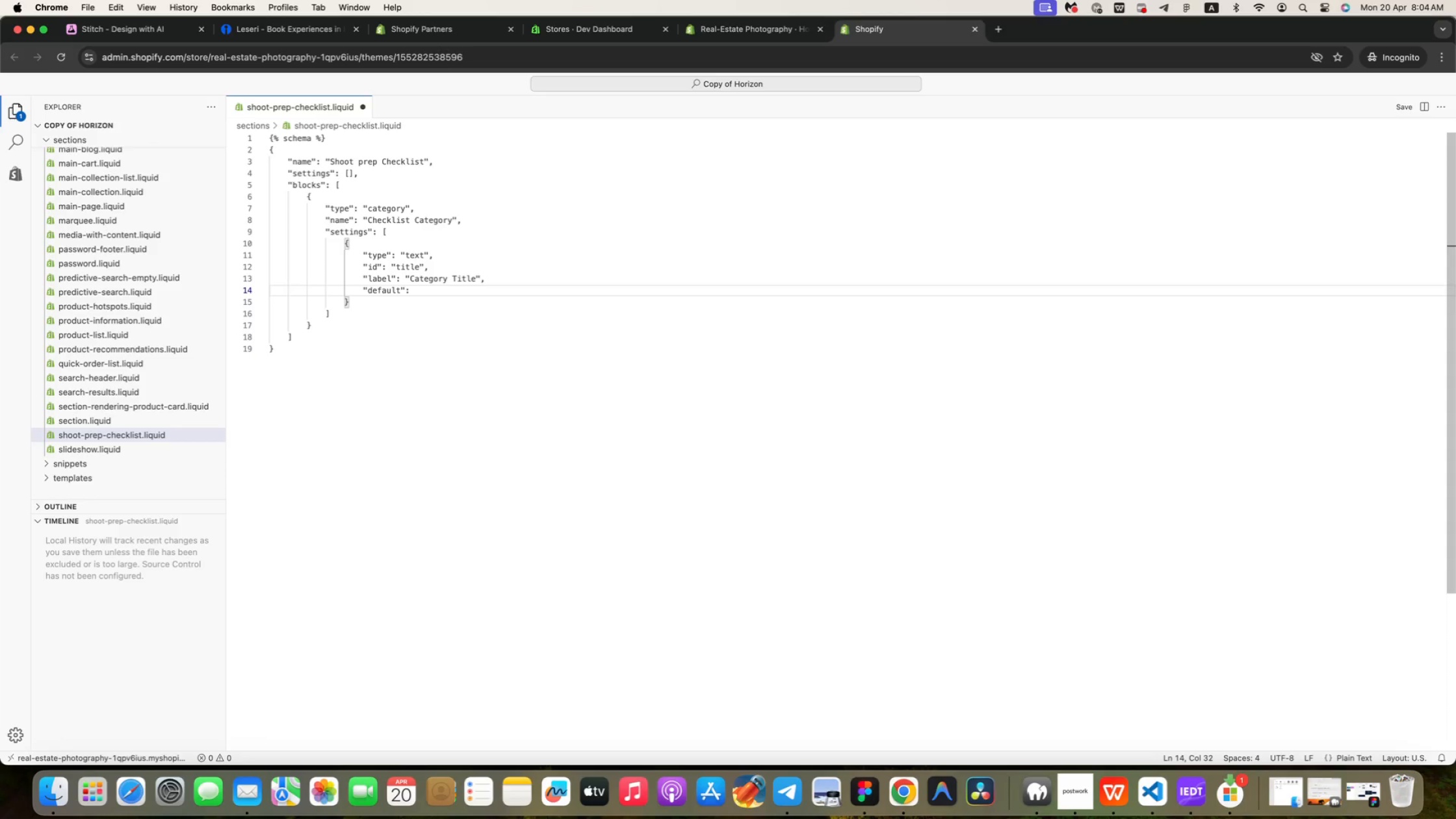 
key(Enter)
 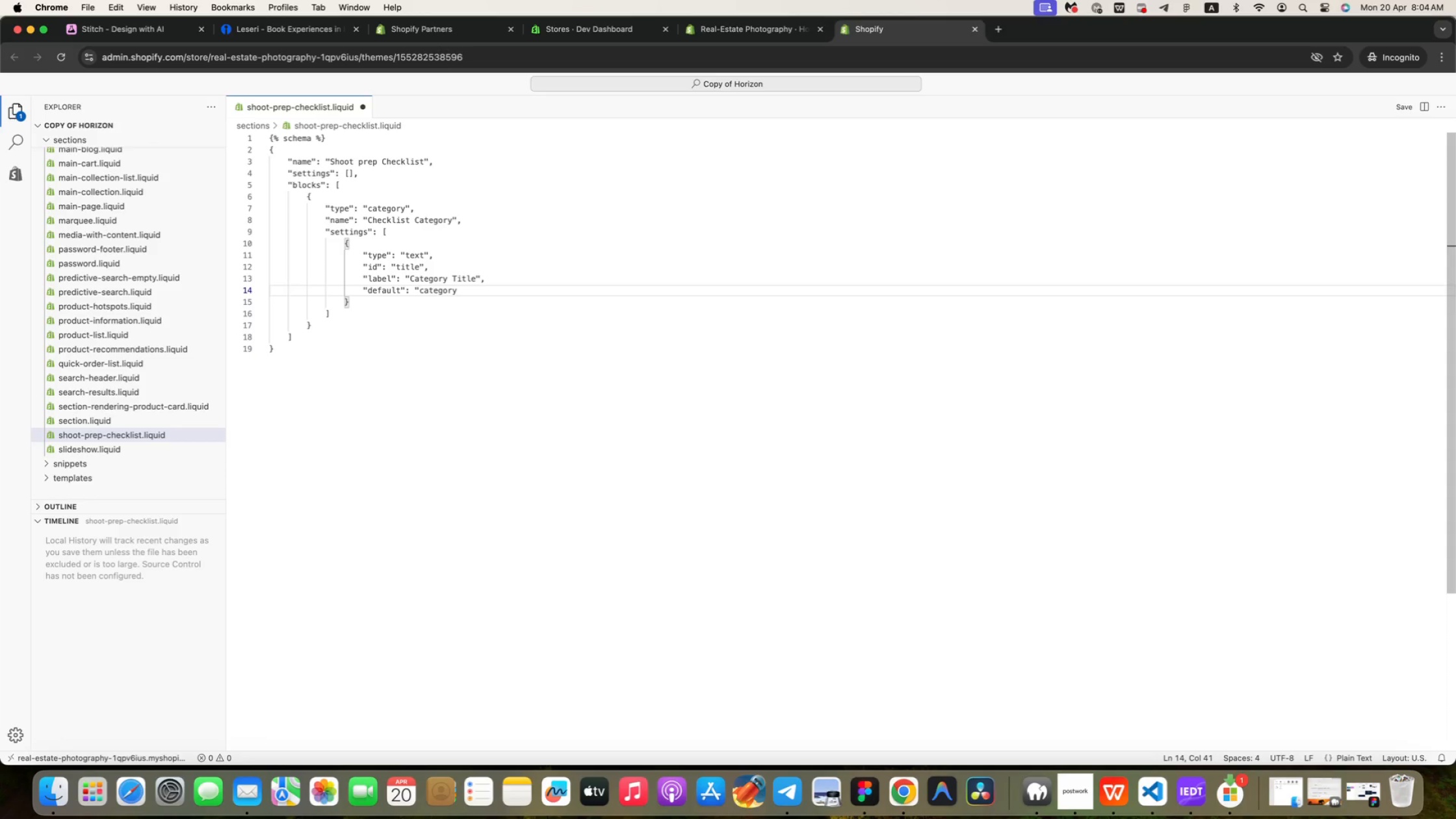 
key(Shift+Quote)
 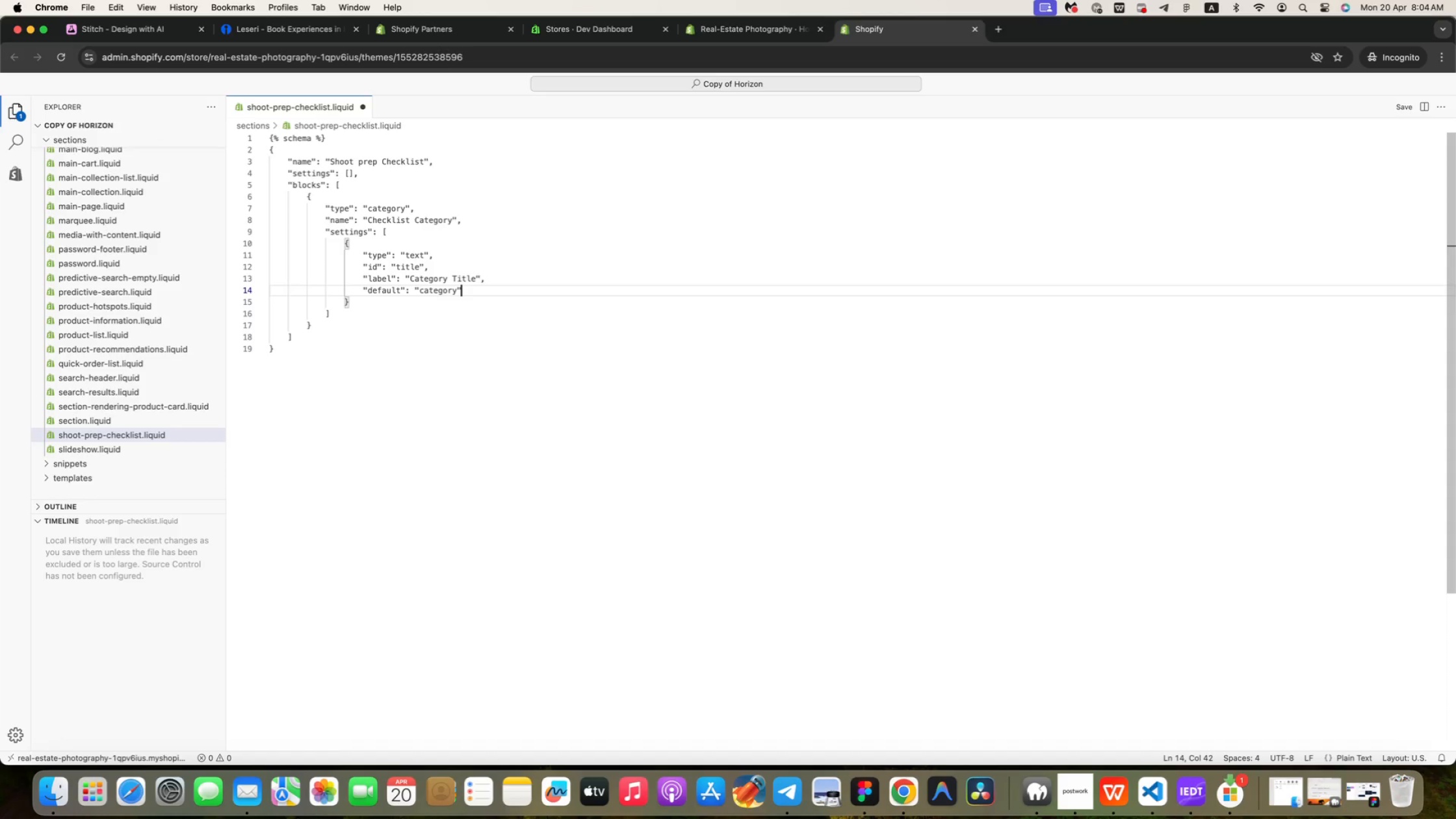 
wait(7.96)
 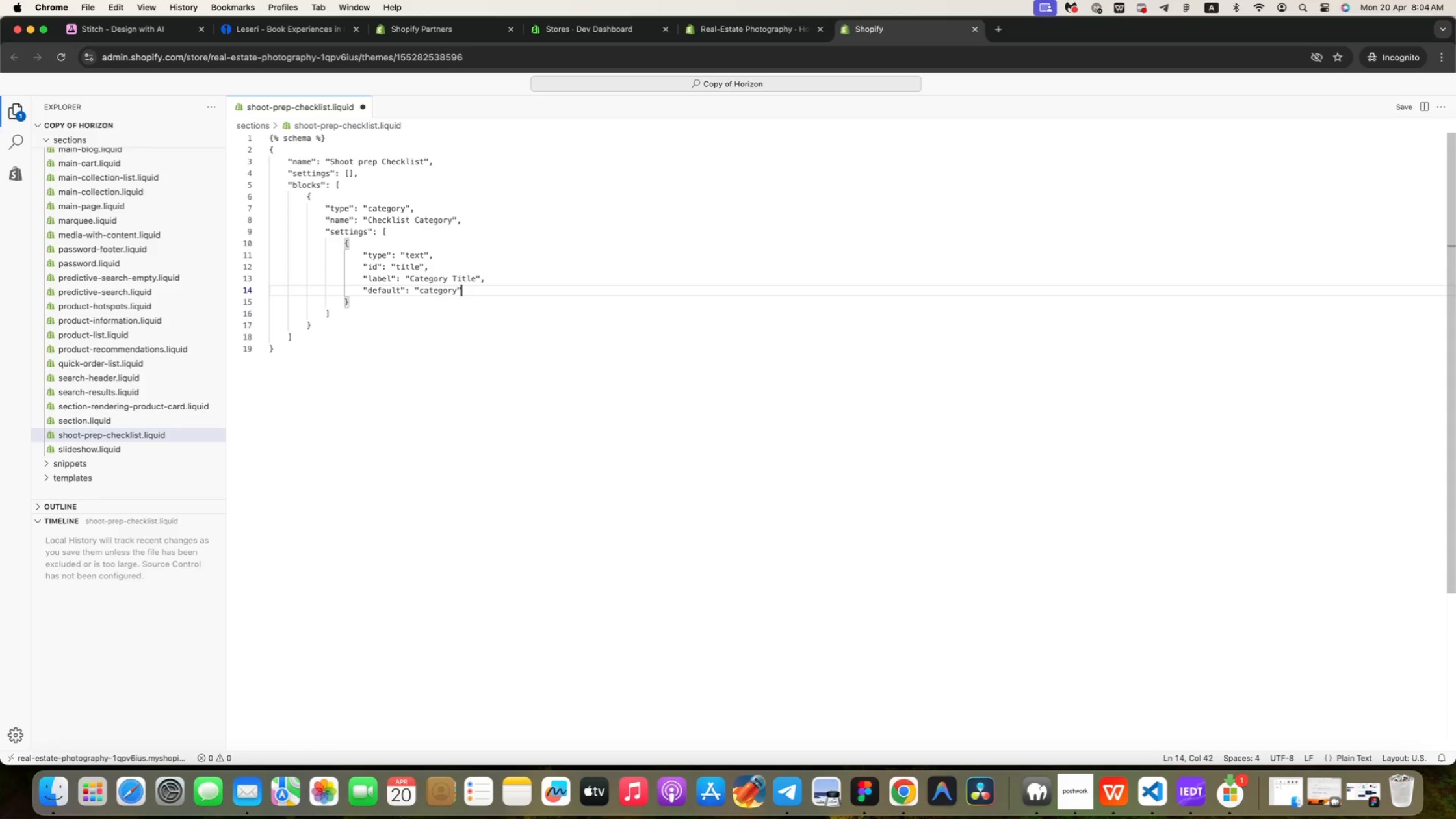 
key(ArrowDown)
 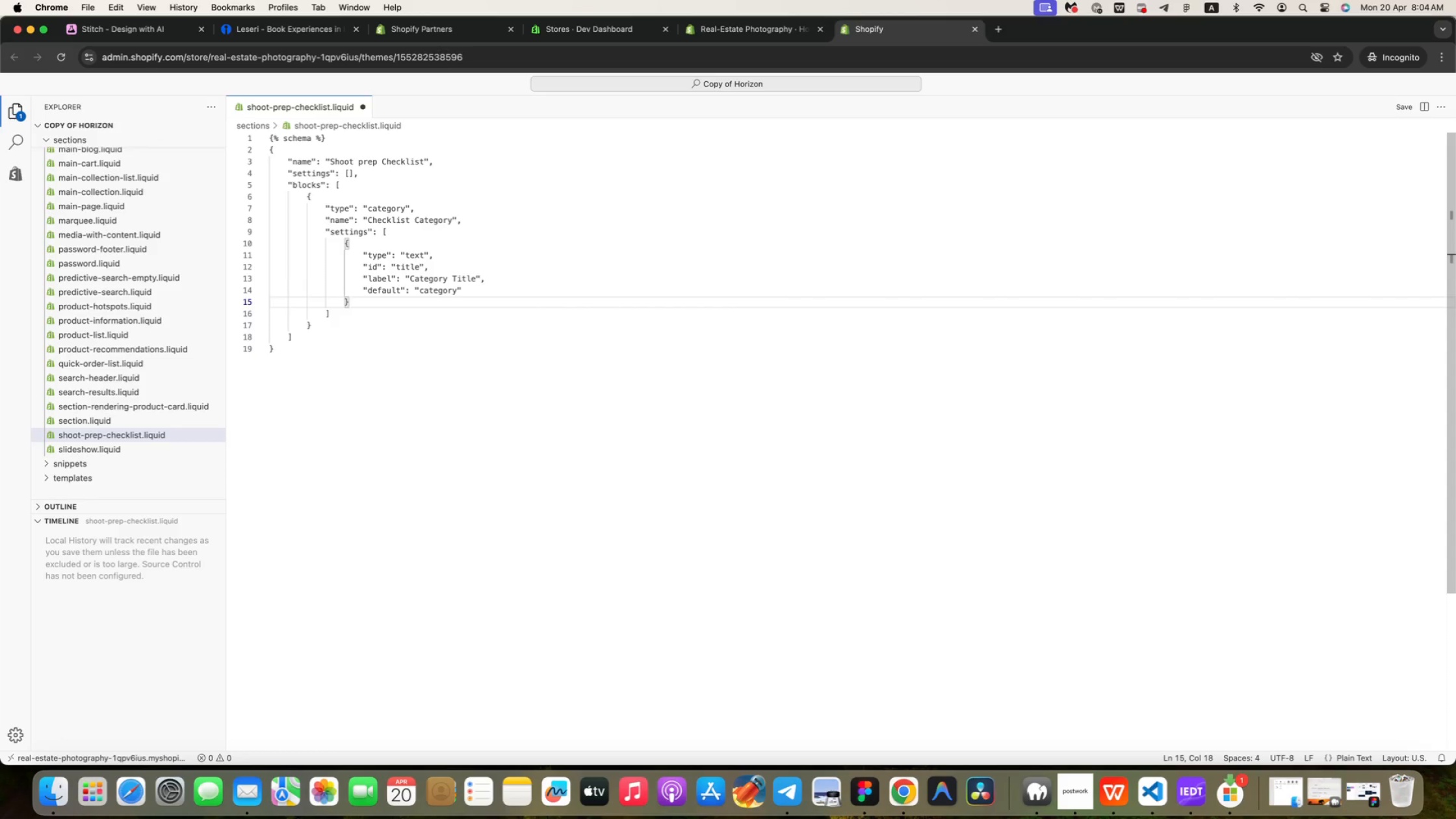 
key(Comma)
 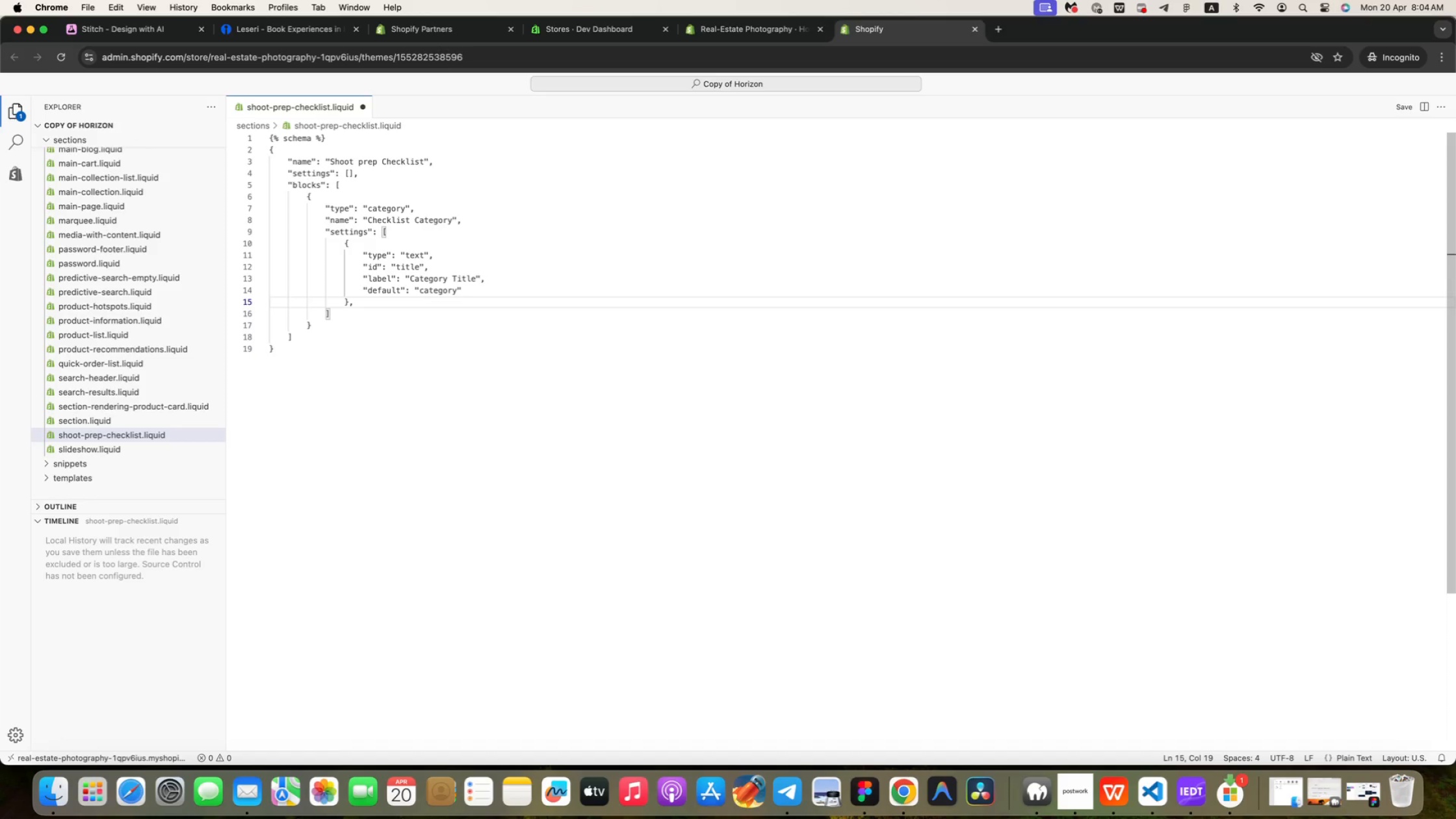 
key(Enter)
 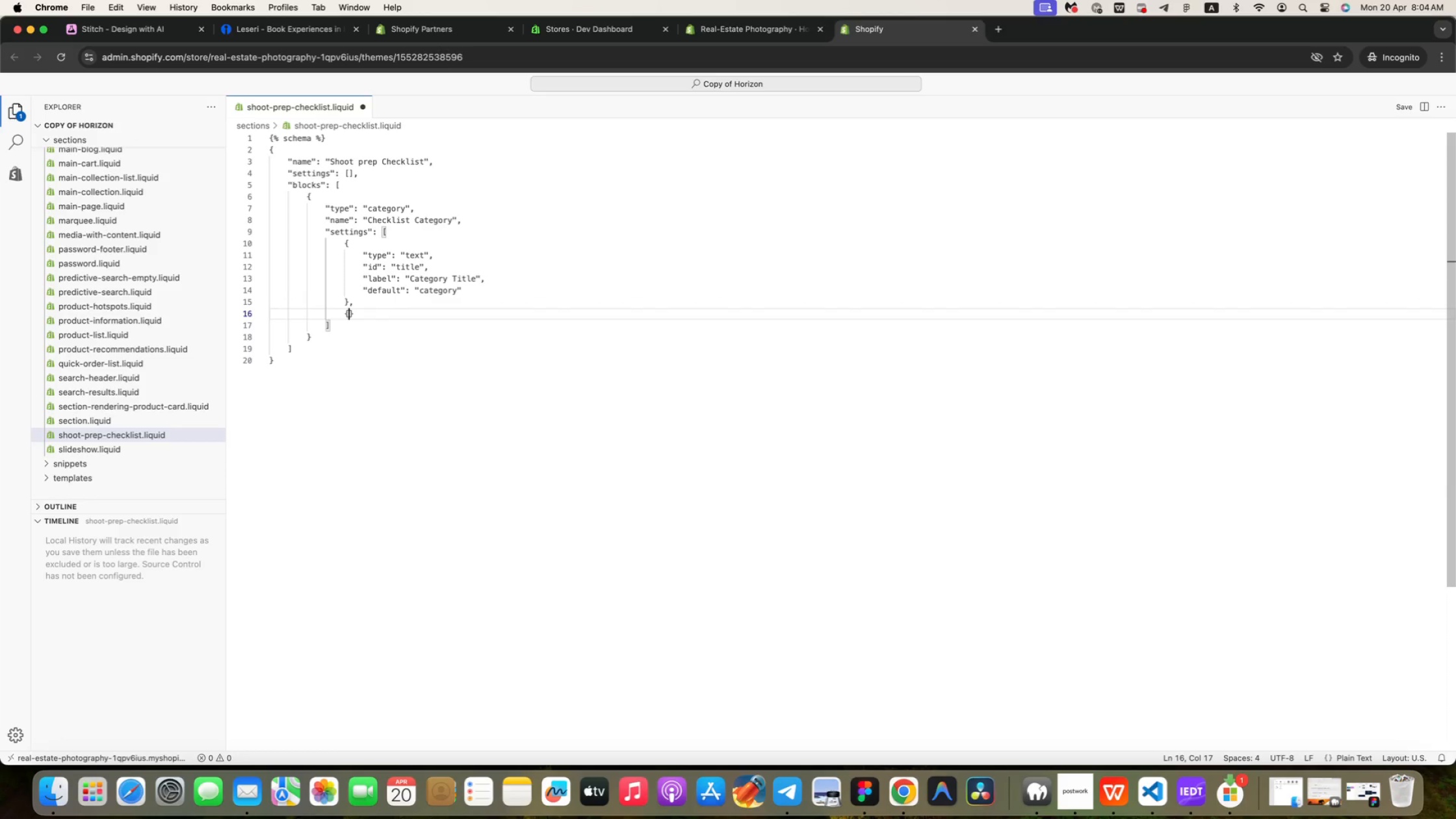 
key(Shift+BracketLeft)
 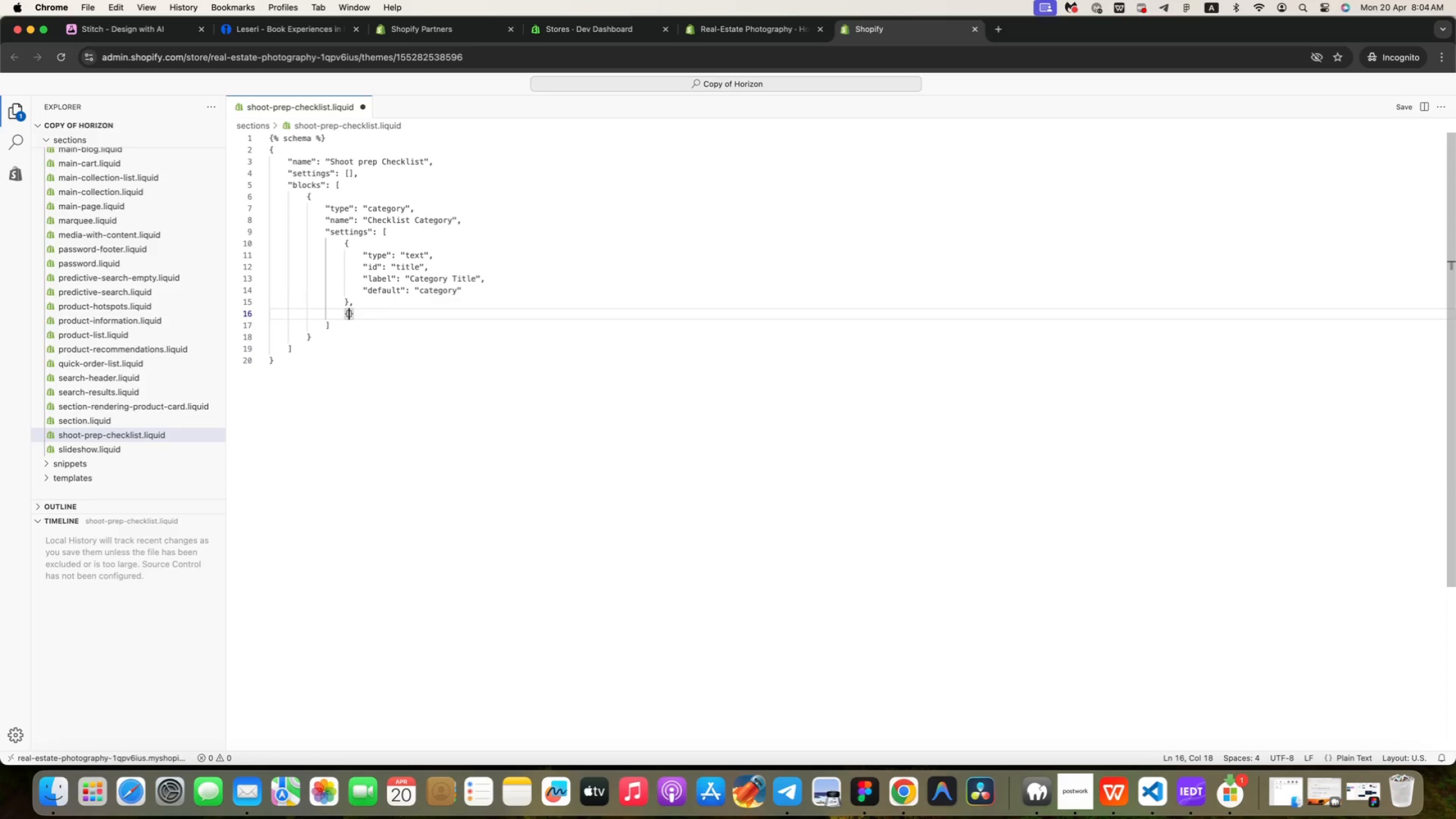 
key(Enter)
 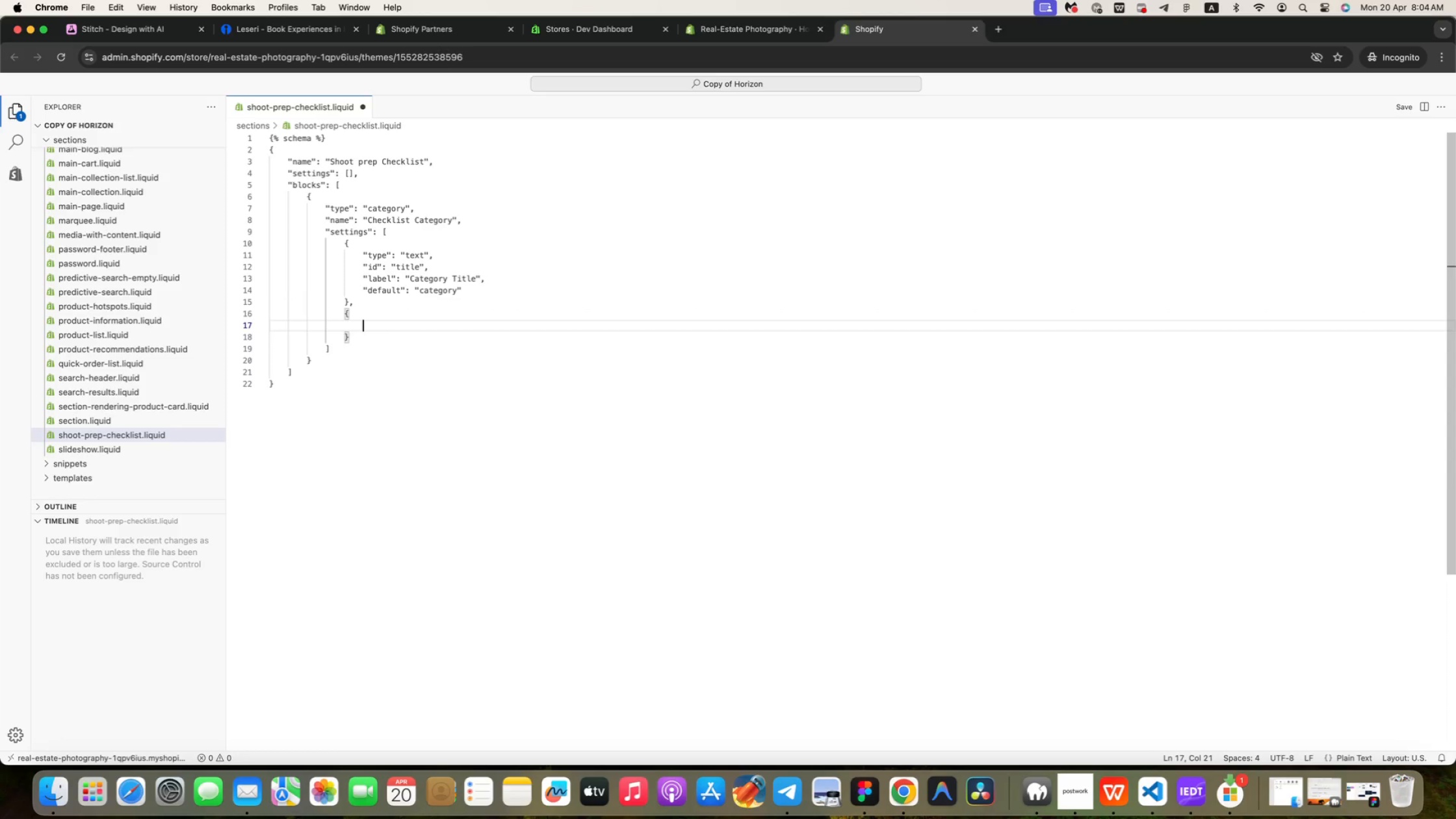 
type("type": )
 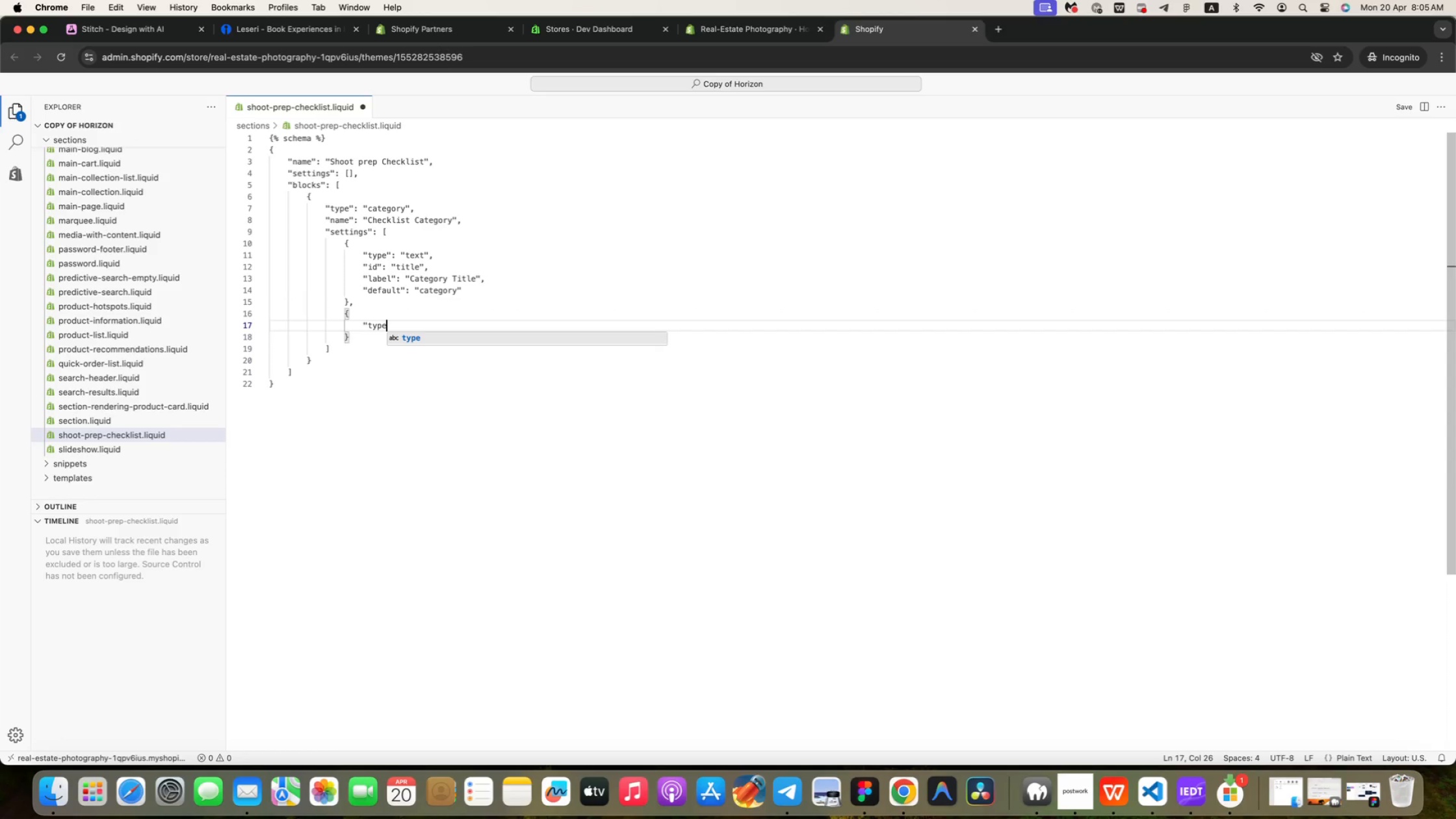 
type("textarea",)
 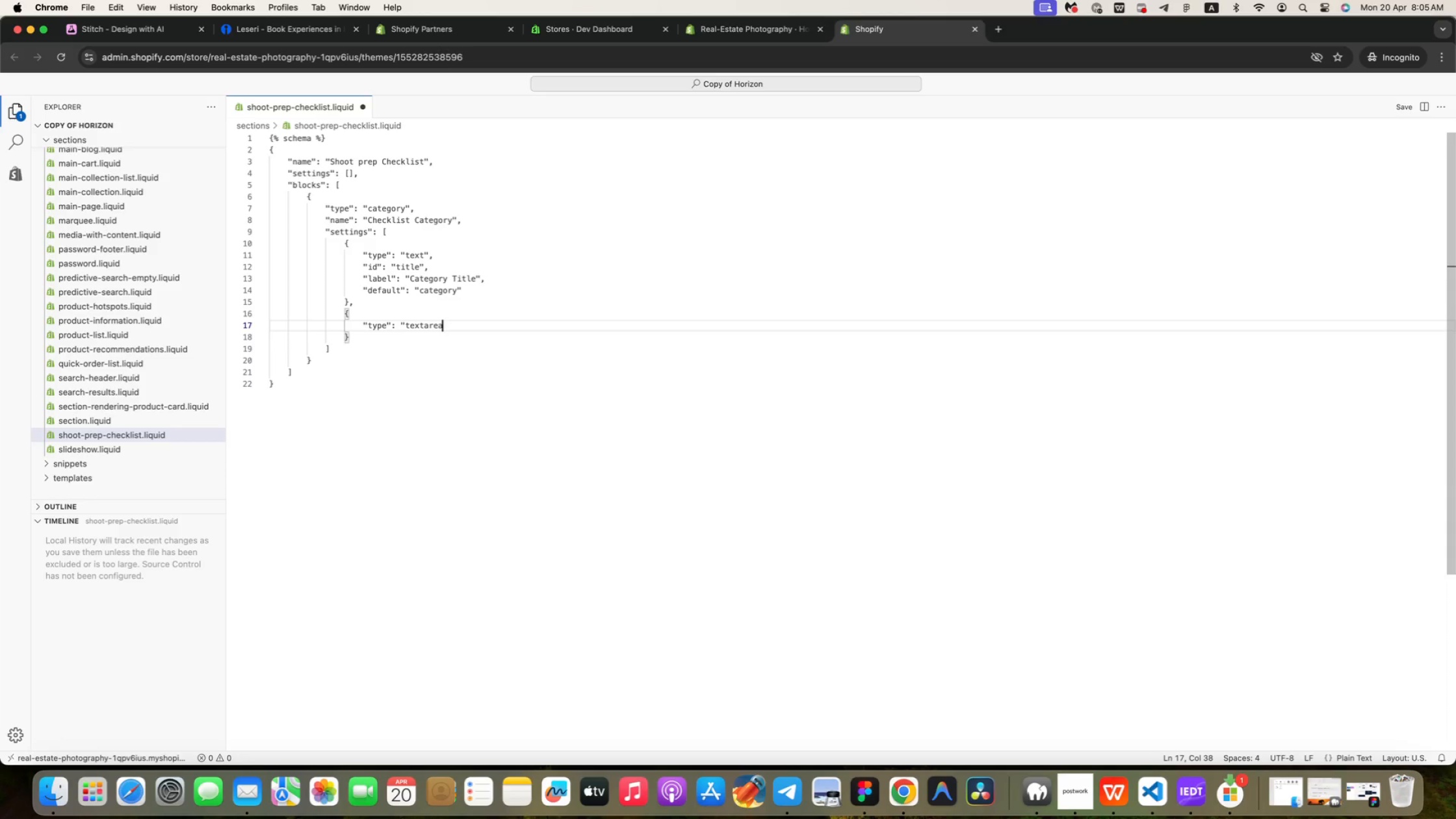 
key(Enter)
 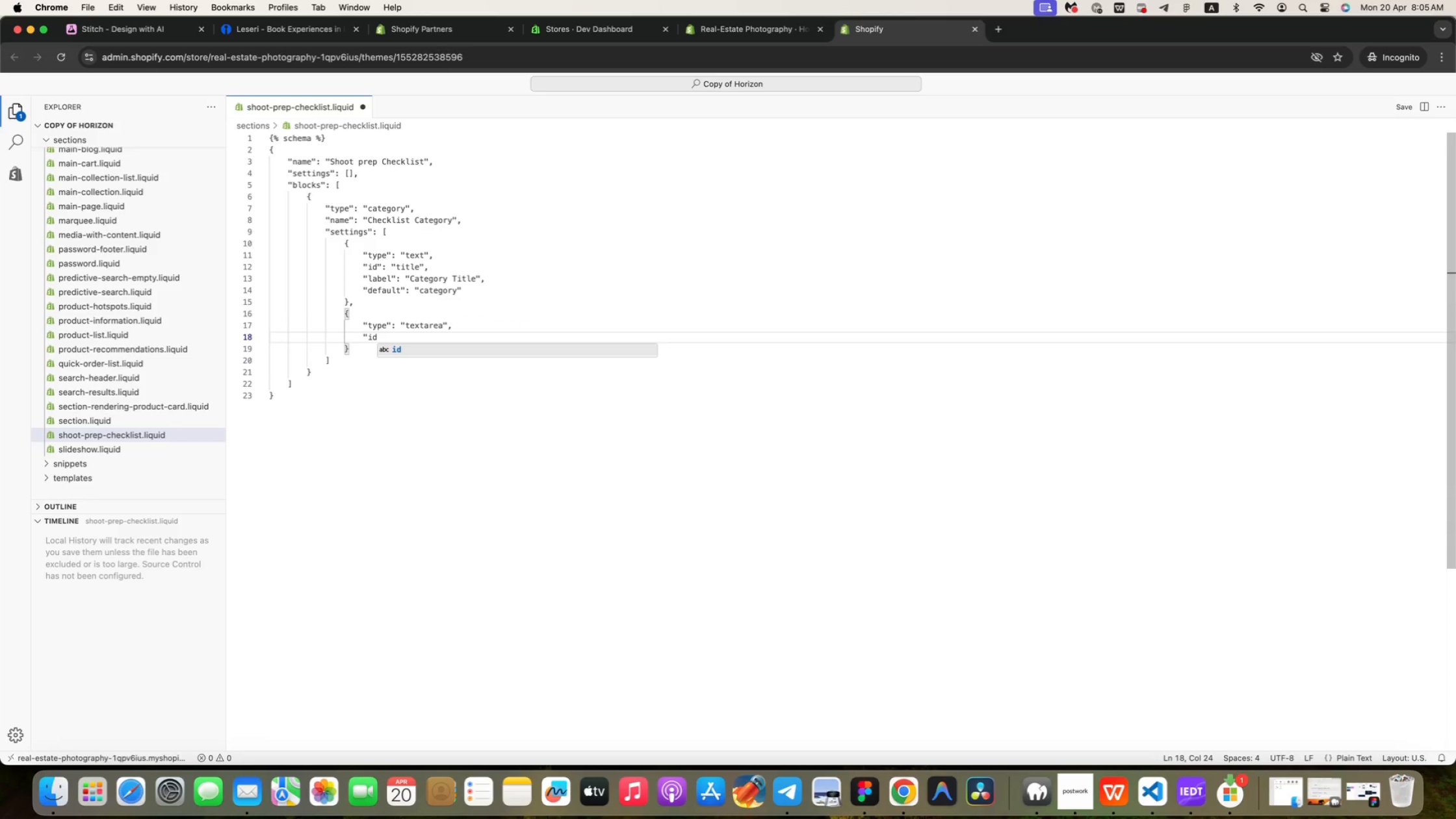 
type("id)
 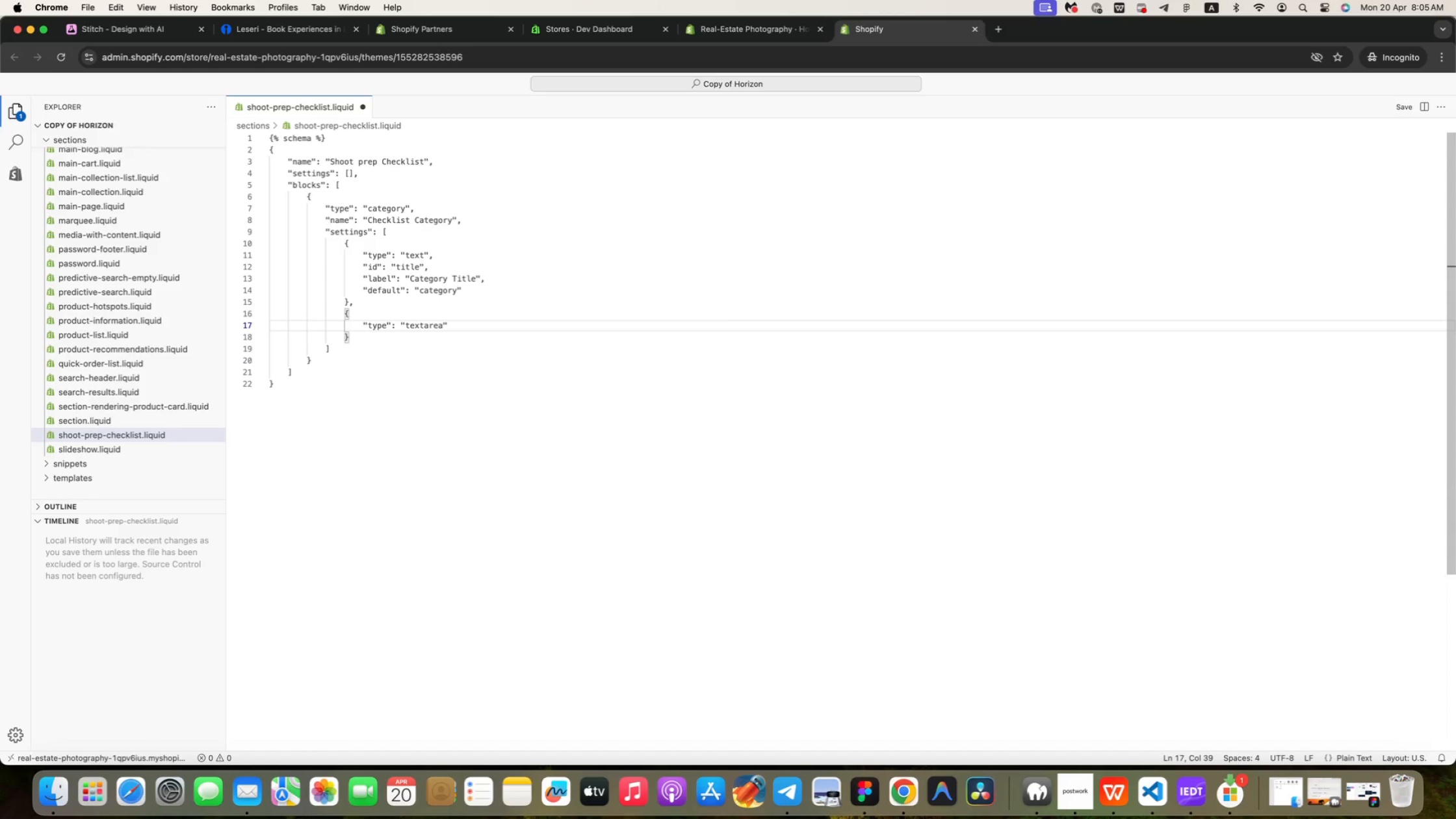 
type(": "itesm)
key(Backspace)
key(Backspace)
type(ms)
 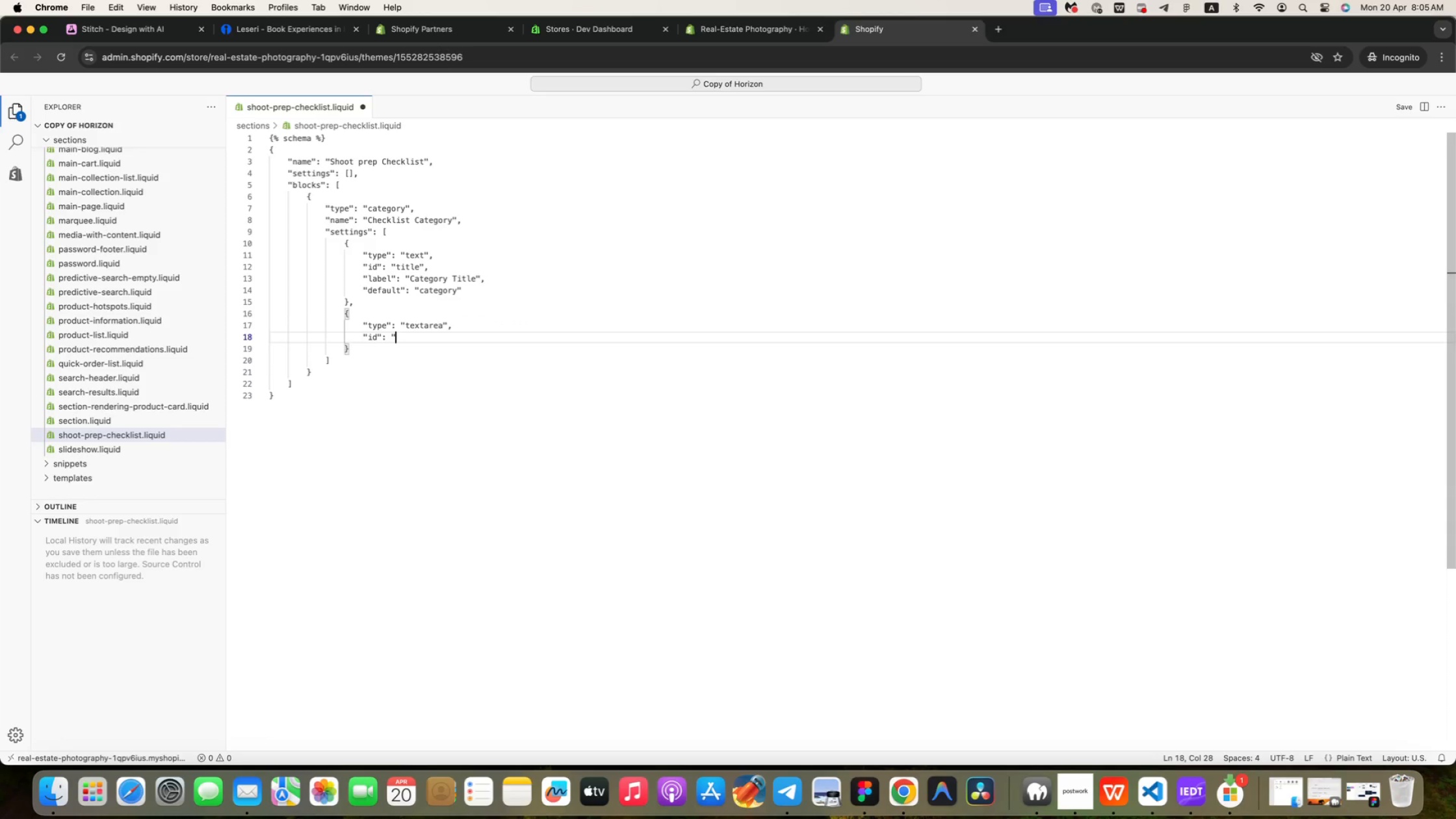 
key(Shift+Quote)
 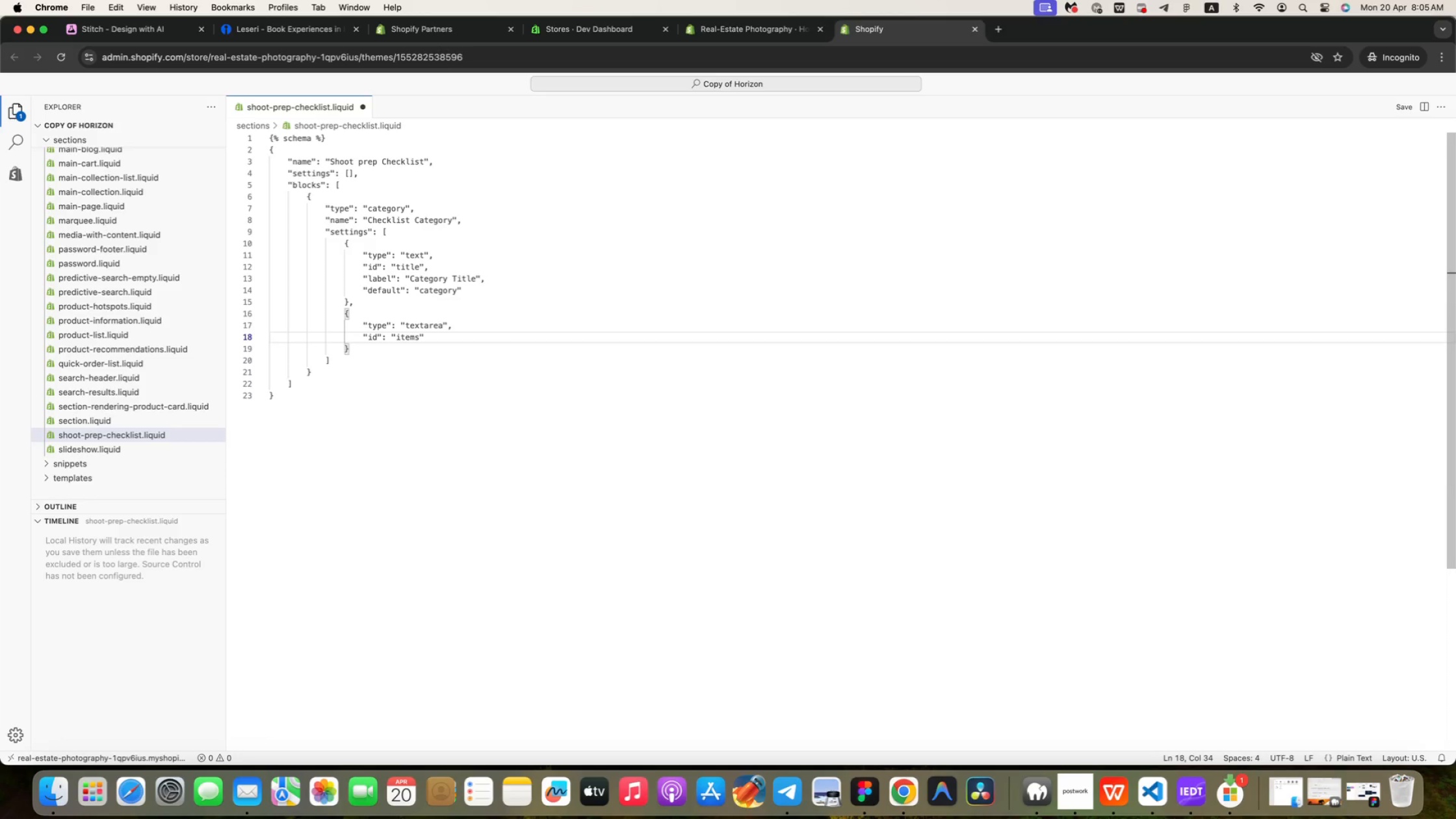 
key(Comma)
 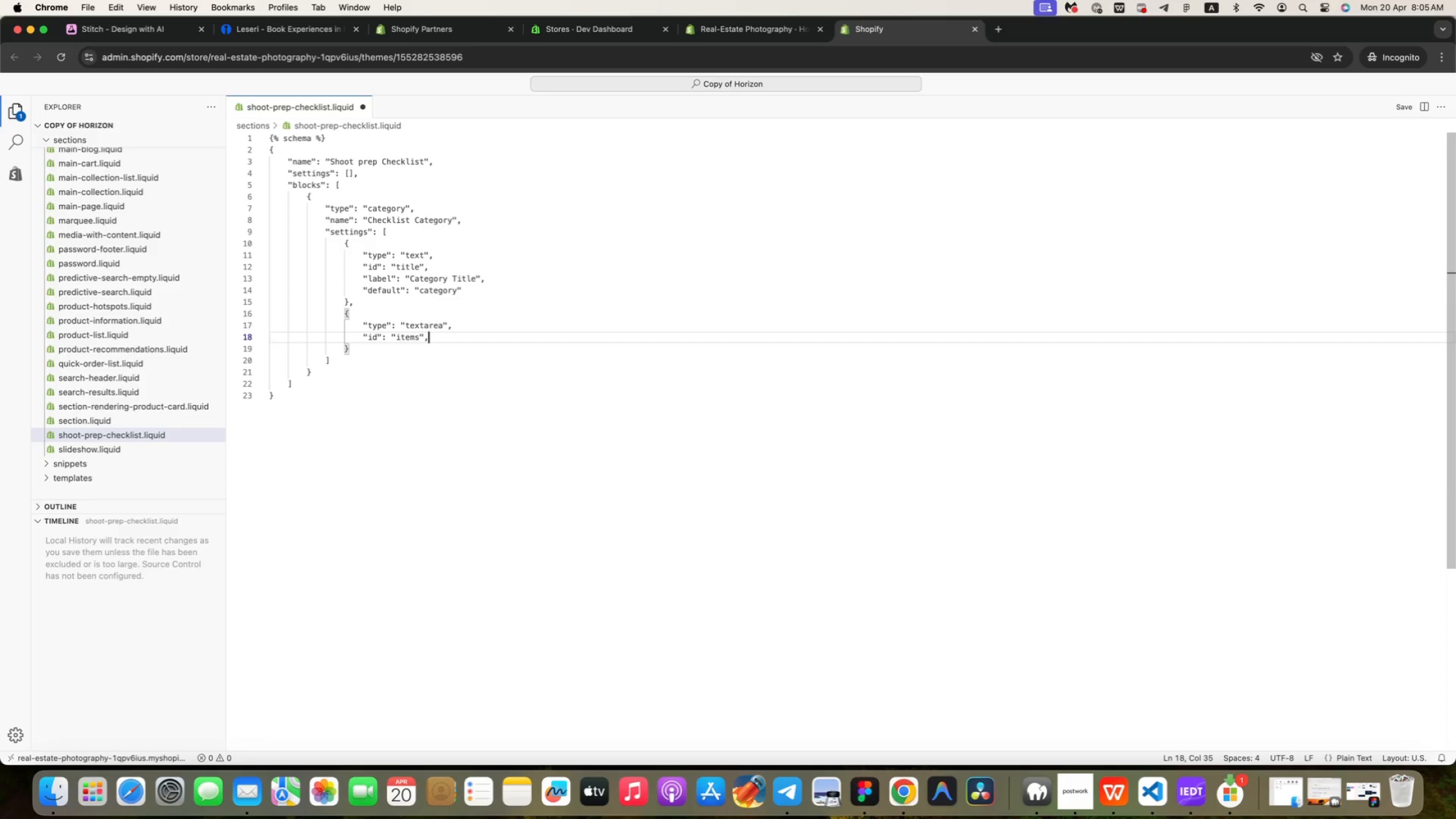 
key(Enter)
 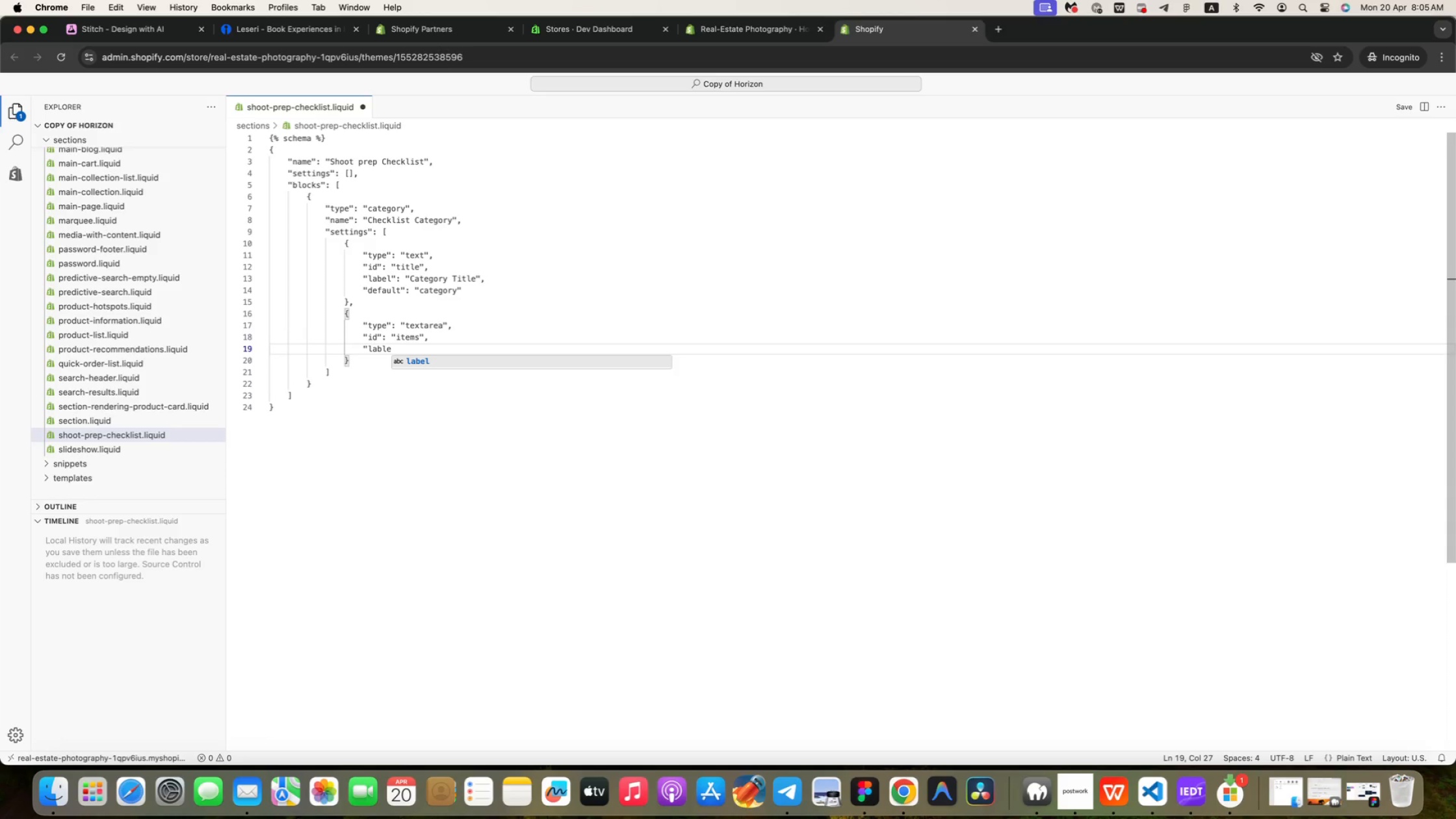 
type("lable)
 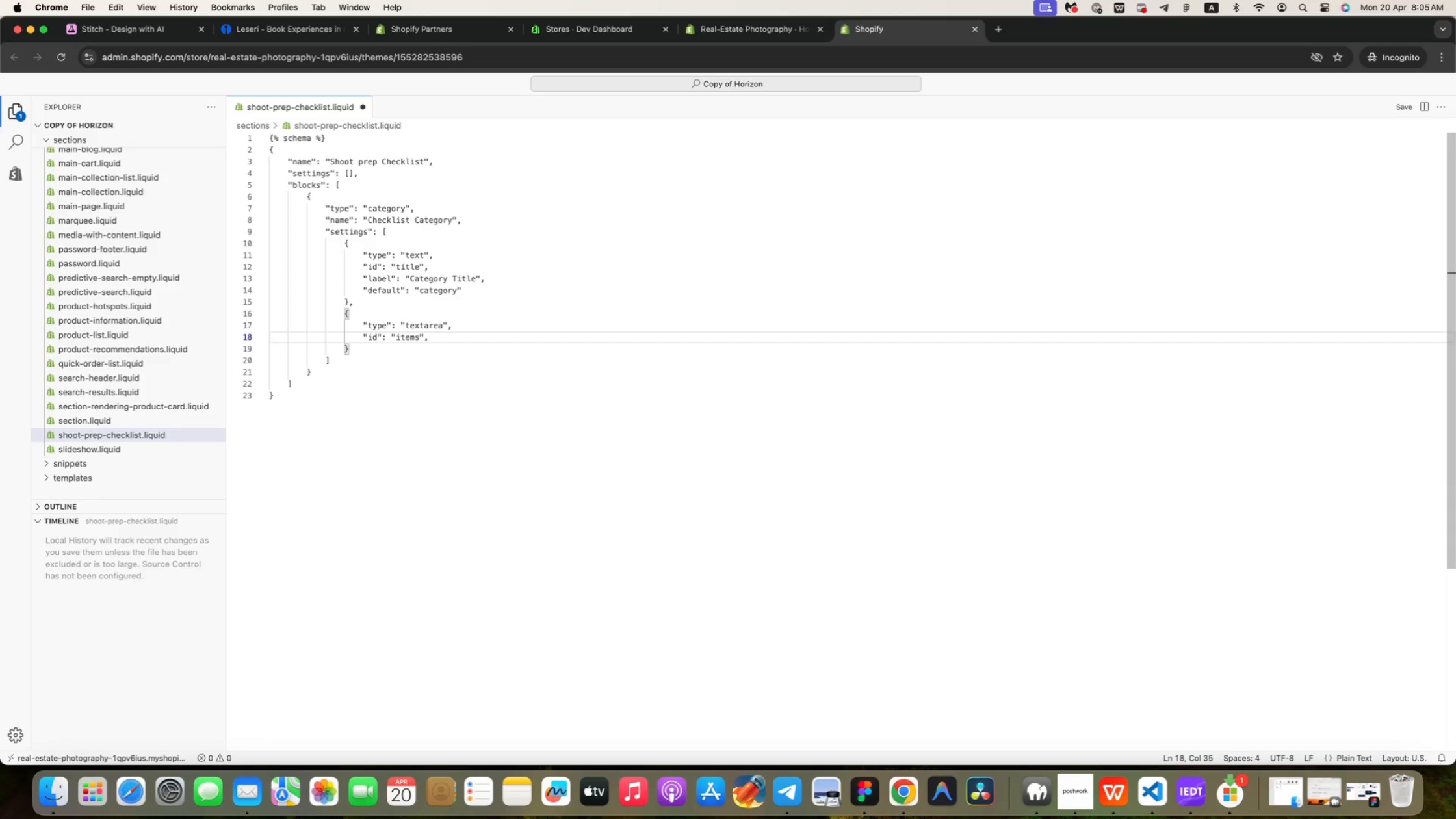 
key(Enter)
 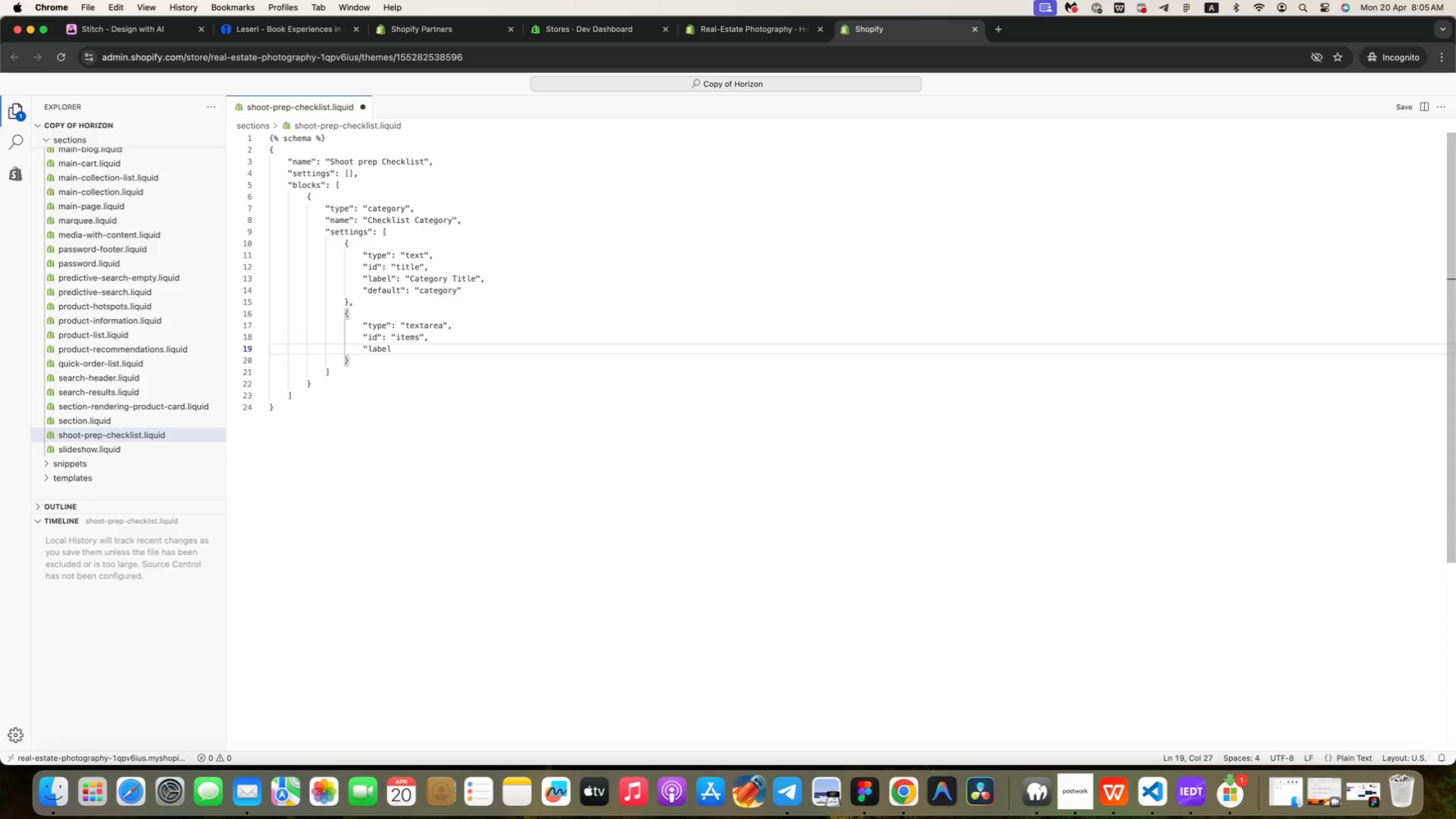 
key(Shift+Quote)
 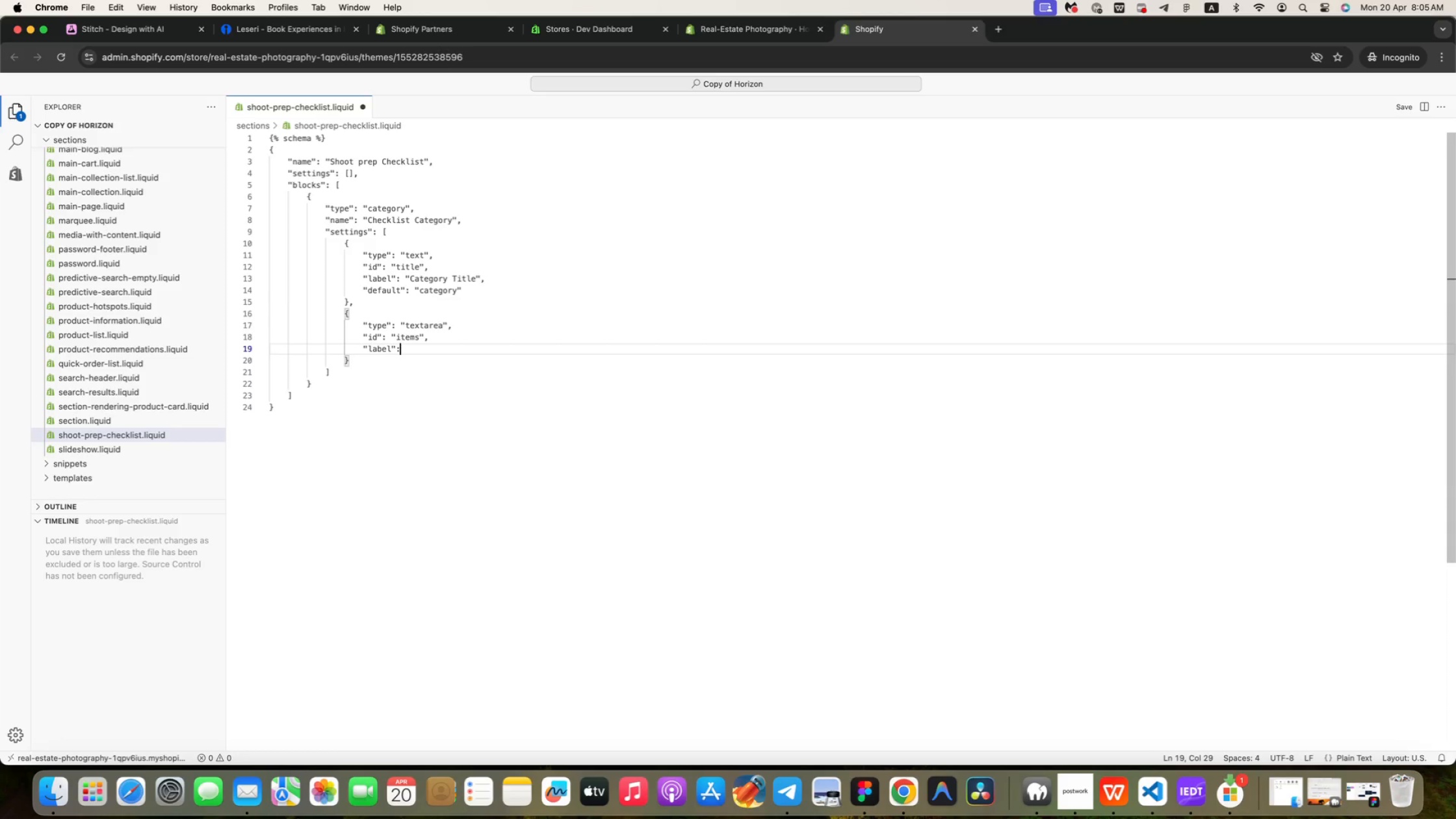 
key(Shift+Semicolon)
 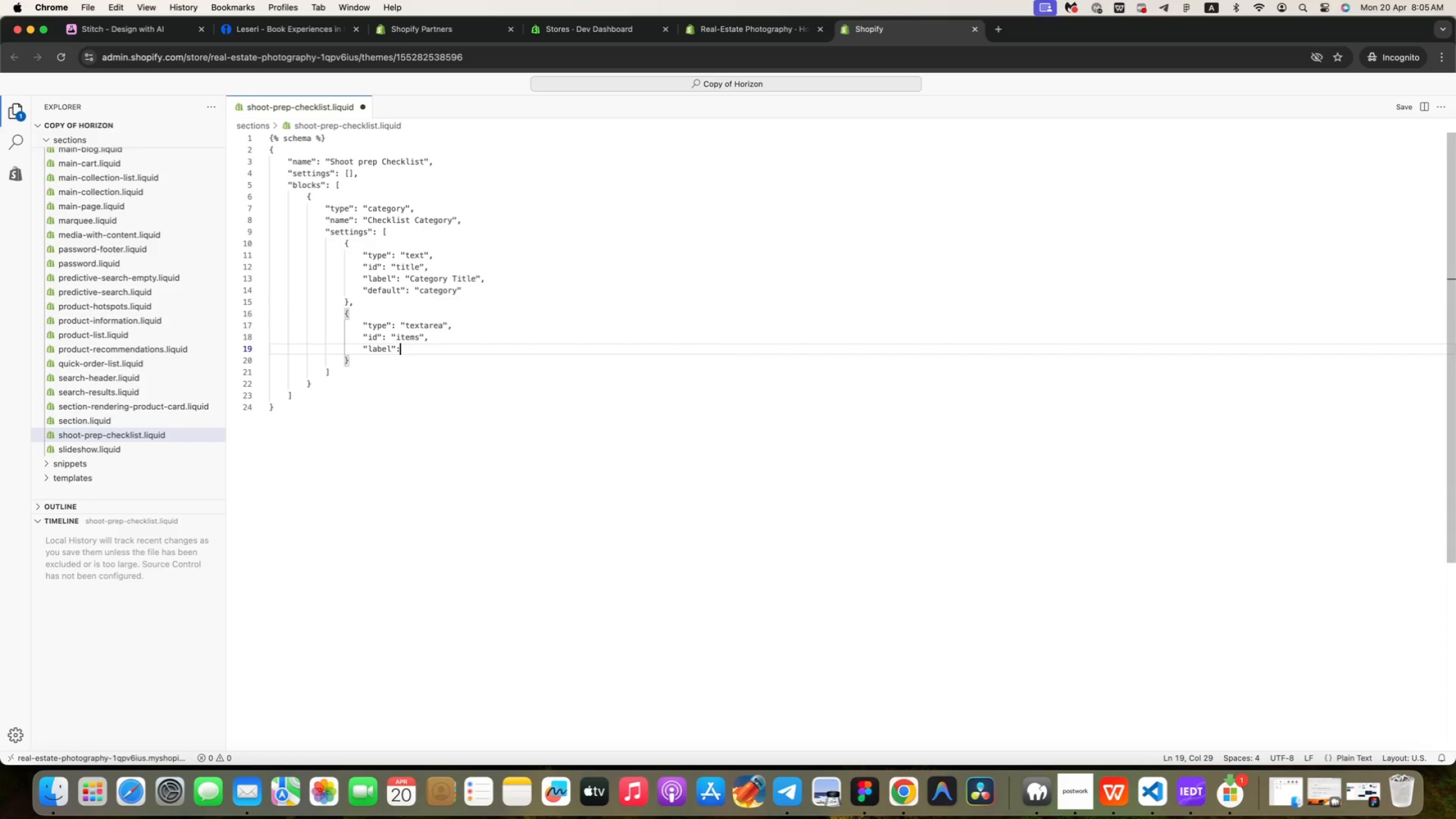 
key(Space)
 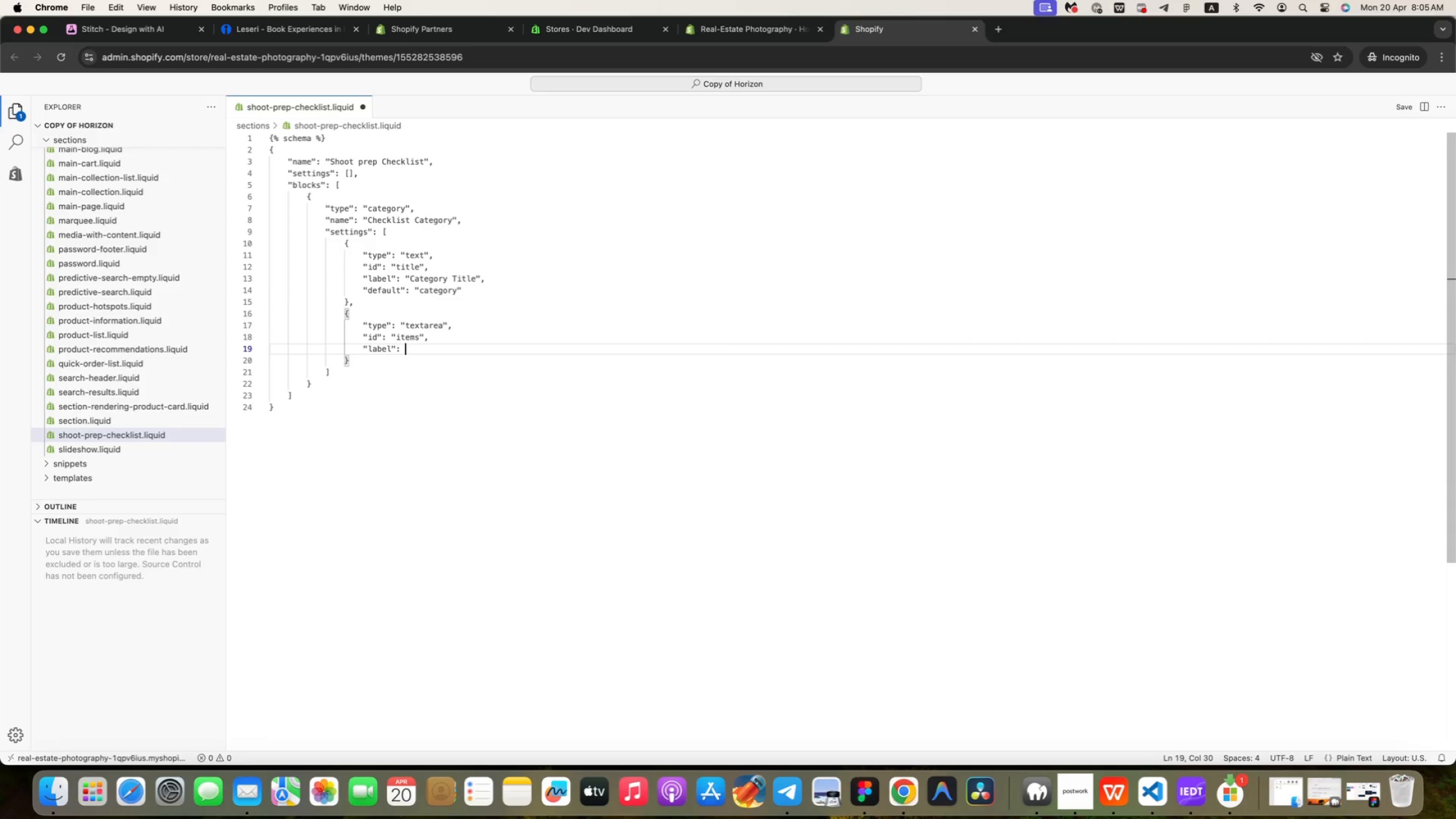 
key(Shift+Quote)
 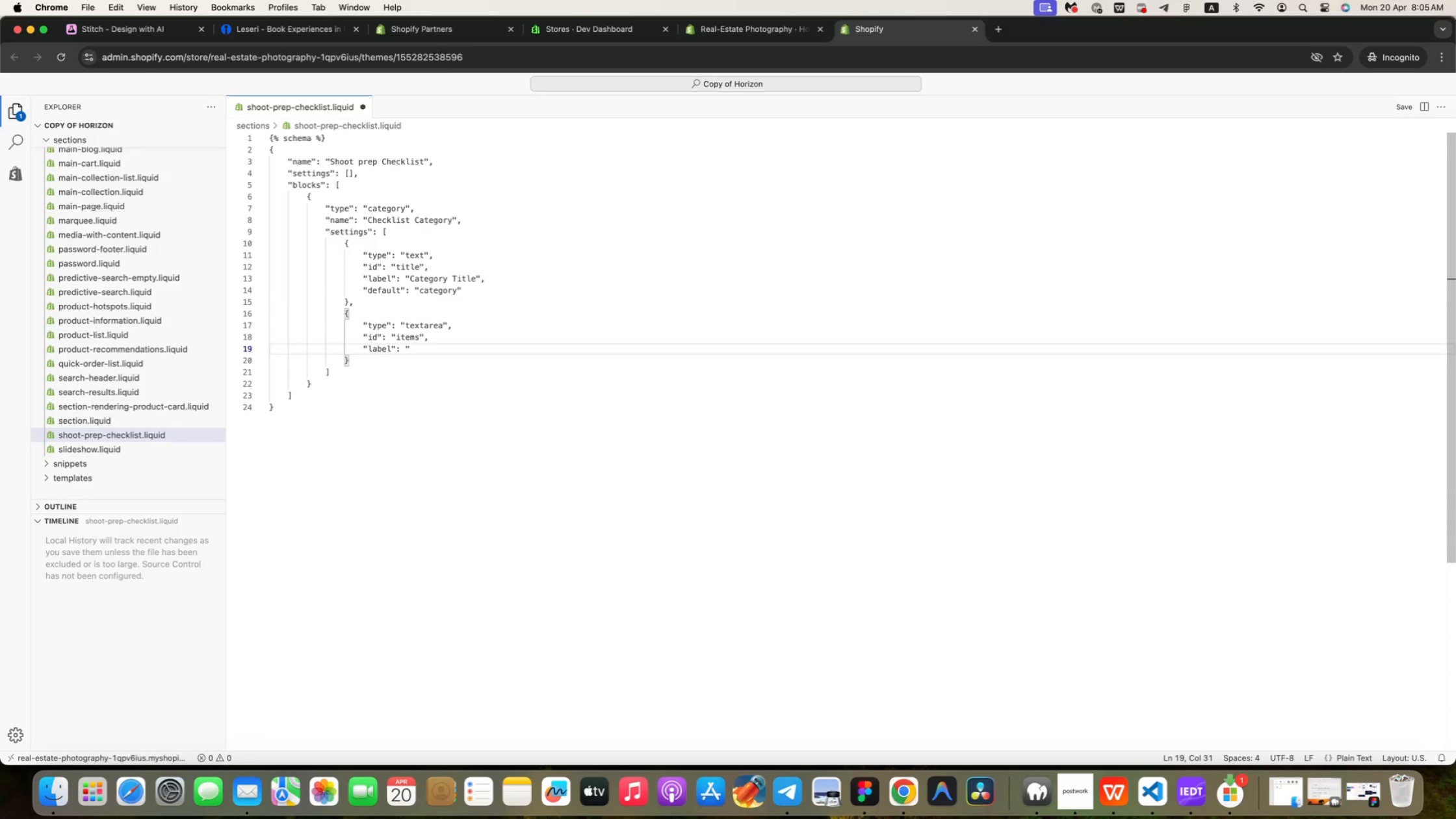 
key(Shift+C)
 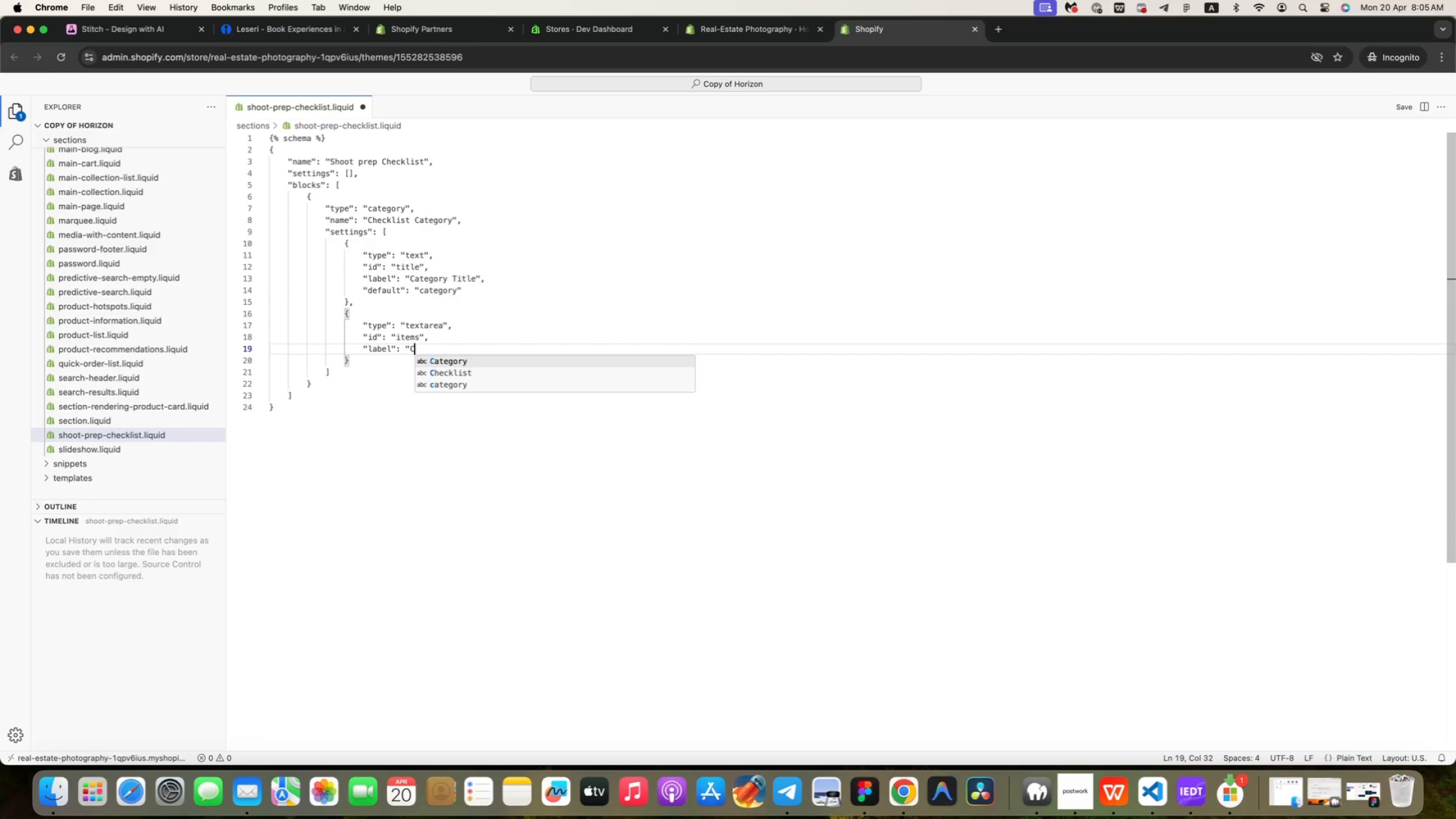 
key(ArrowDown)
 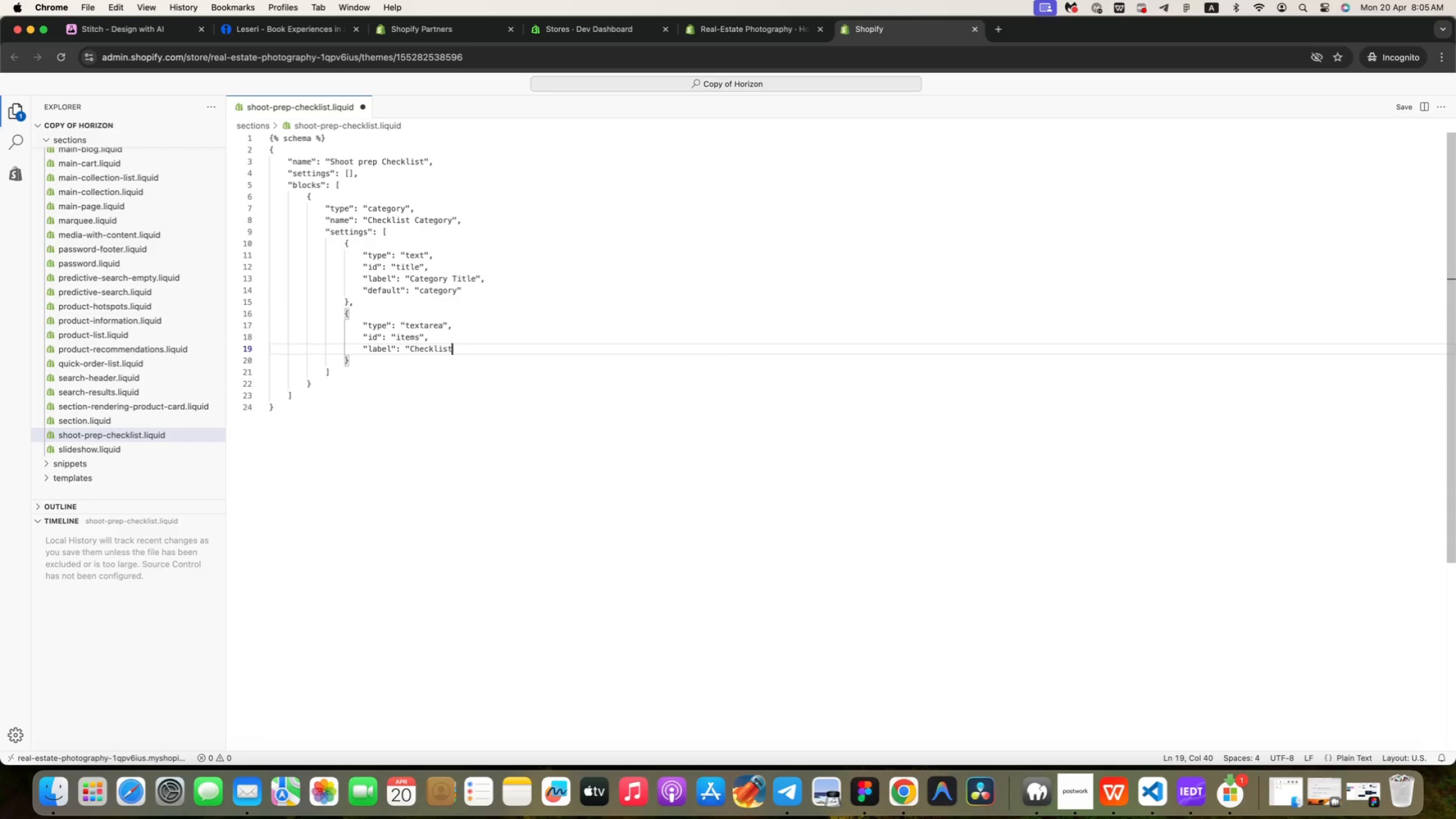 
key(Enter)
 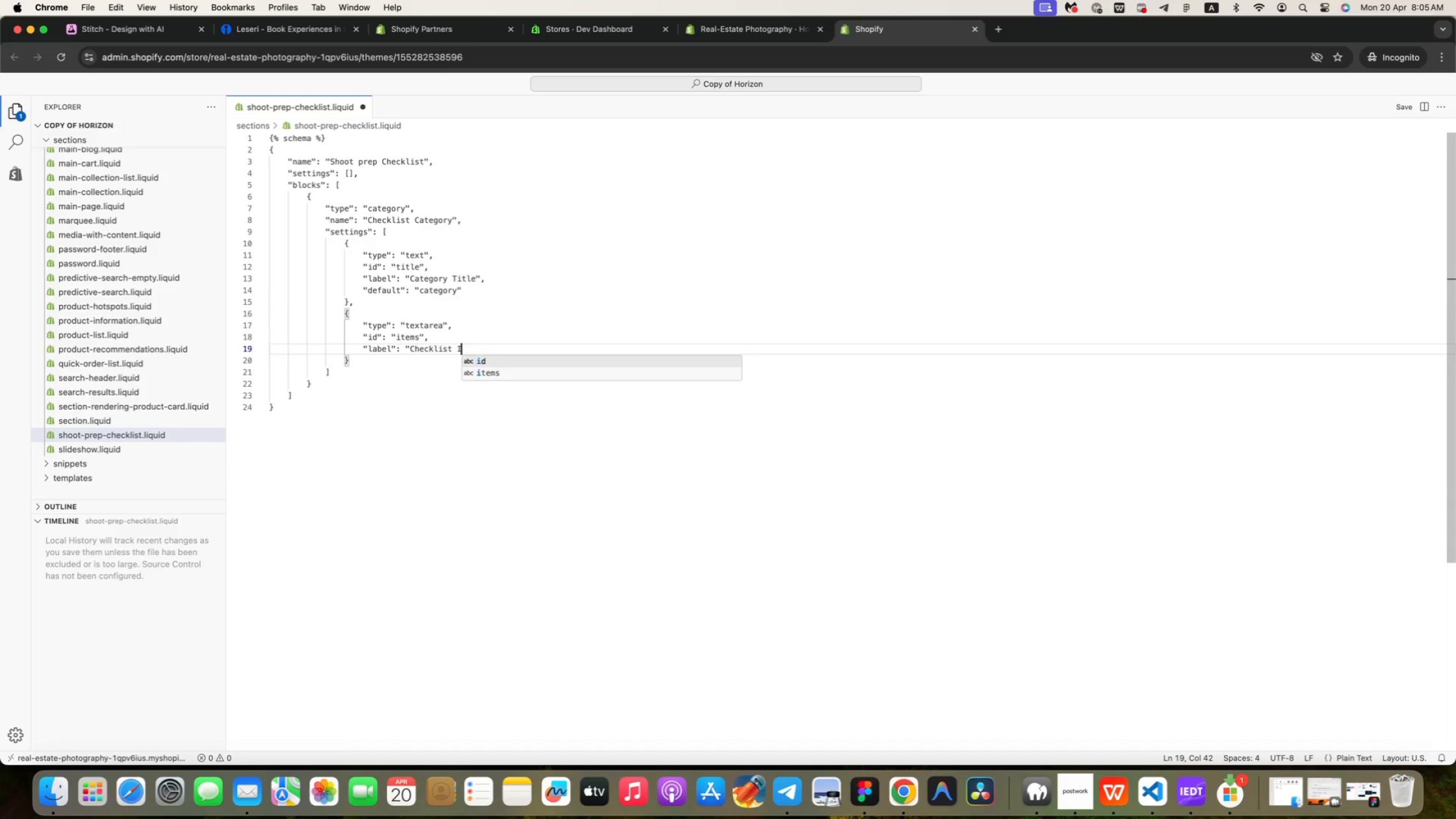 
type( Itesm)
key(Backspace)
key(Backspace)
type(ms )
 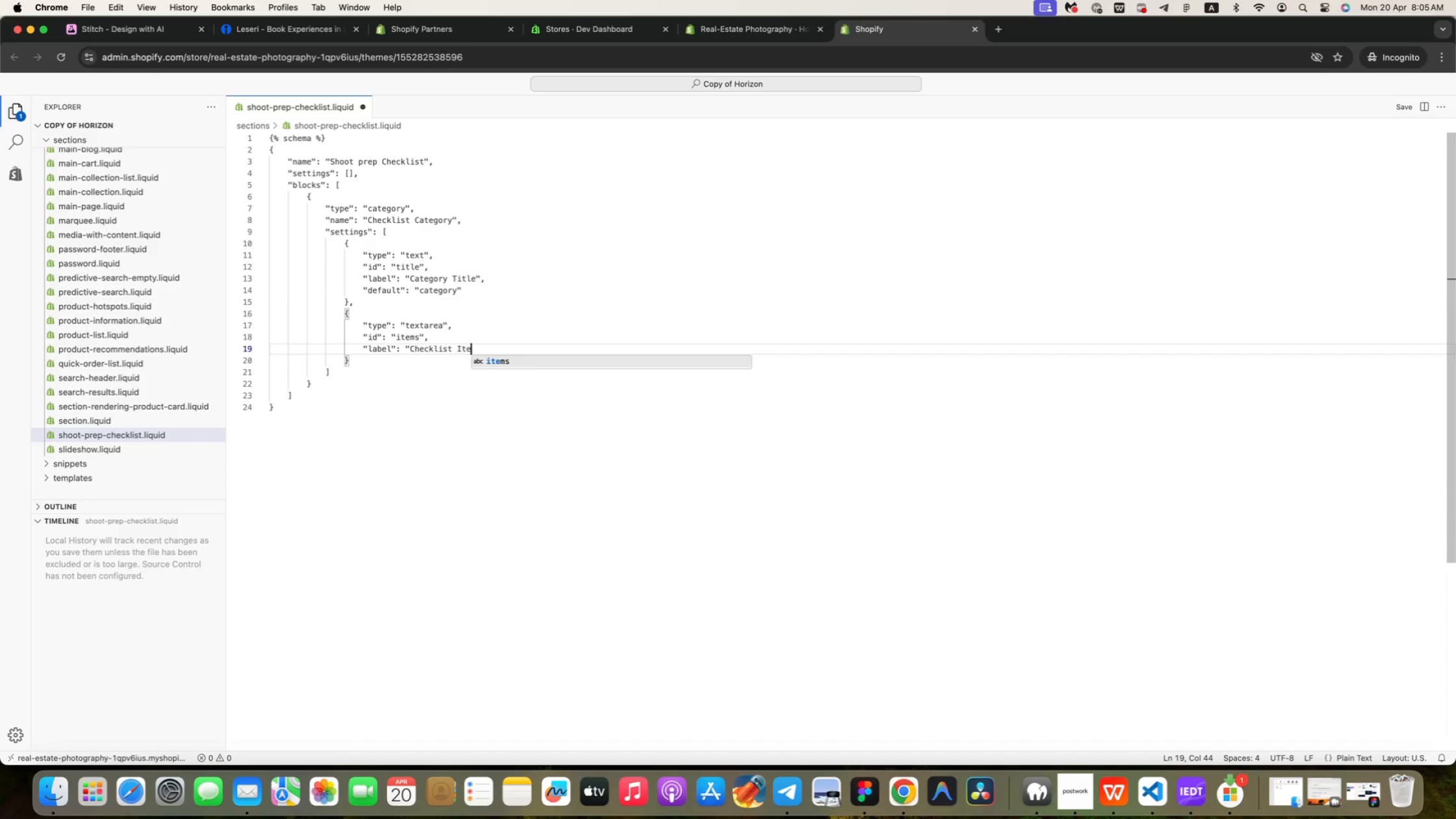 
type((one per line)
 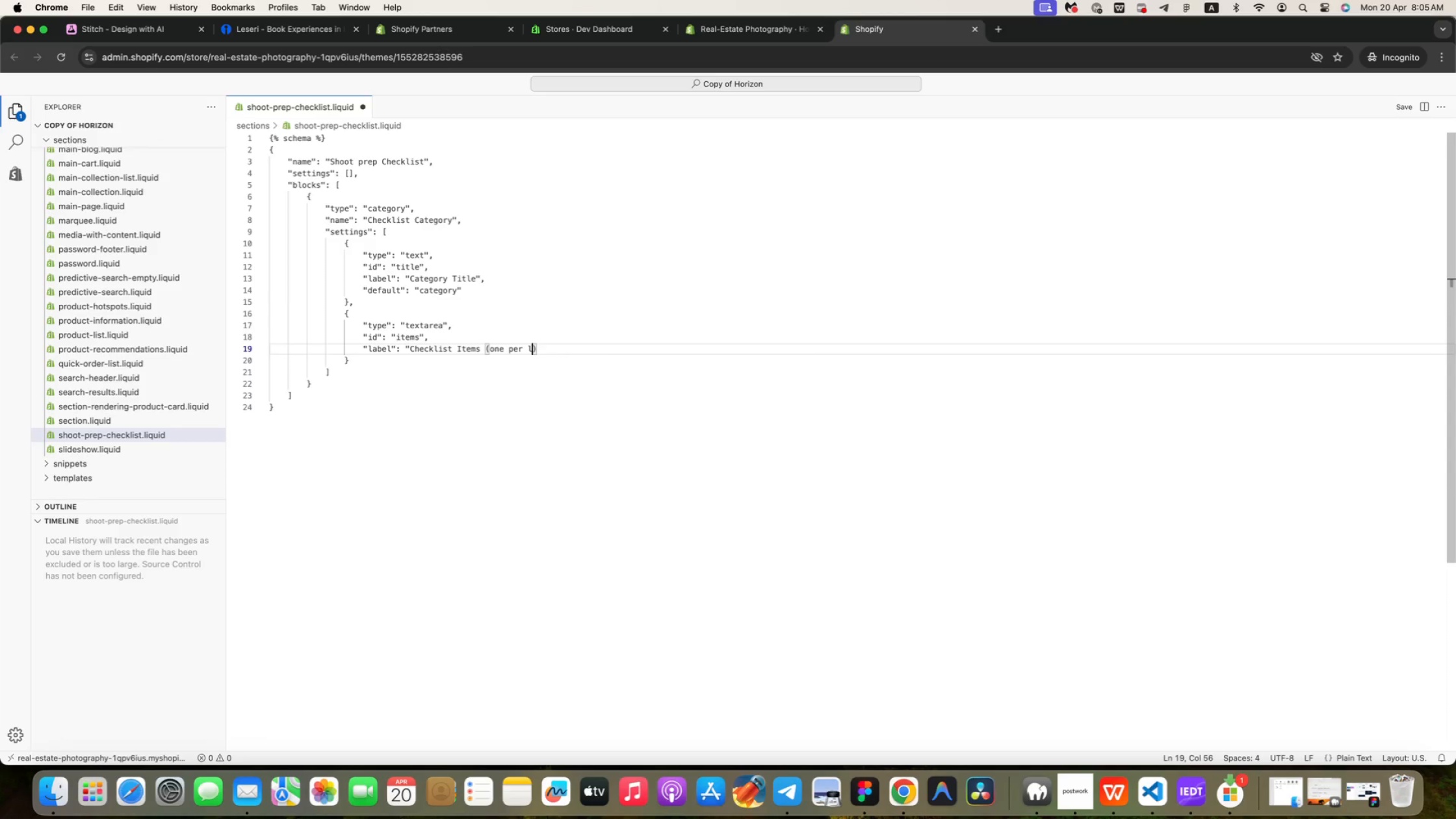 
key(ArrowRight)
 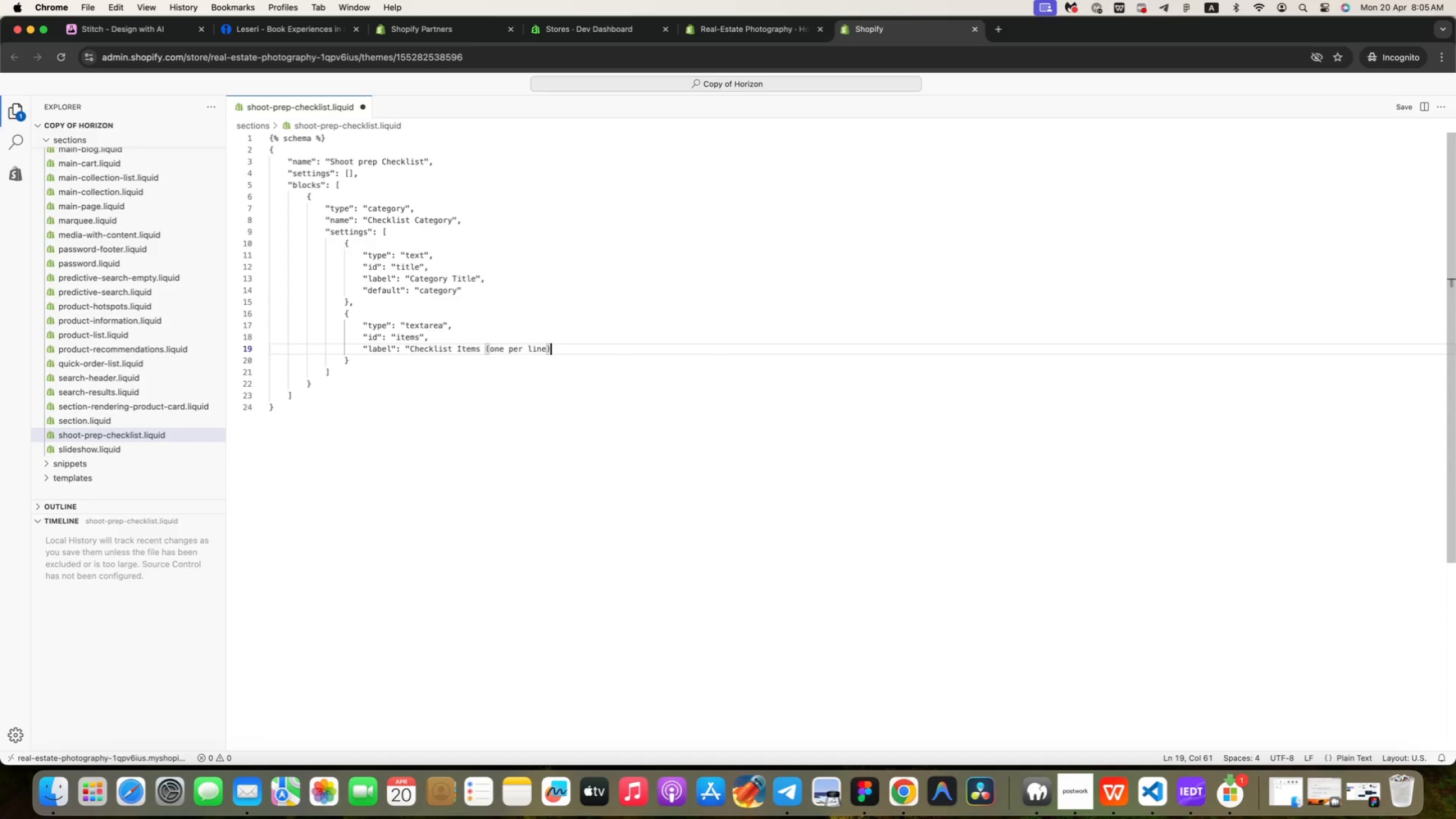 
key(Shift+Quote)
 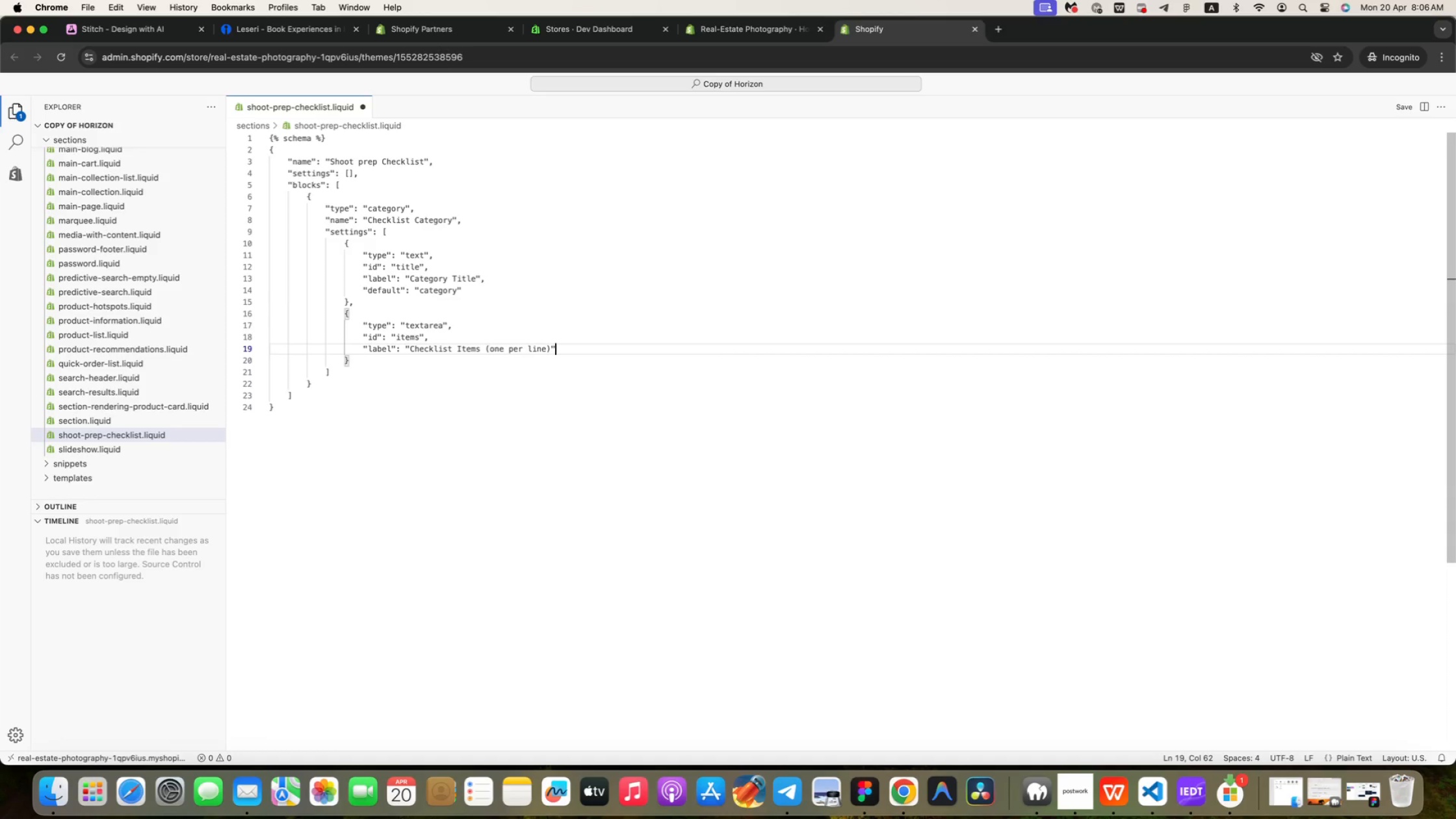 
key(Comma)
 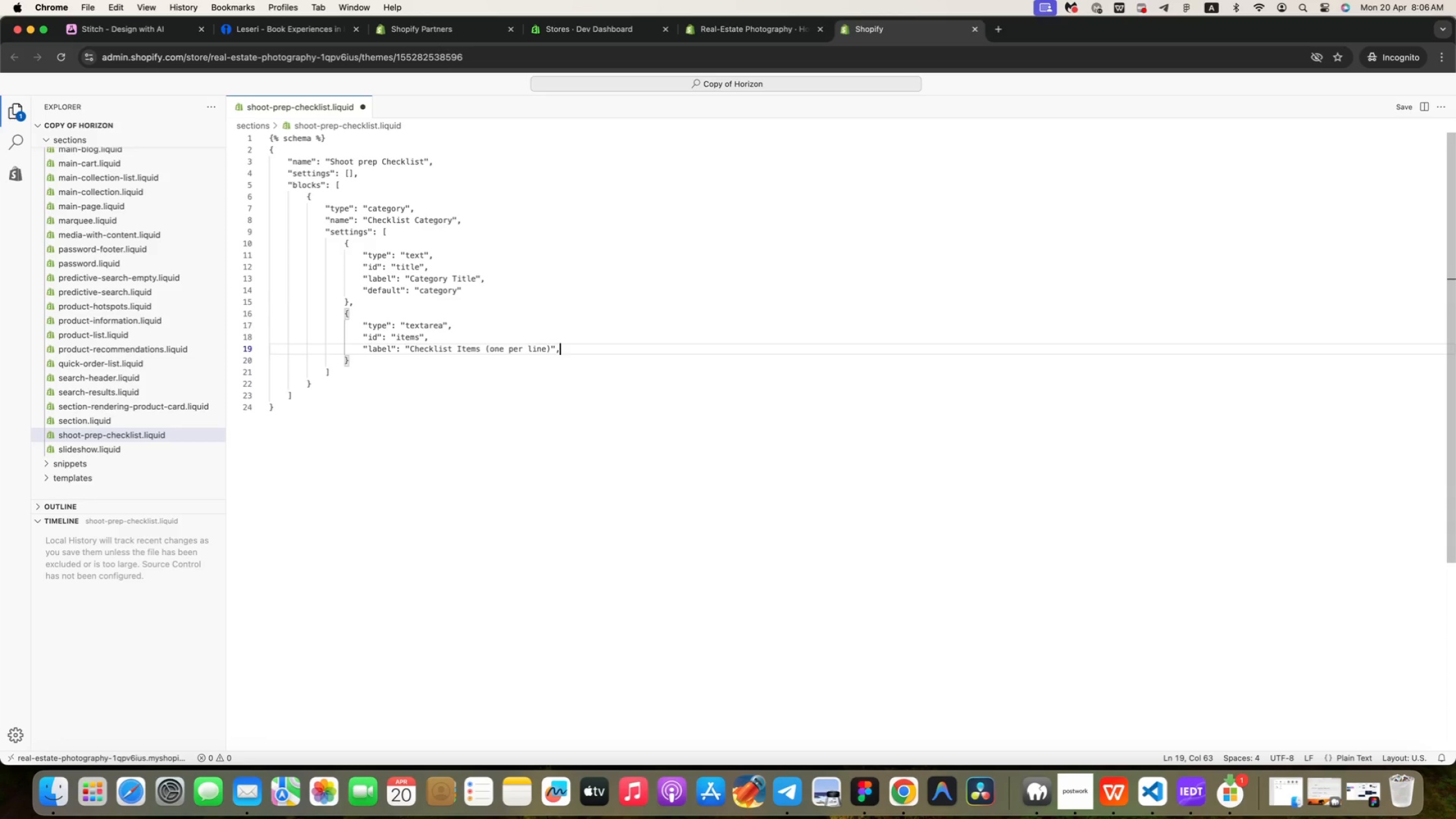 
key(Enter)
 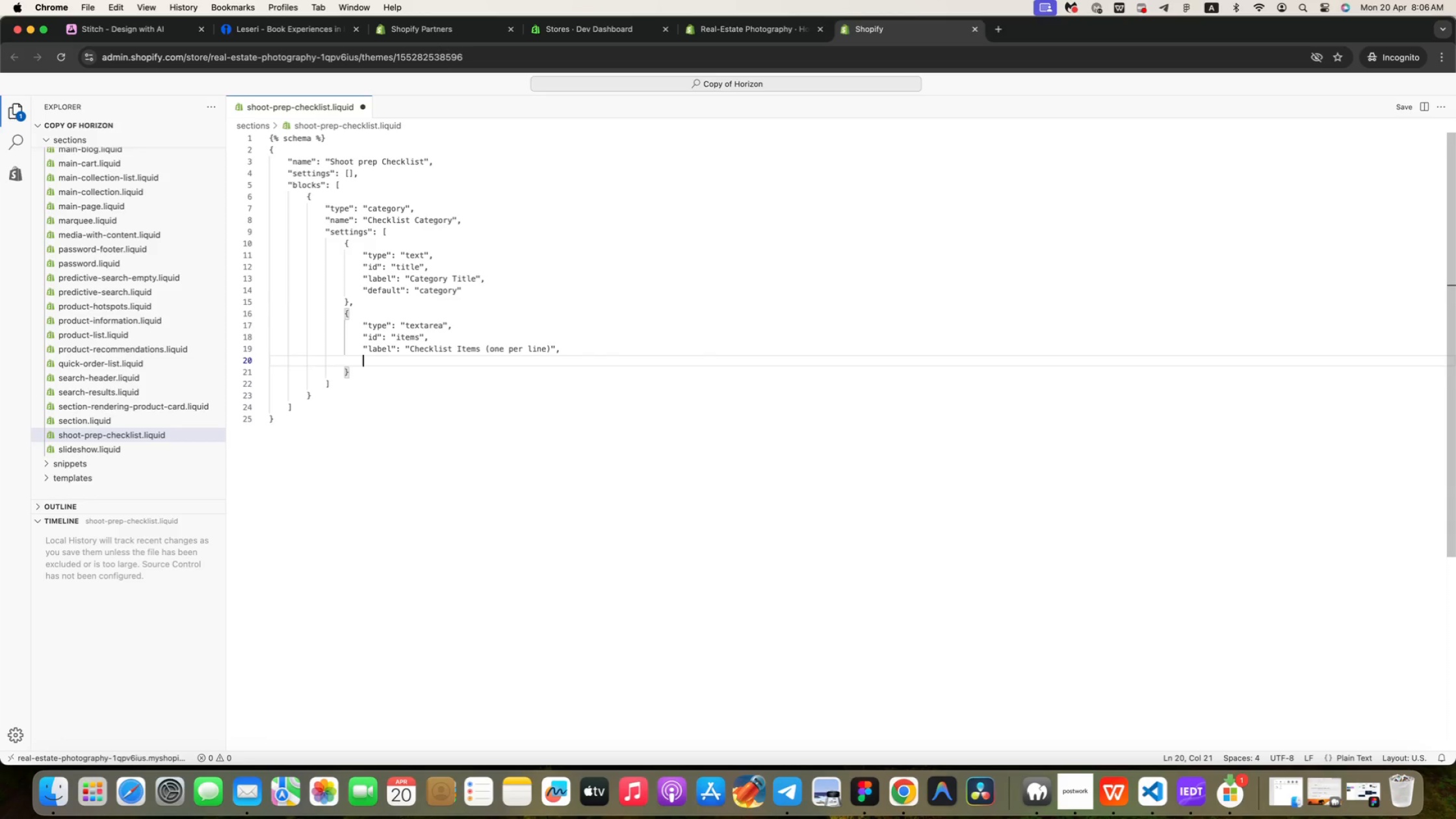 
type("de)
 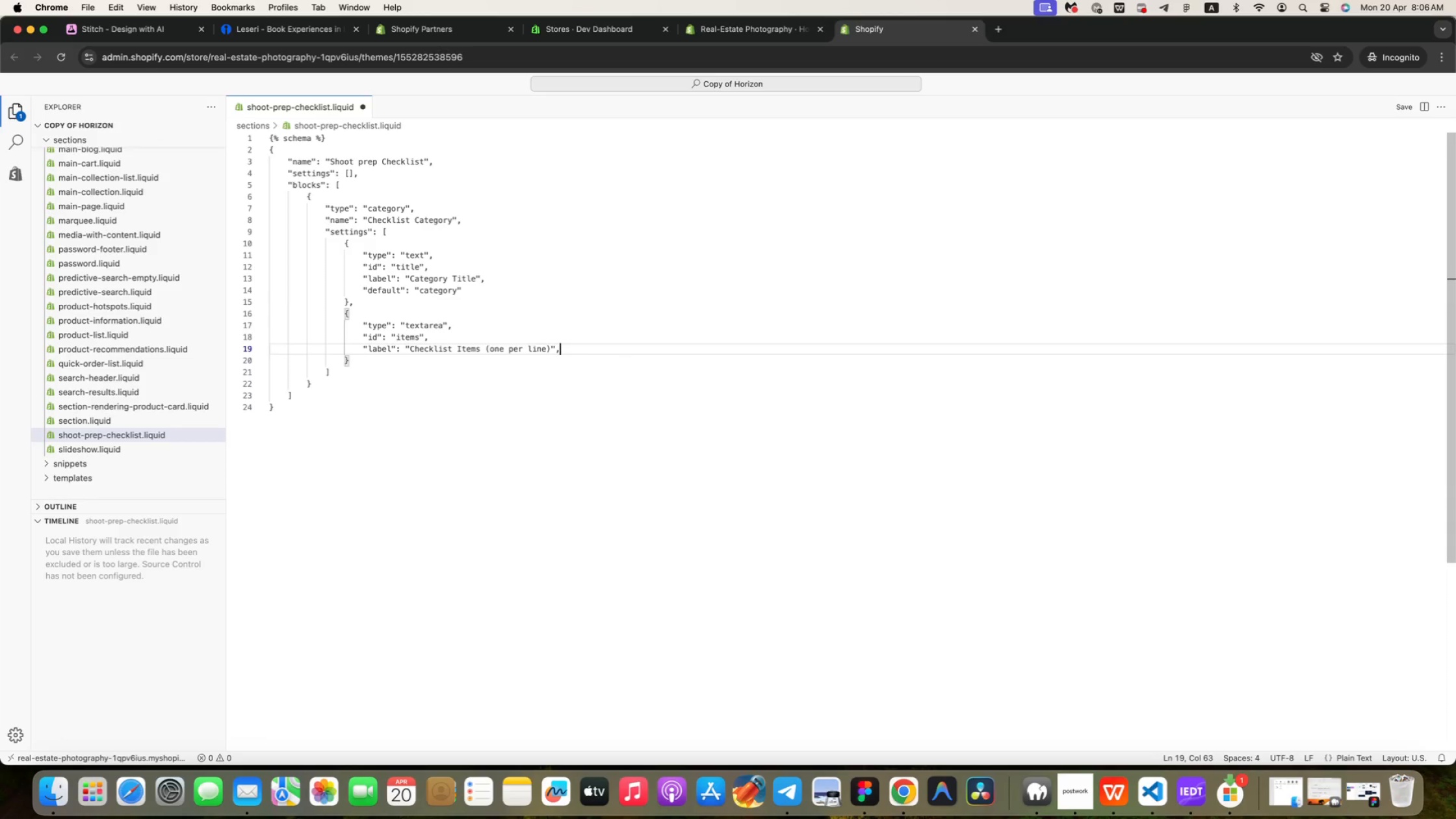 
key(Enter)
 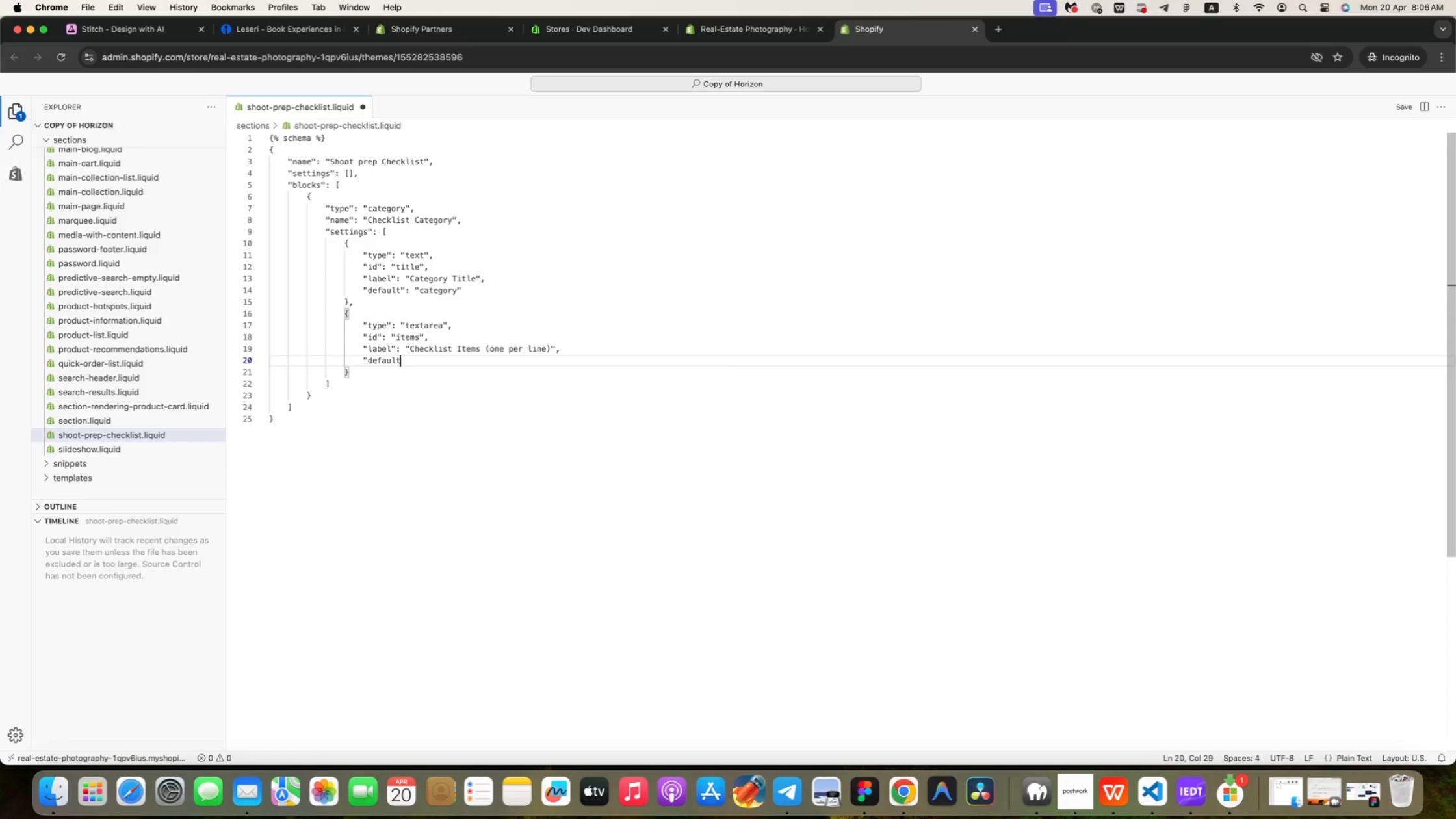 
type(": "Turn on all lights/)
key(Backspace)
type(\nOpen)
 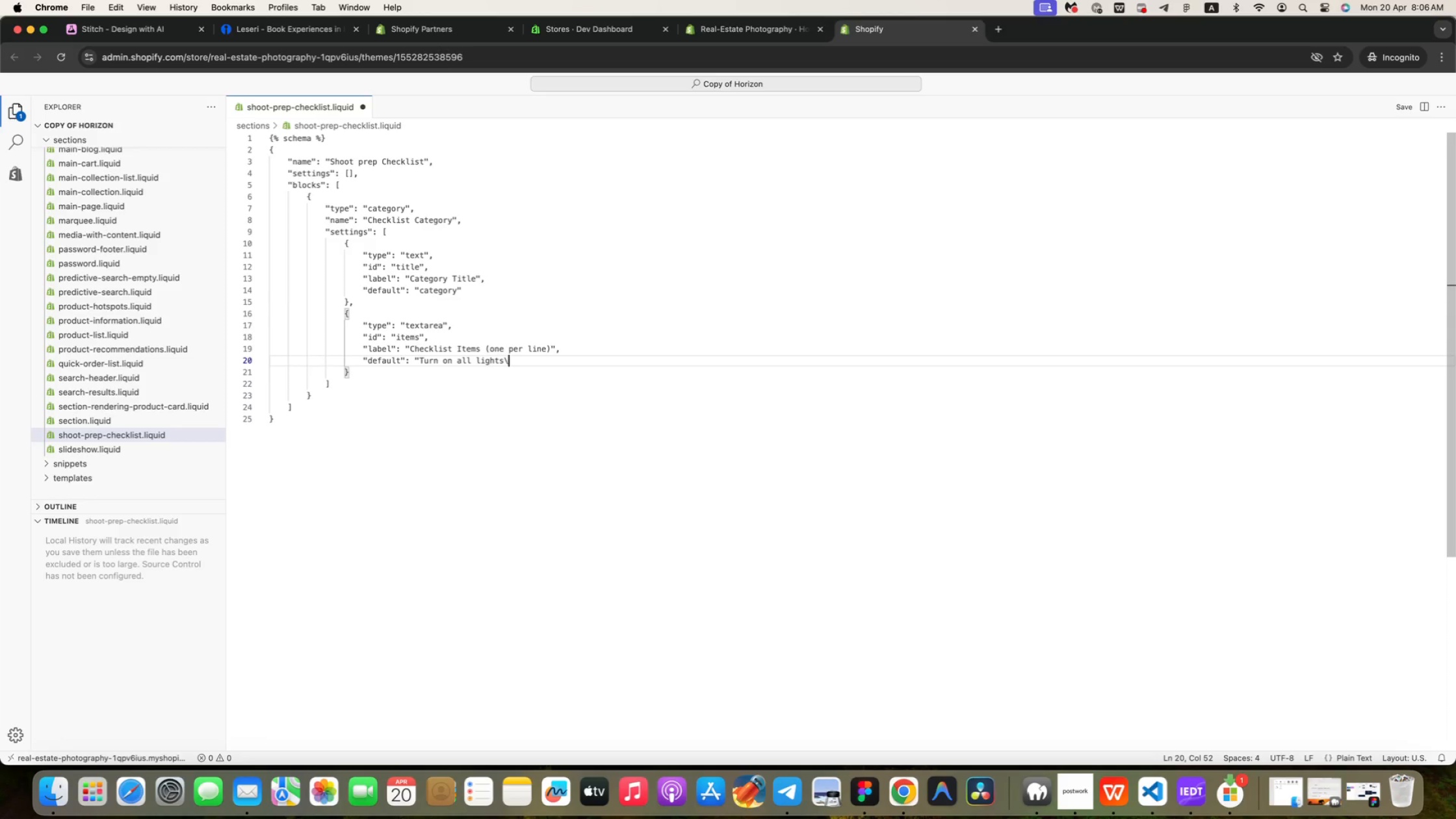 
key(Backspace)
key(Backspace)
key(Backspace)
key(Backspace)
type(Open curtains)
 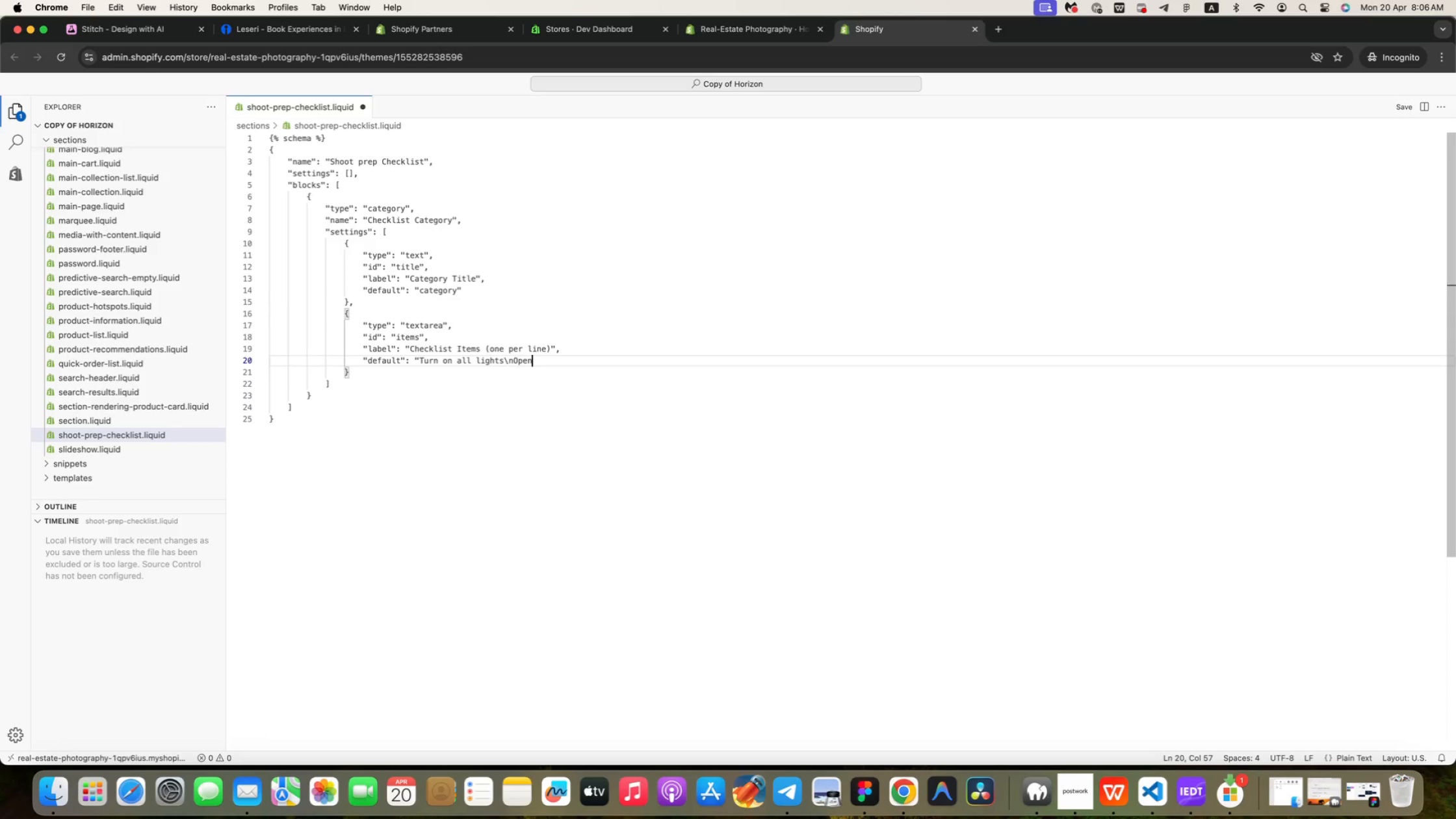 
wait(5.3)
 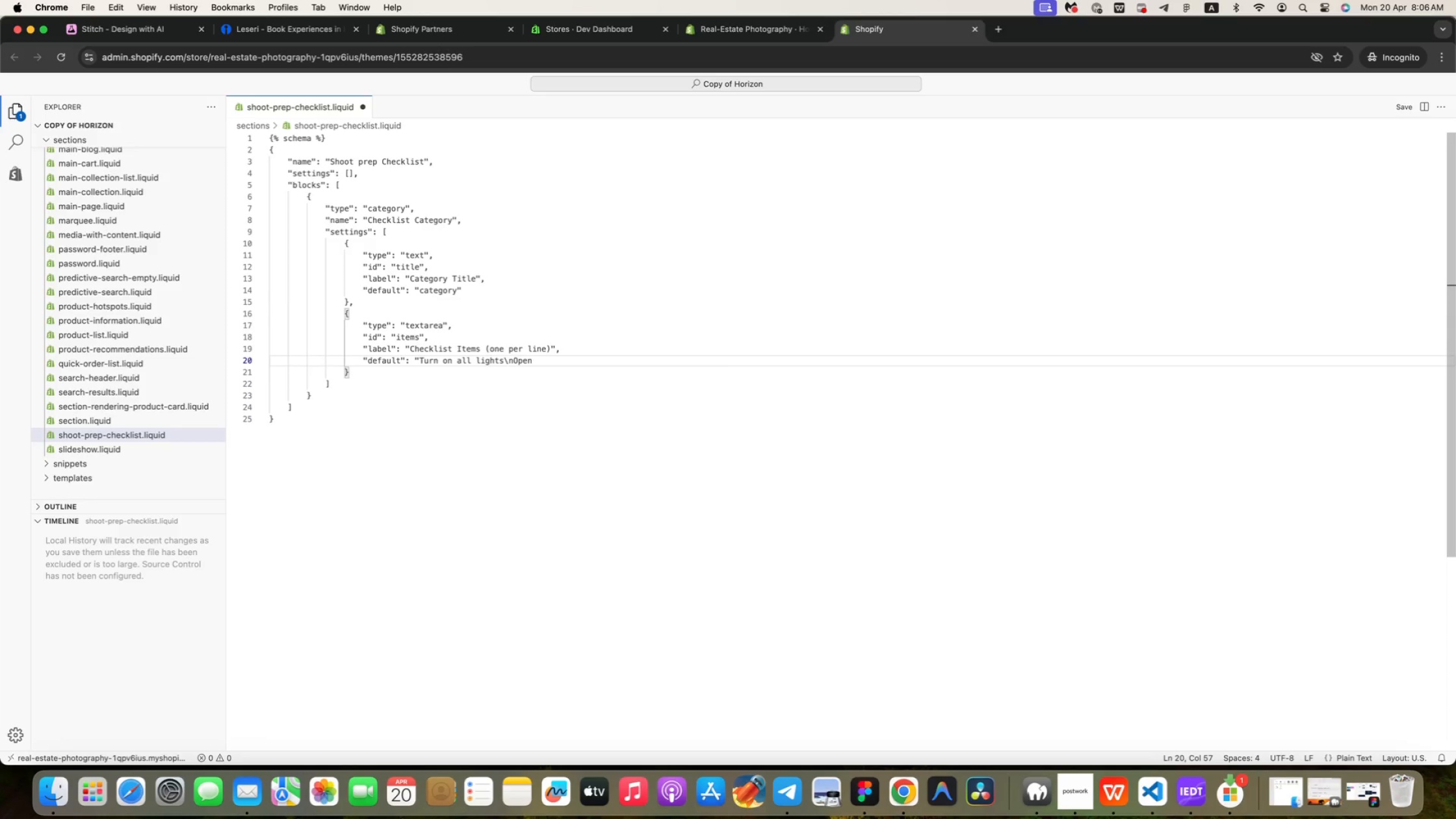 
type(\nHide trash bins")
 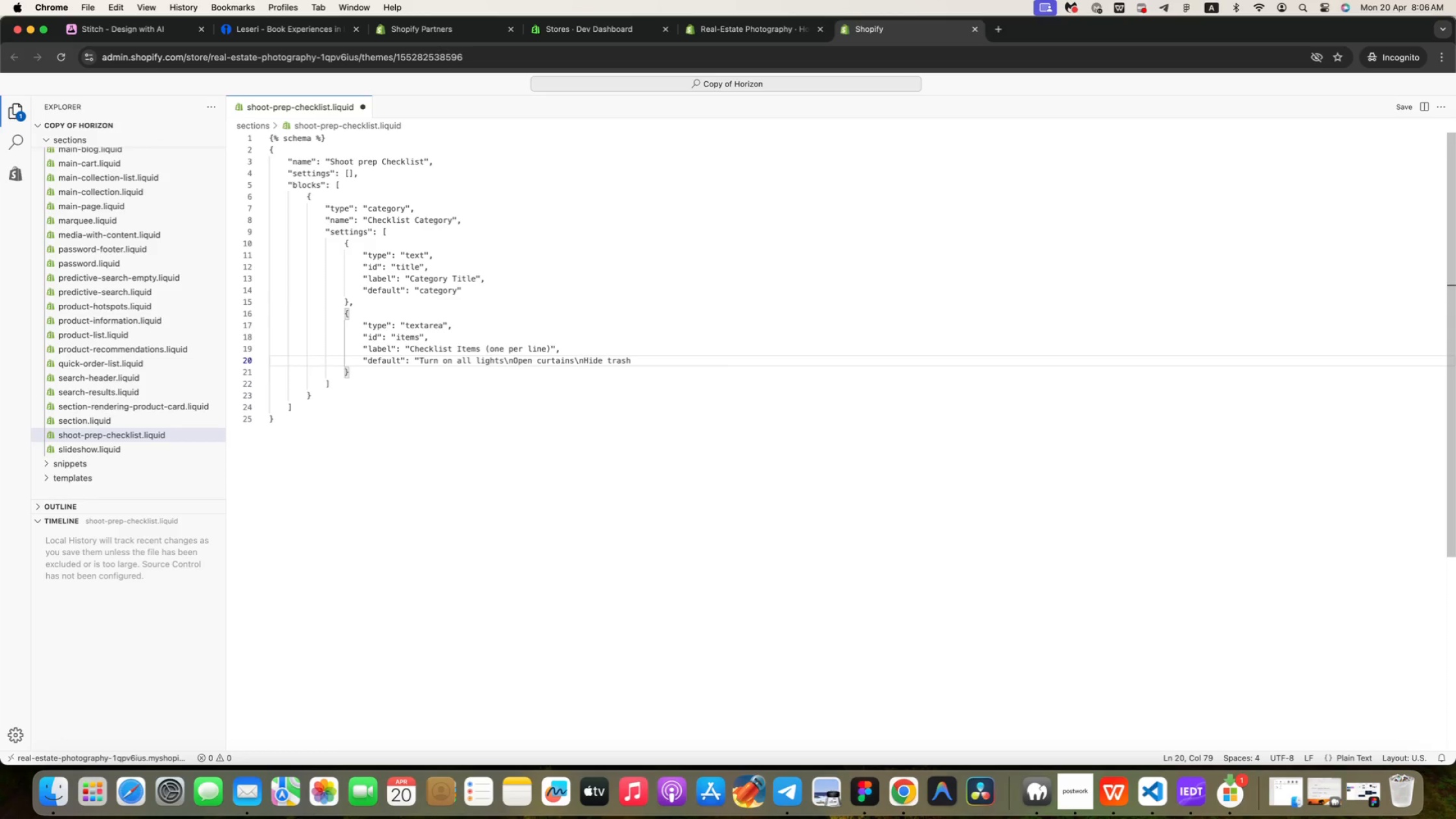 
key(ArrowDown)
 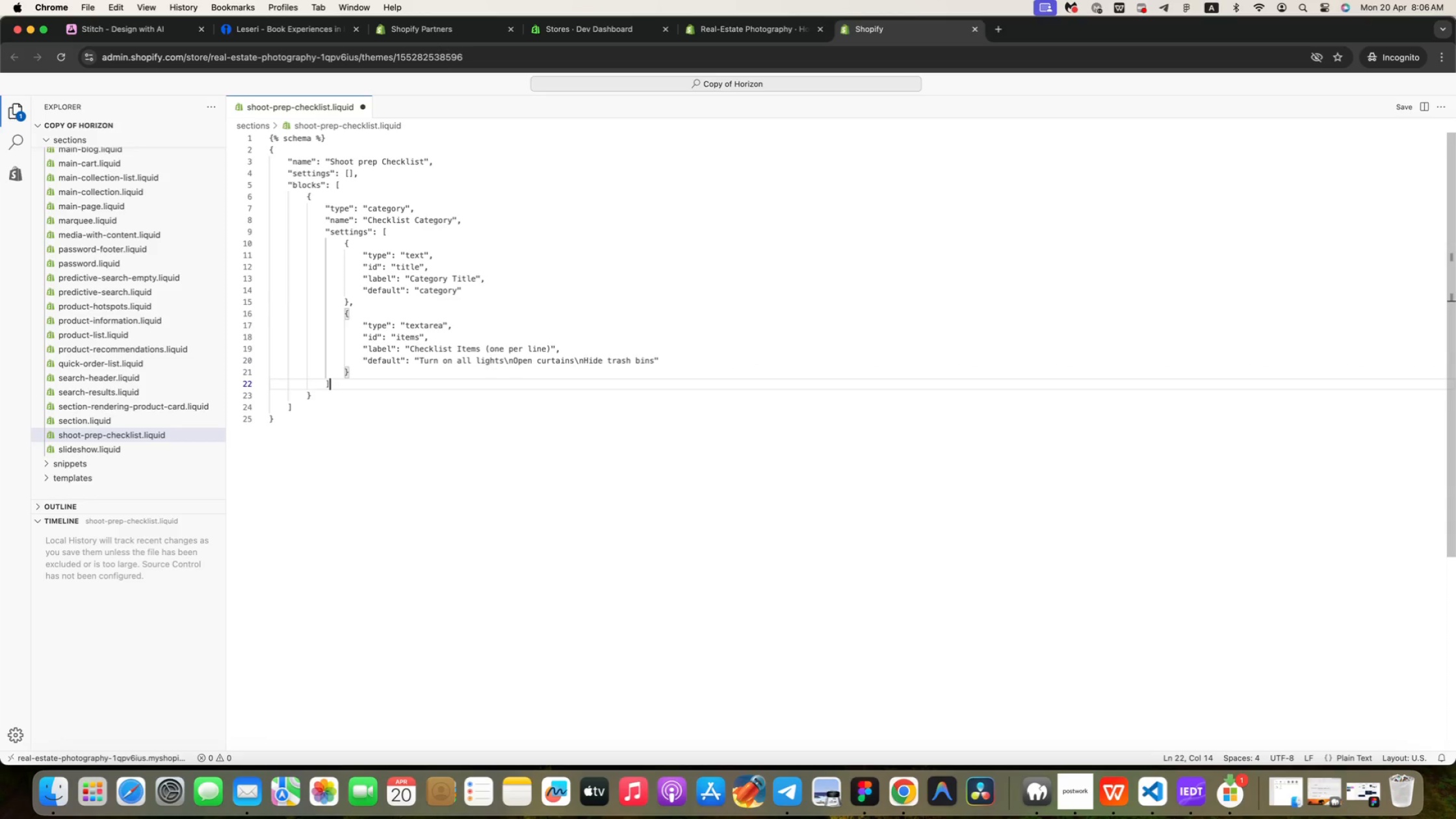 
key(ArrowDown)
 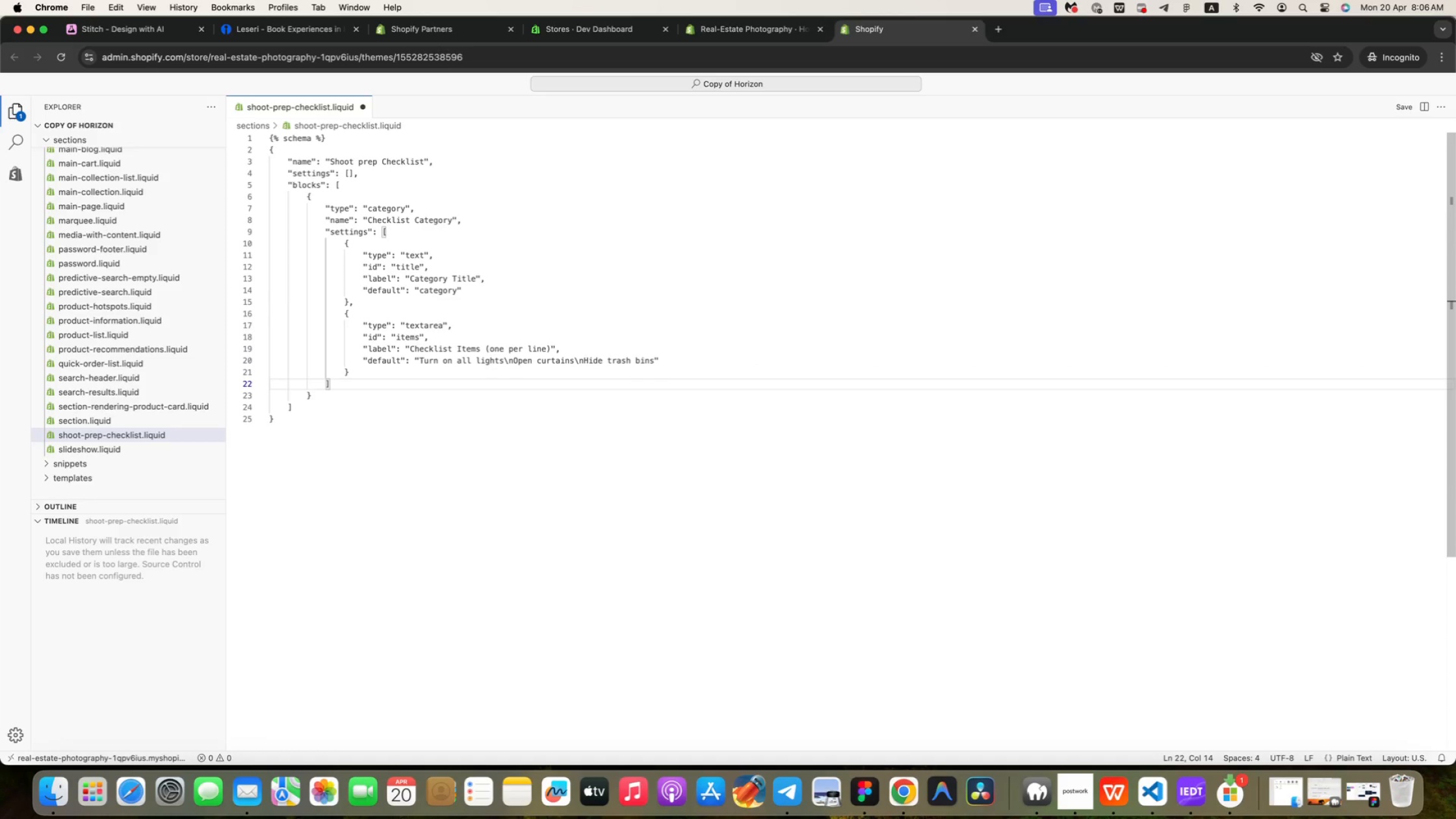 
key(ArrowDown)
 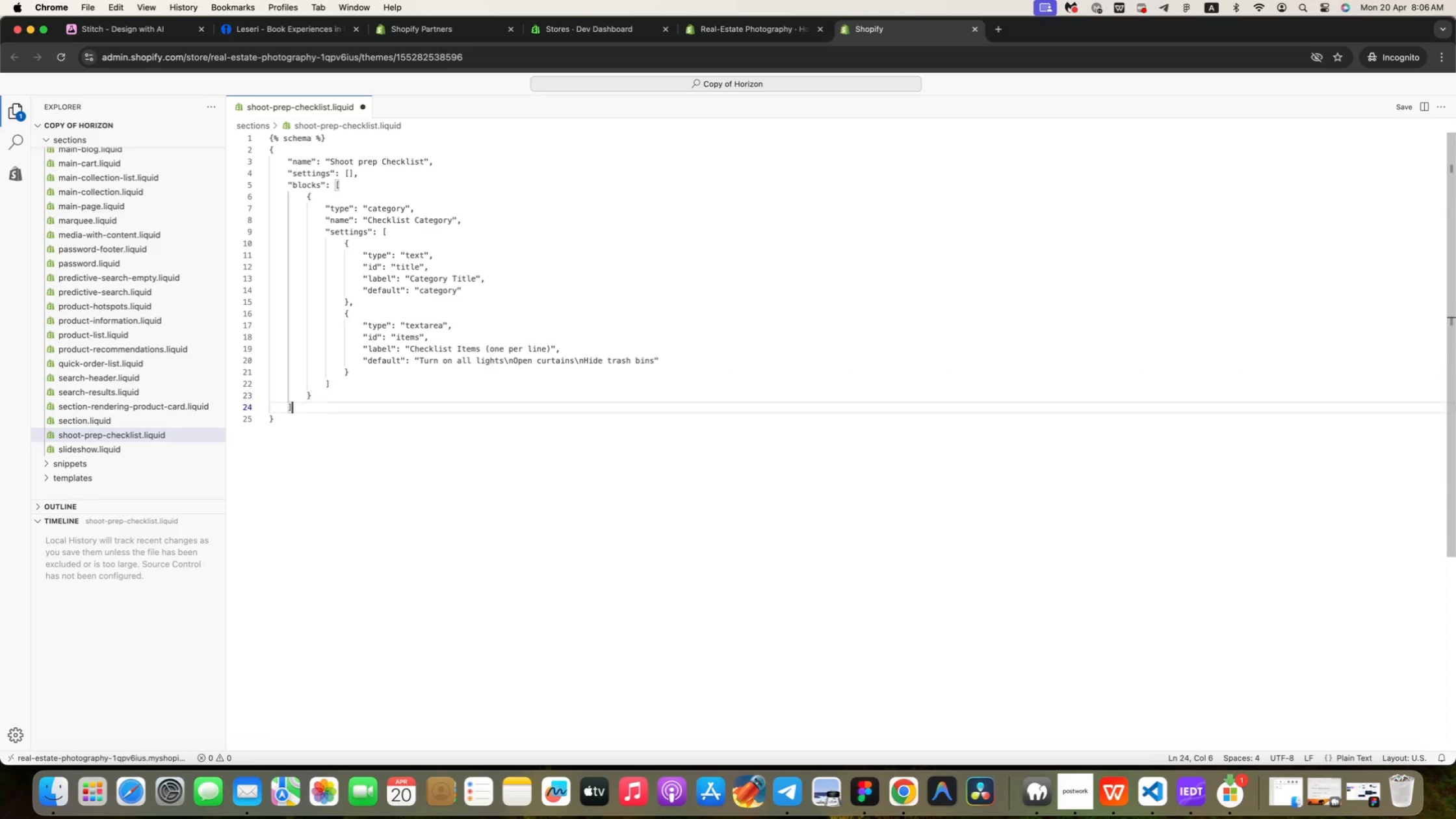 
key(ArrowDown)
 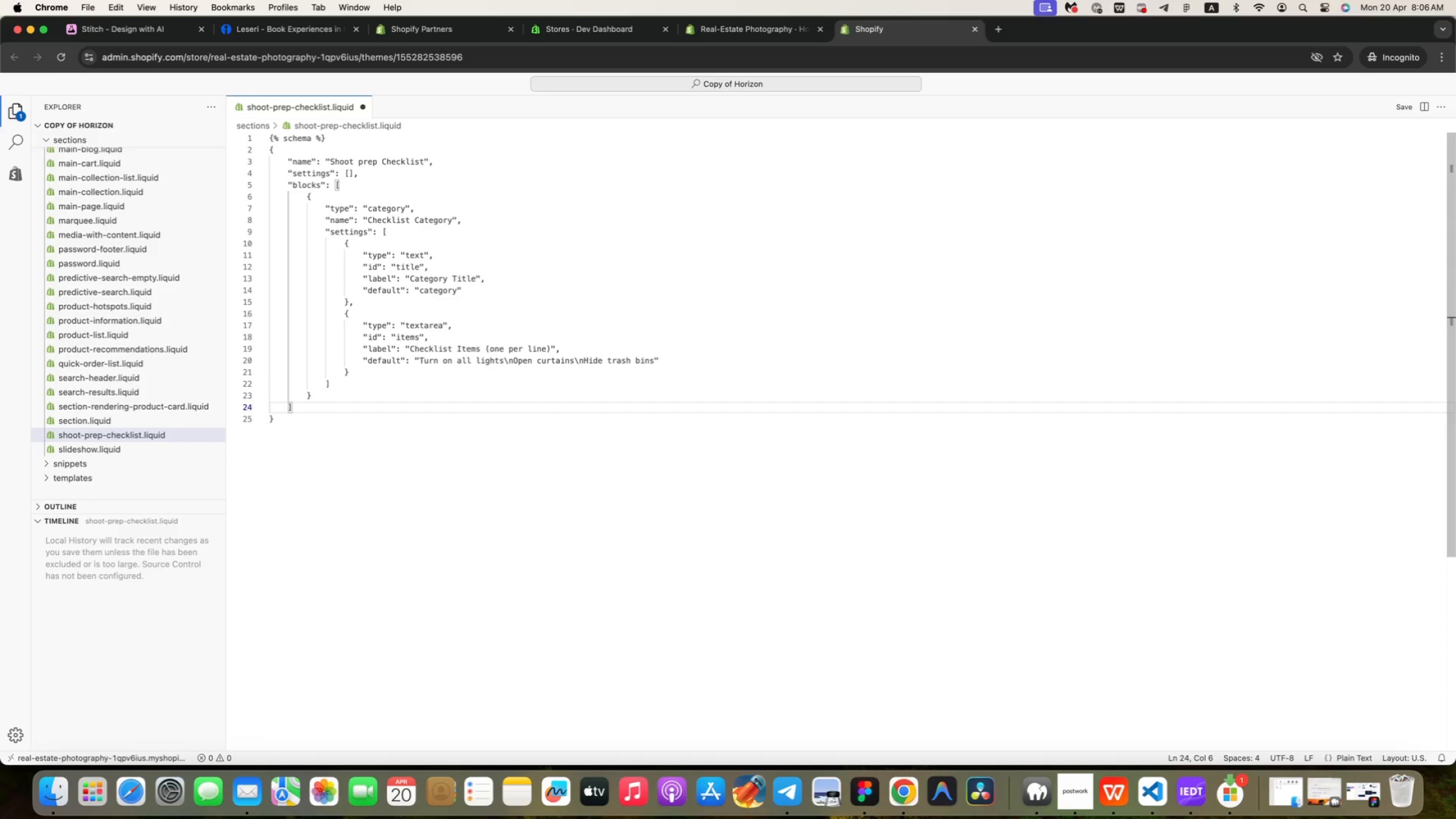 
key(Comma)
 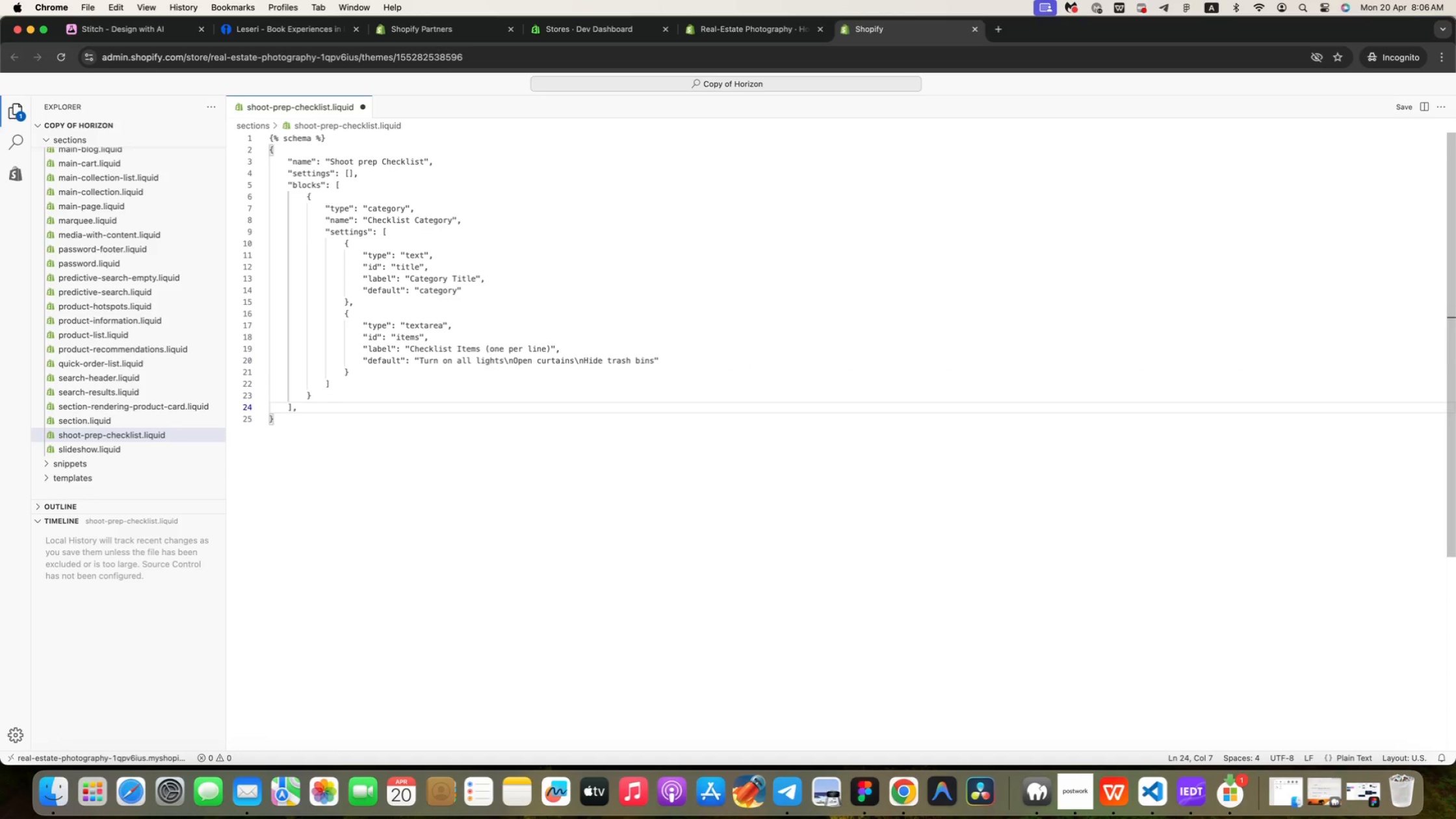 
key(Enter)
 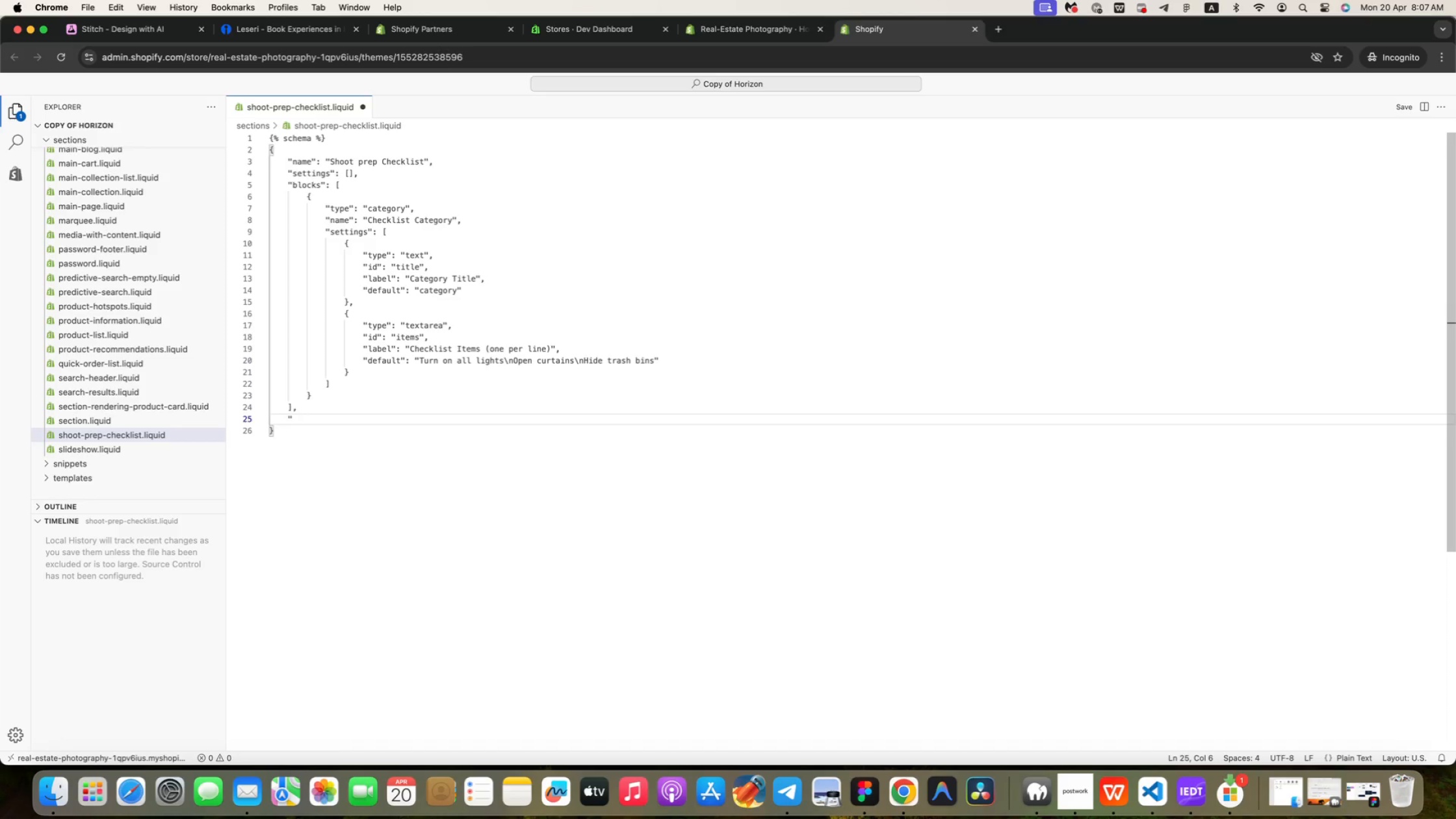 
type("press)
key(Backspace)
type(ets": [)
 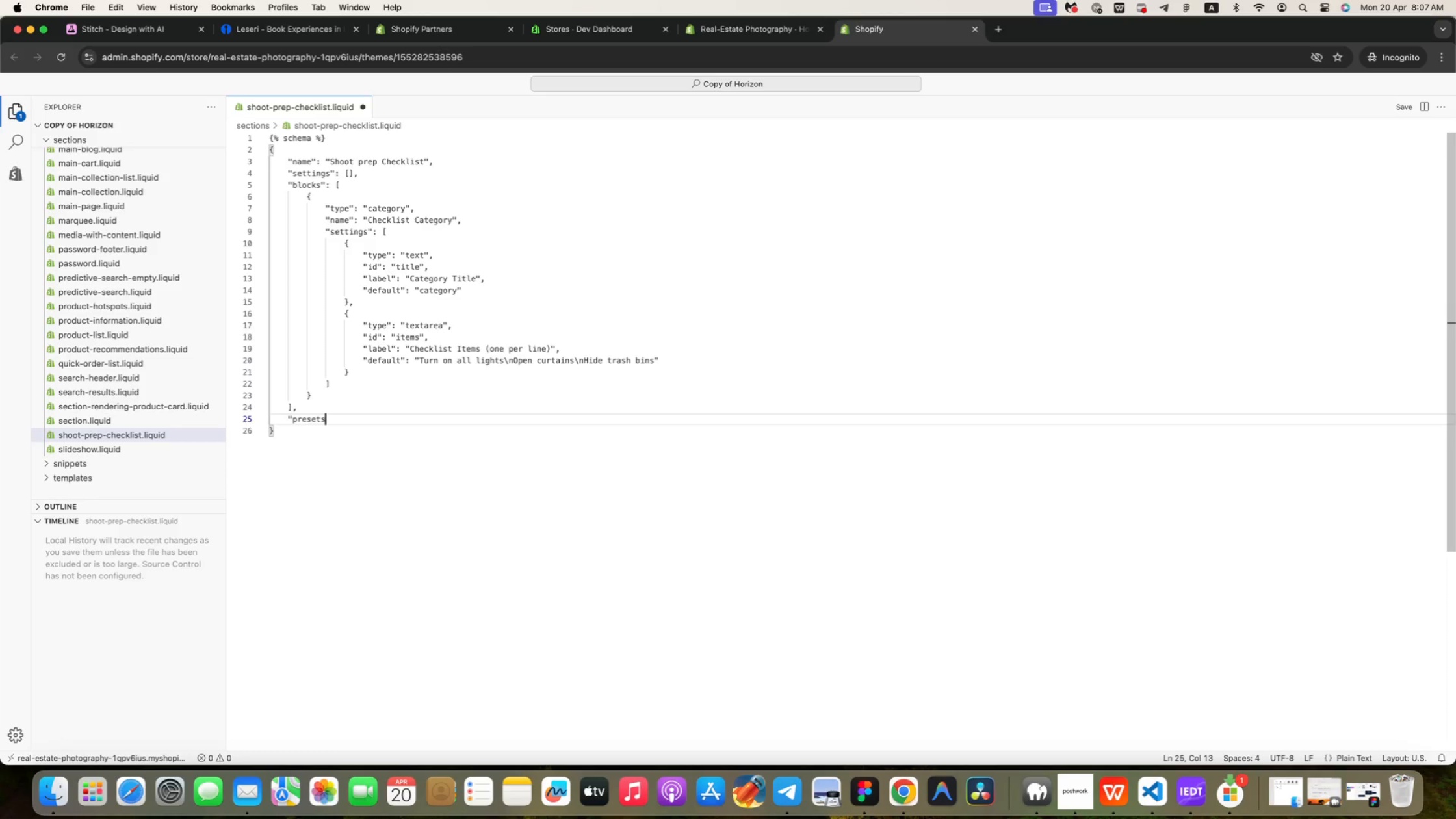 
key(Enter)
 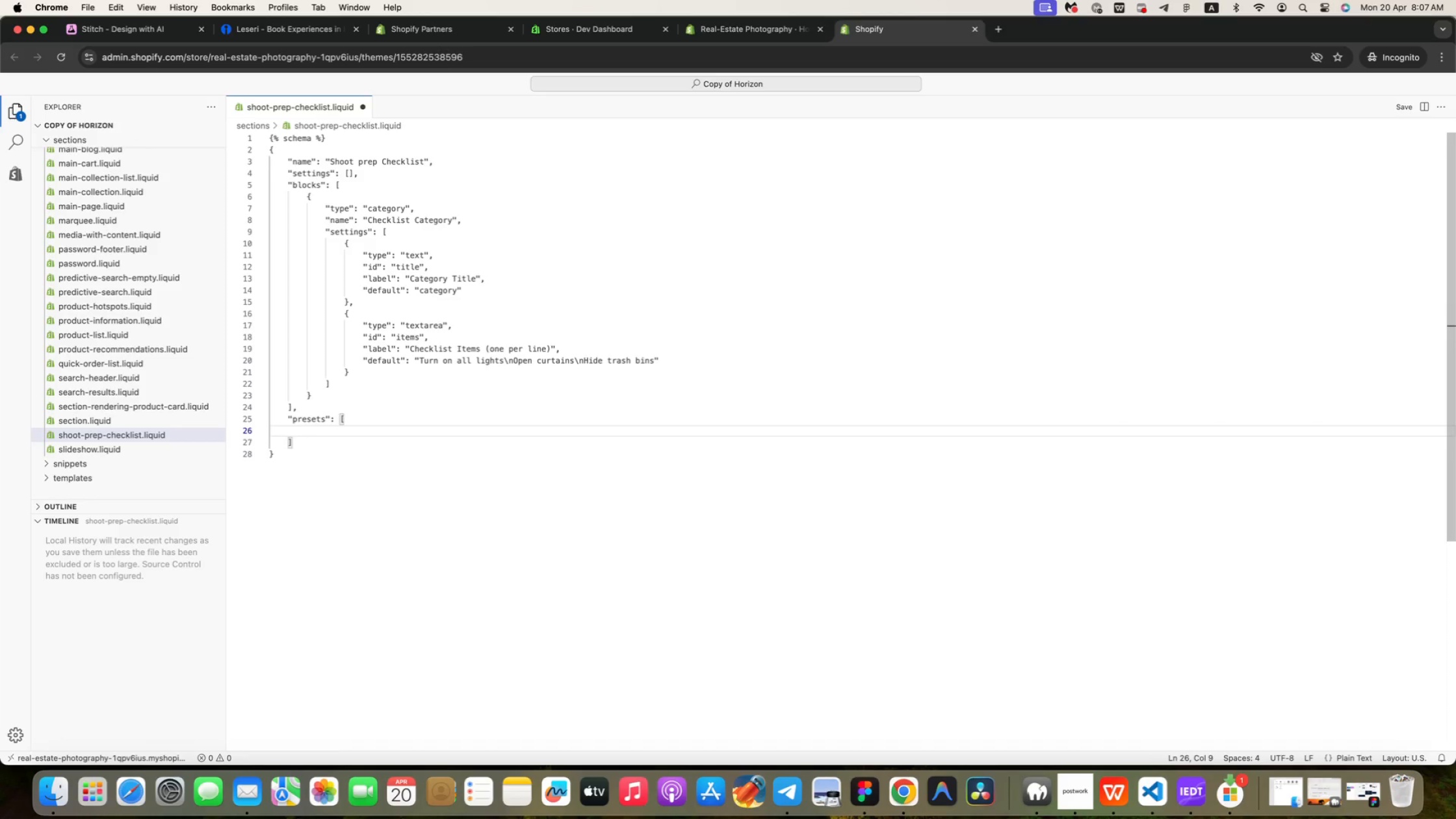 
key(Shift+BracketLeft)
 